 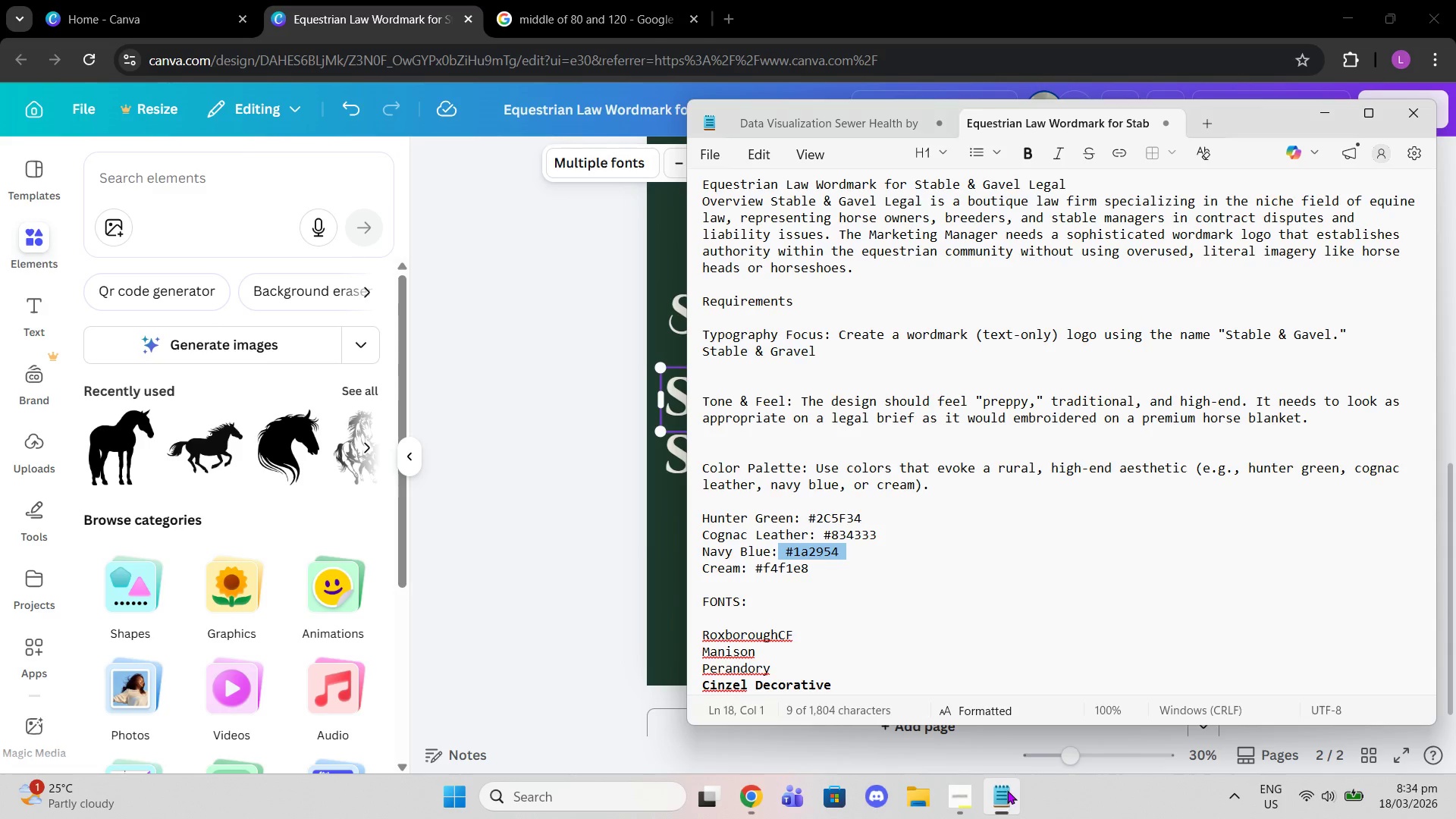 
left_click([1019, 576])
 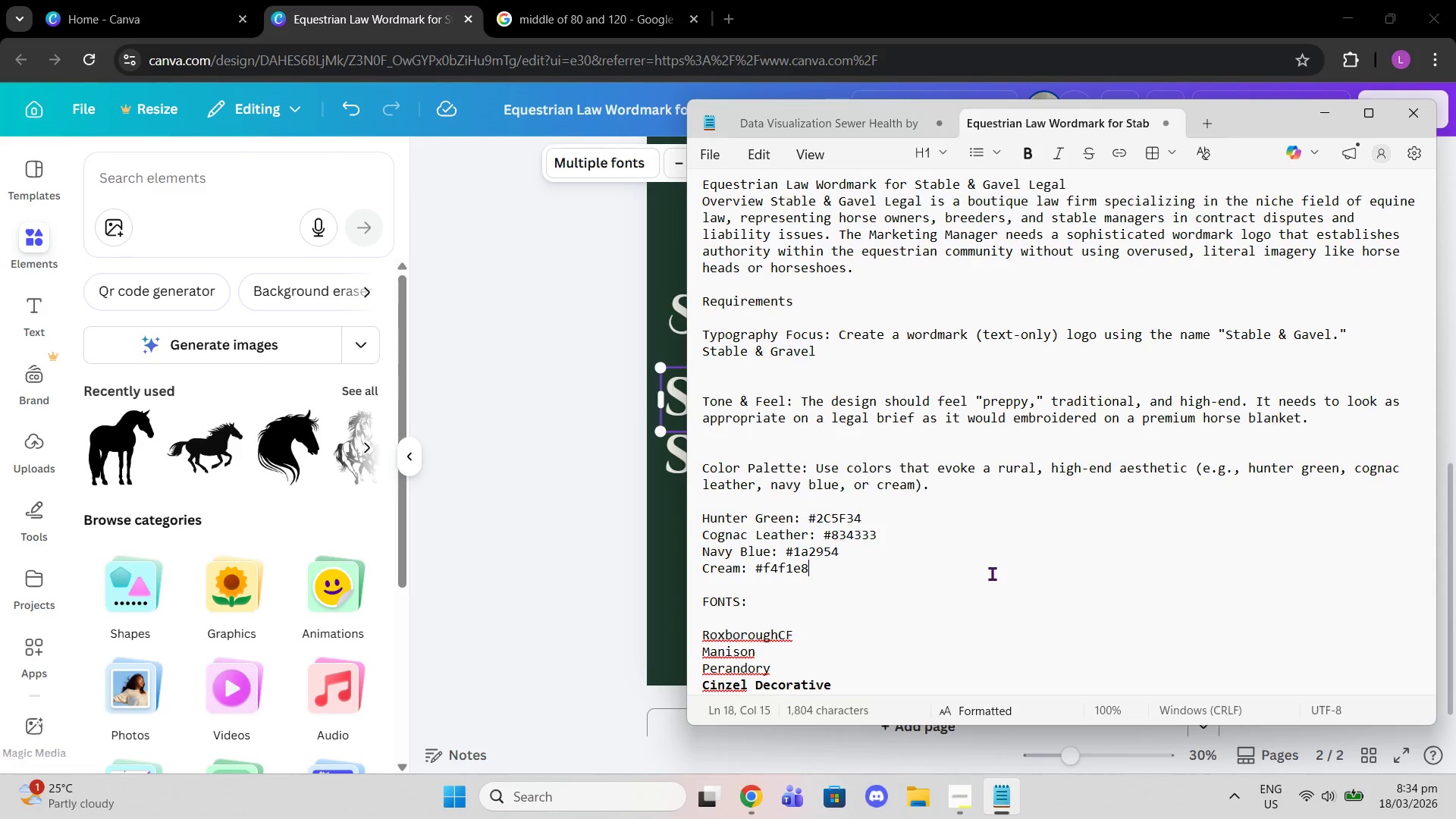 
wait(5.8)
 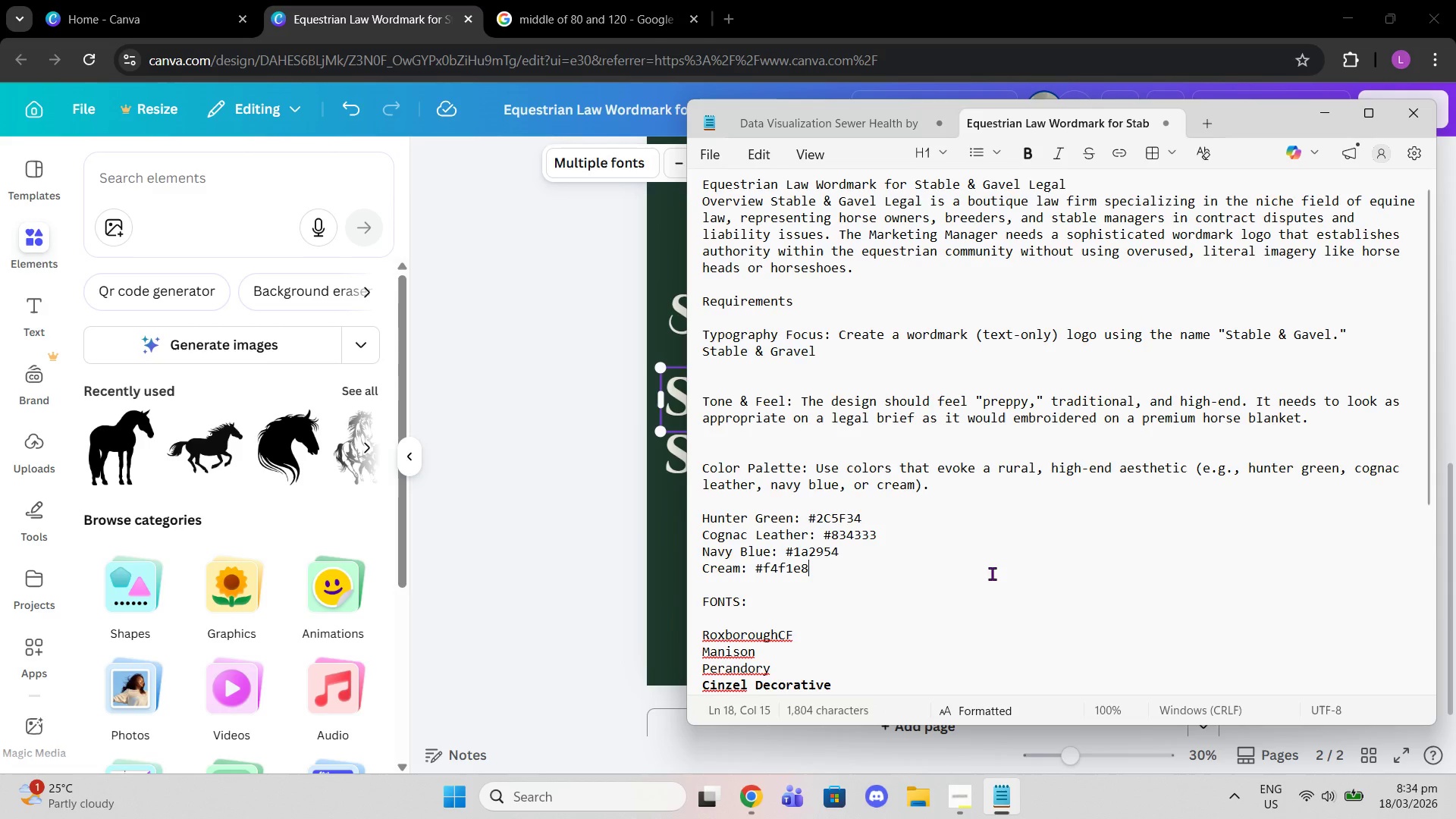 
scroll: coordinate [1058, 682], scroll_direction: down, amount: 2.0
 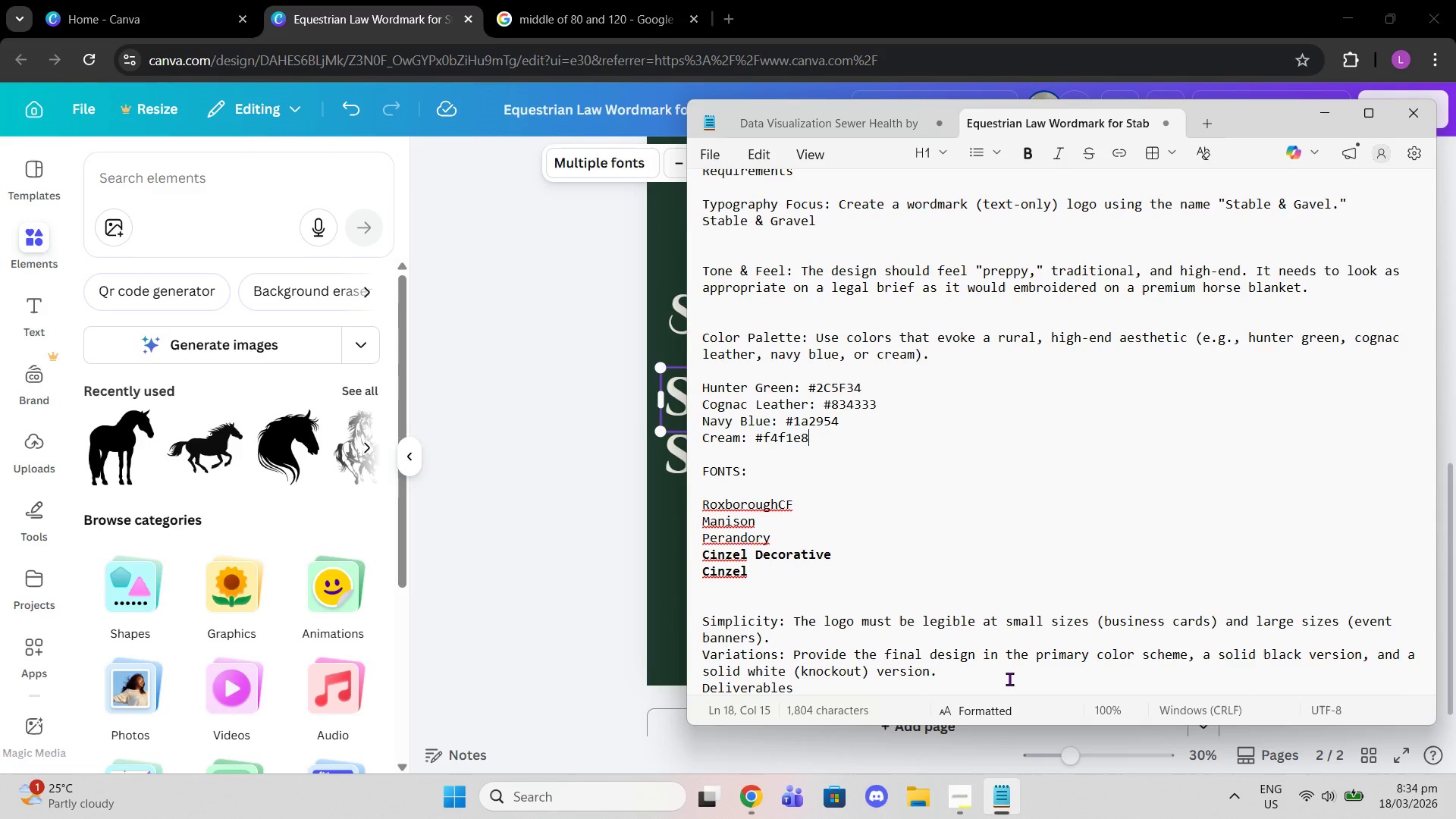 
wait(16.7)
 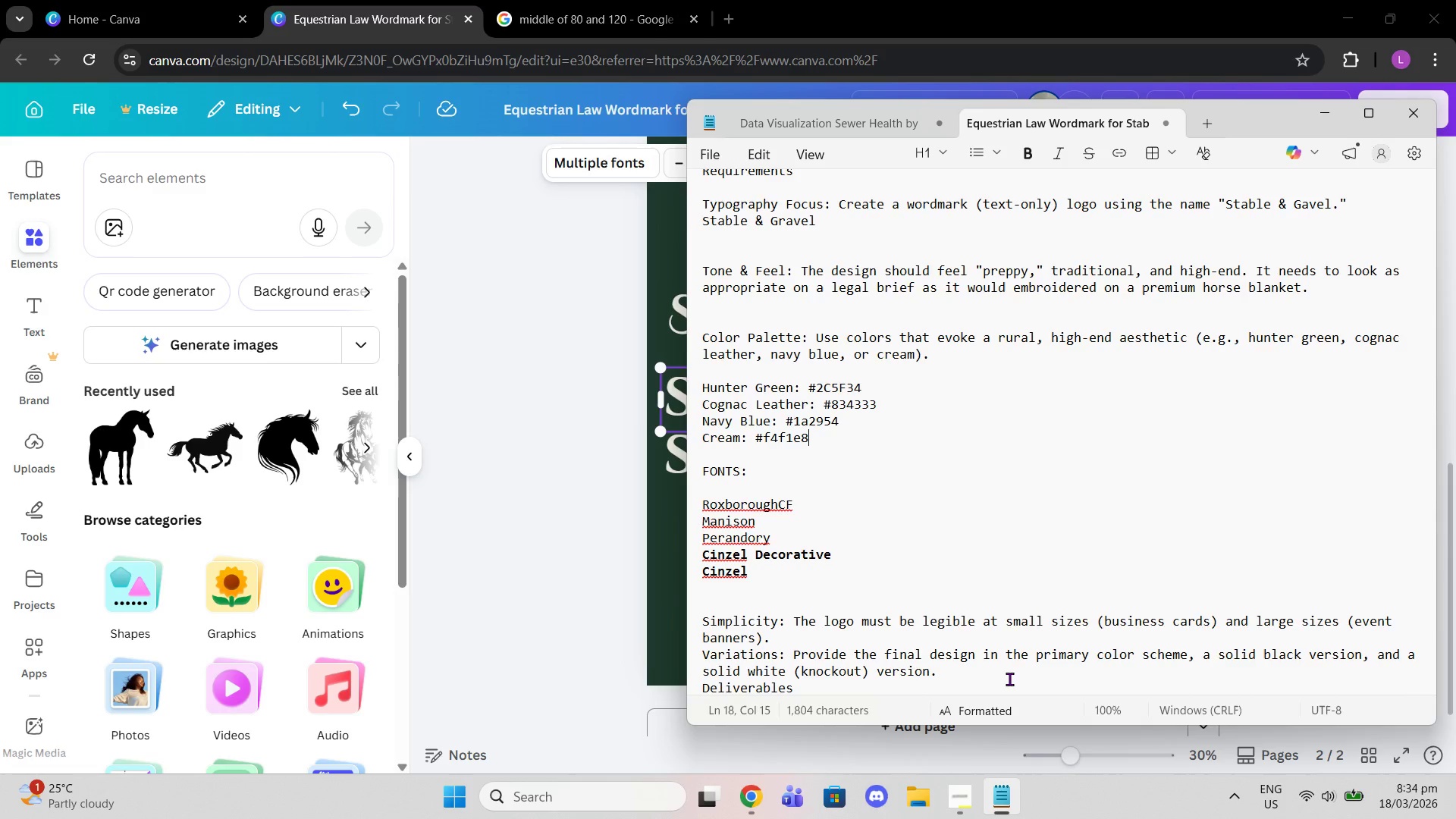 
left_click([532, 507])
 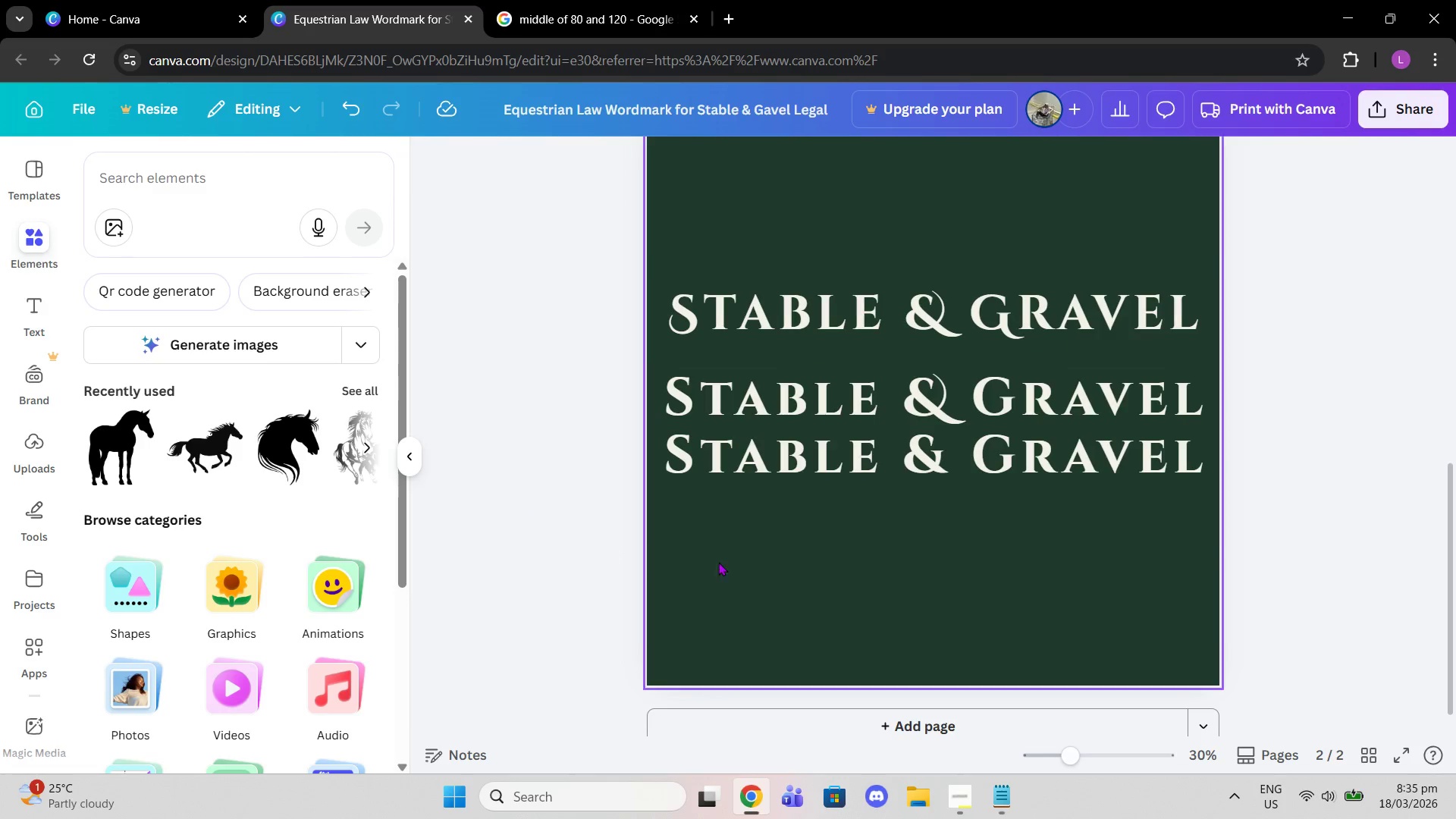 
scroll: coordinate [1121, 576], scroll_direction: down, amount: 2.0
 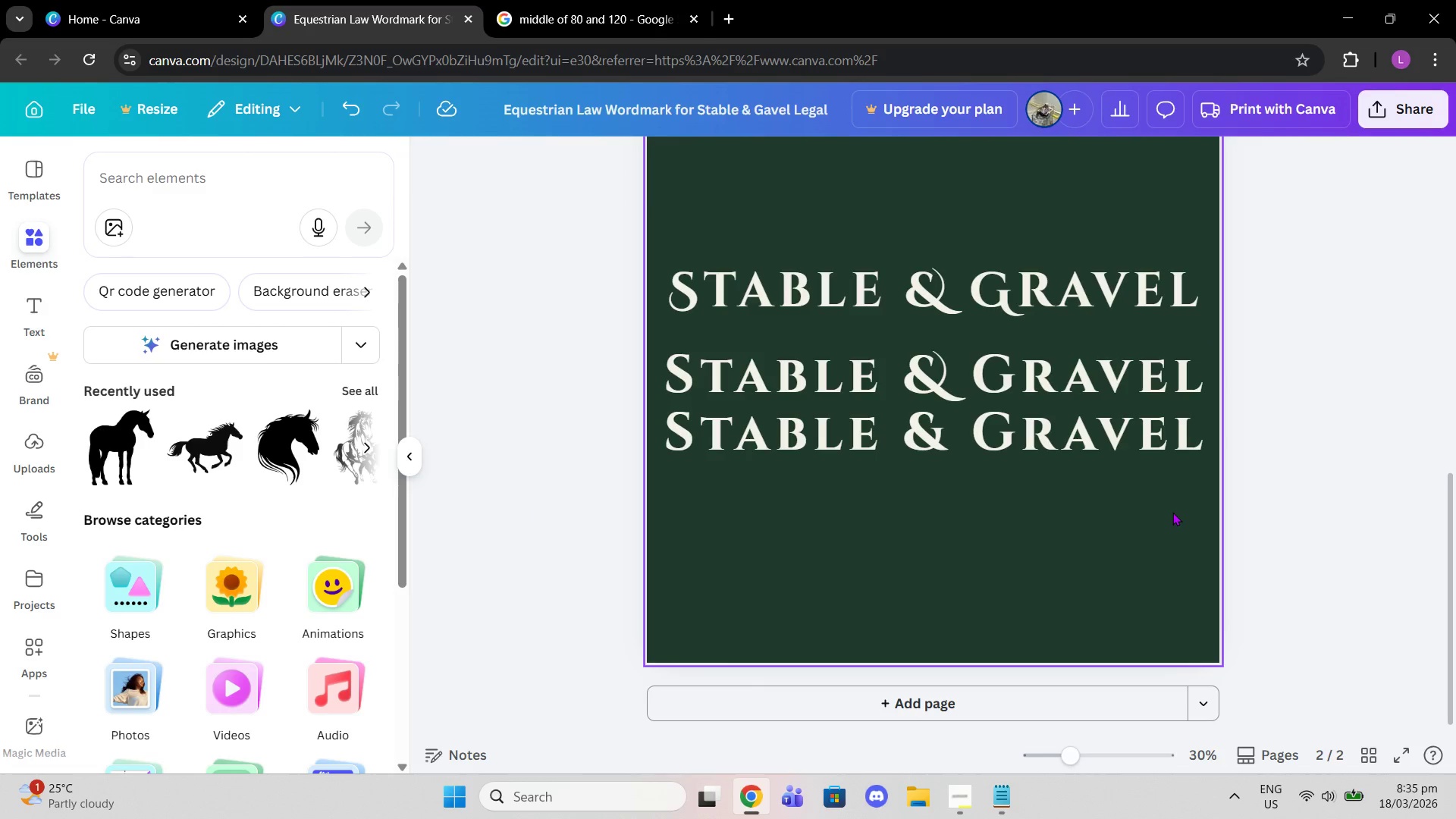 
left_click([667, 0])
 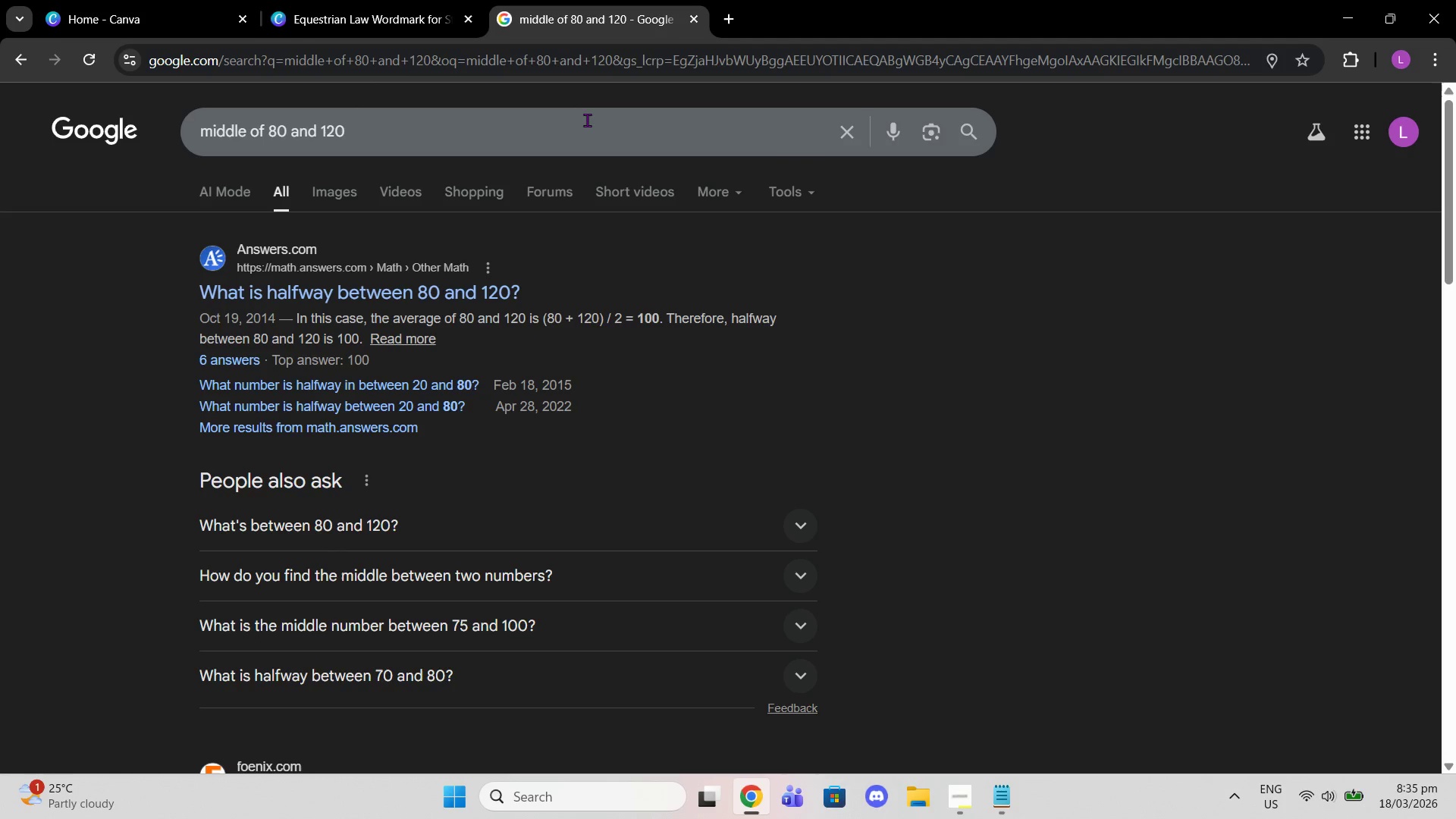 
left_click_drag(start_coordinate=[579, 124], to_coordinate=[0, 218])
 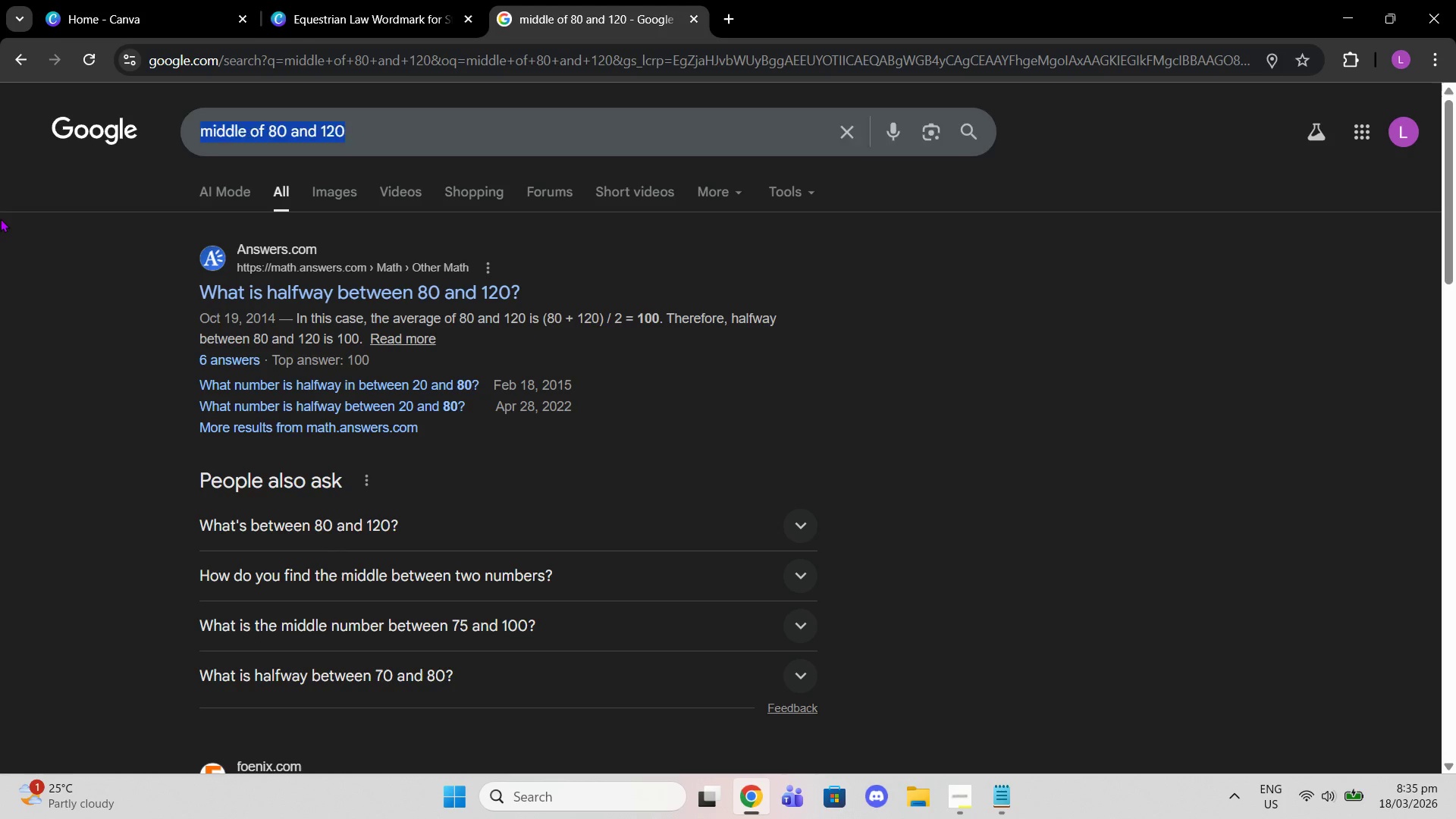 
type(logo n)
key(Backspace)
type(knowckout versu)
key(Backspace)
type(ion)
 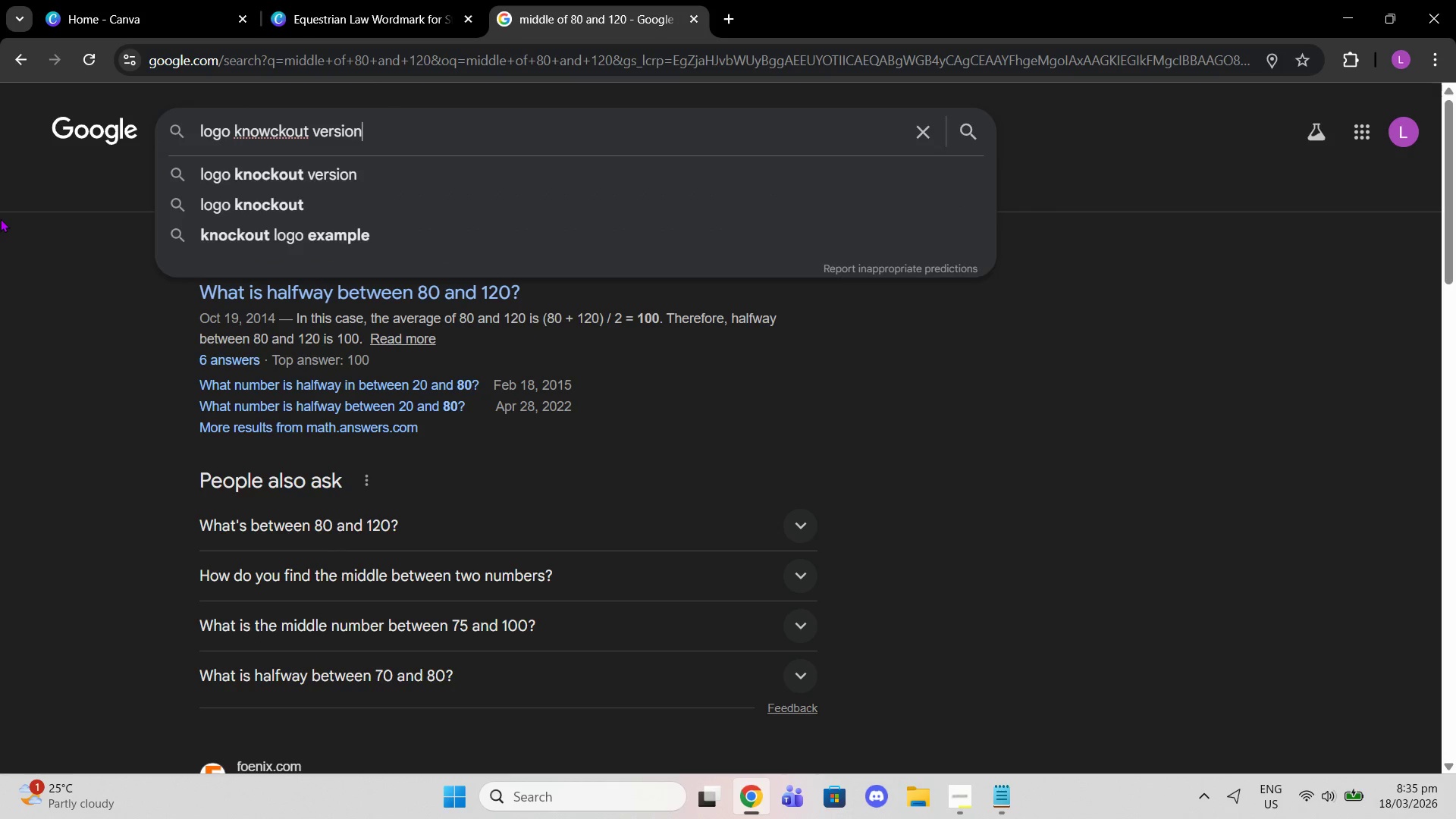 
key(Enter)
 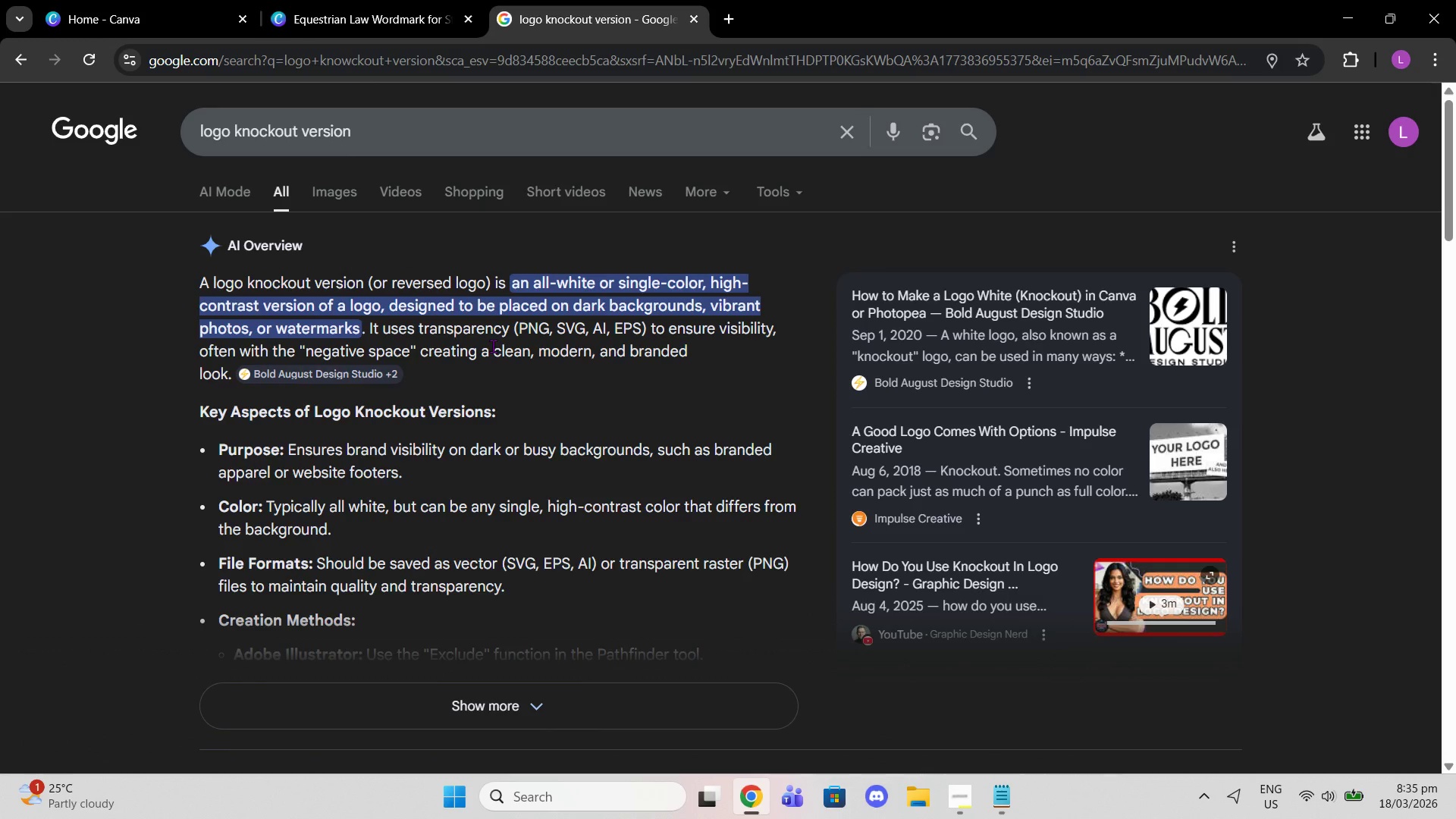 
wait(7.78)
 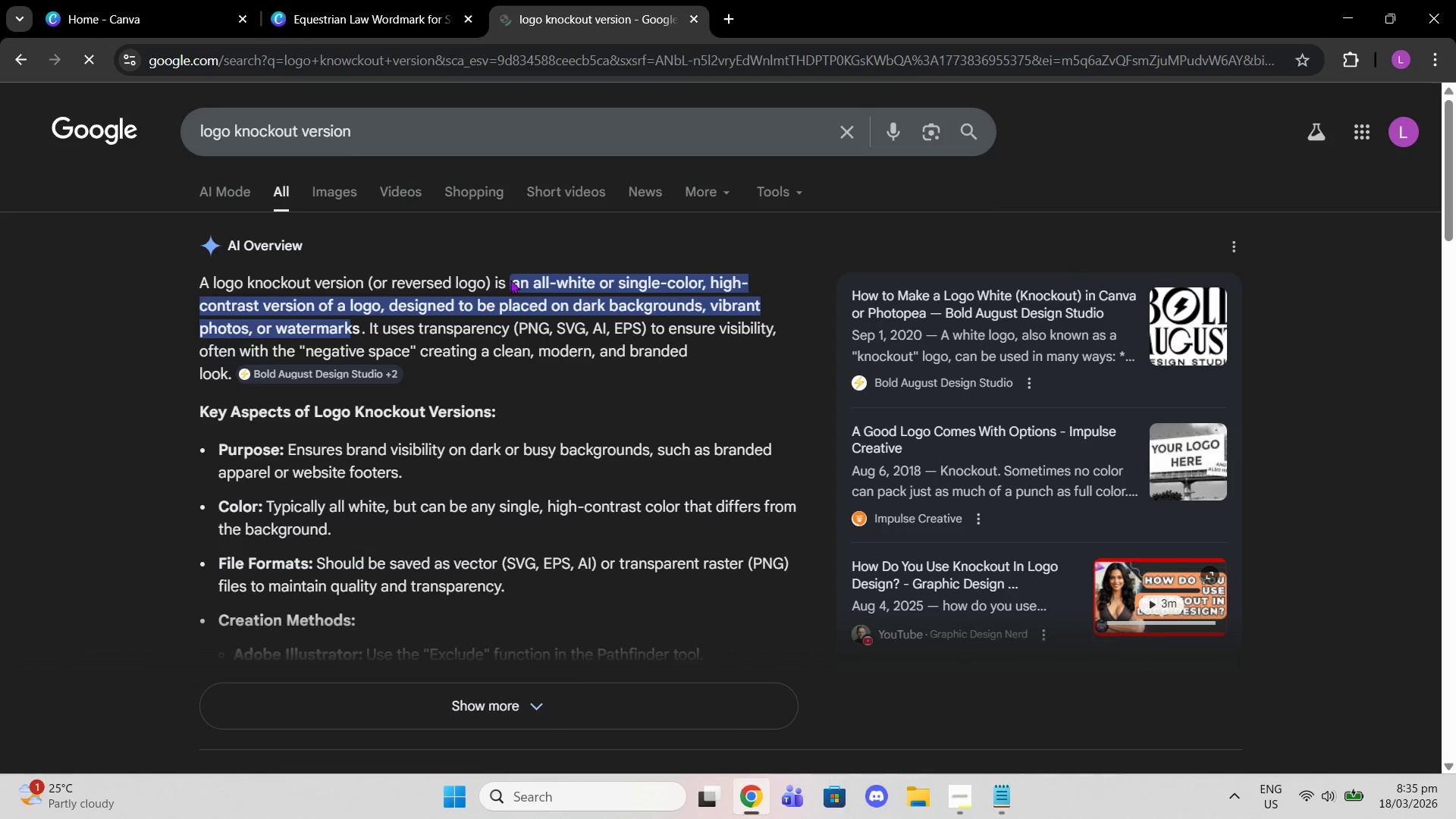 
left_click([345, 202])
 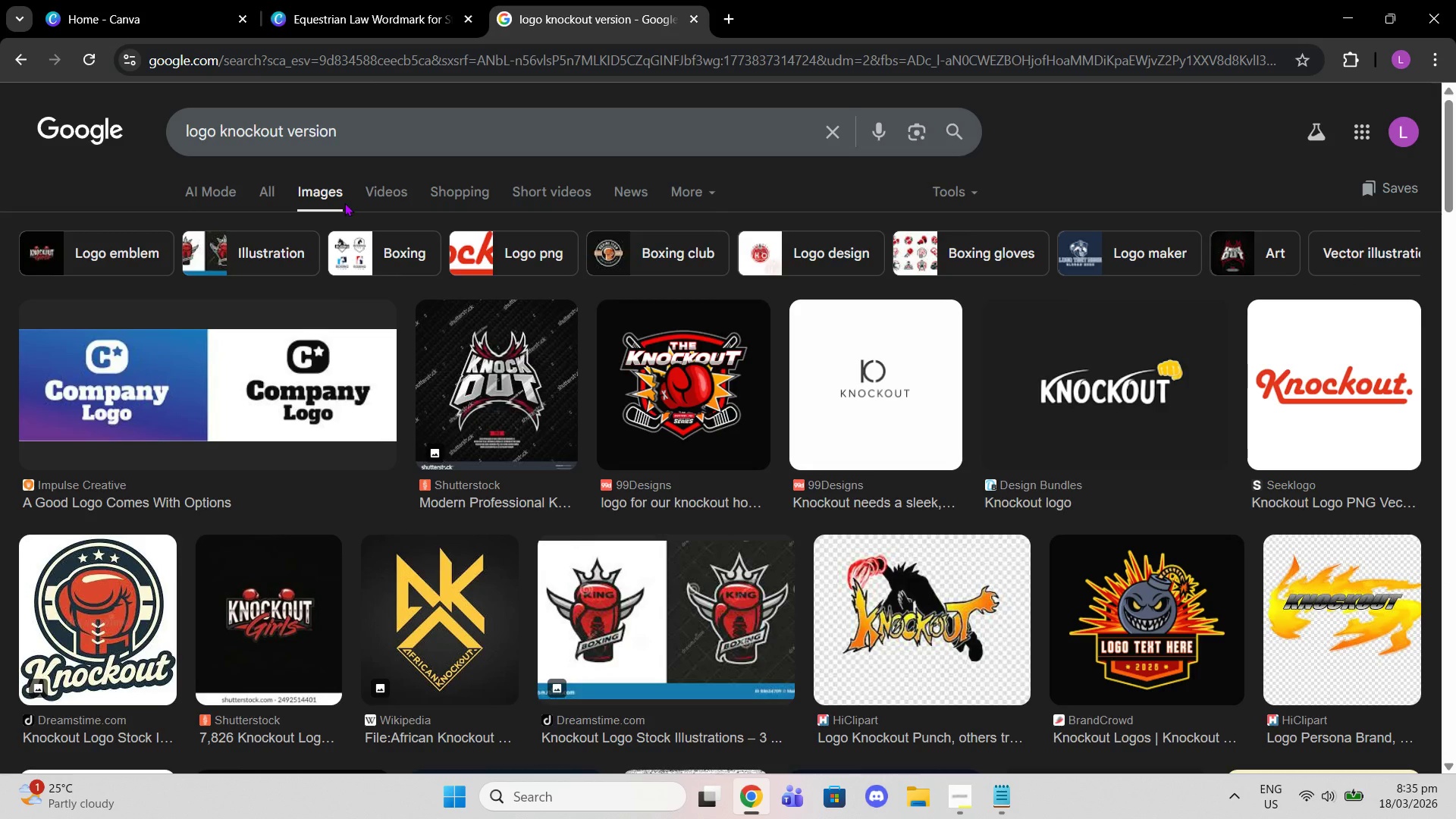 
left_click([368, 0])
 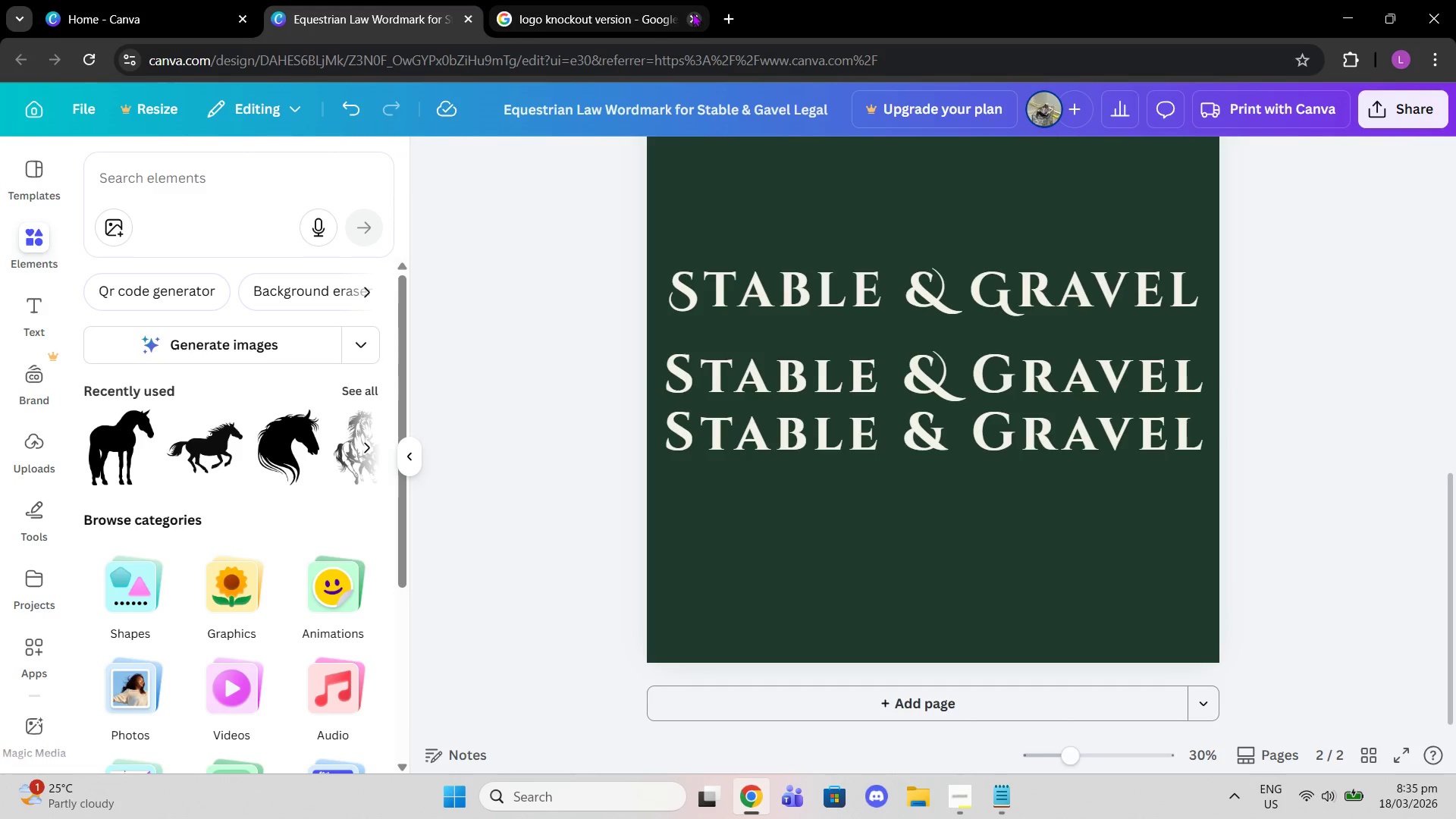 
left_click([693, 20])
 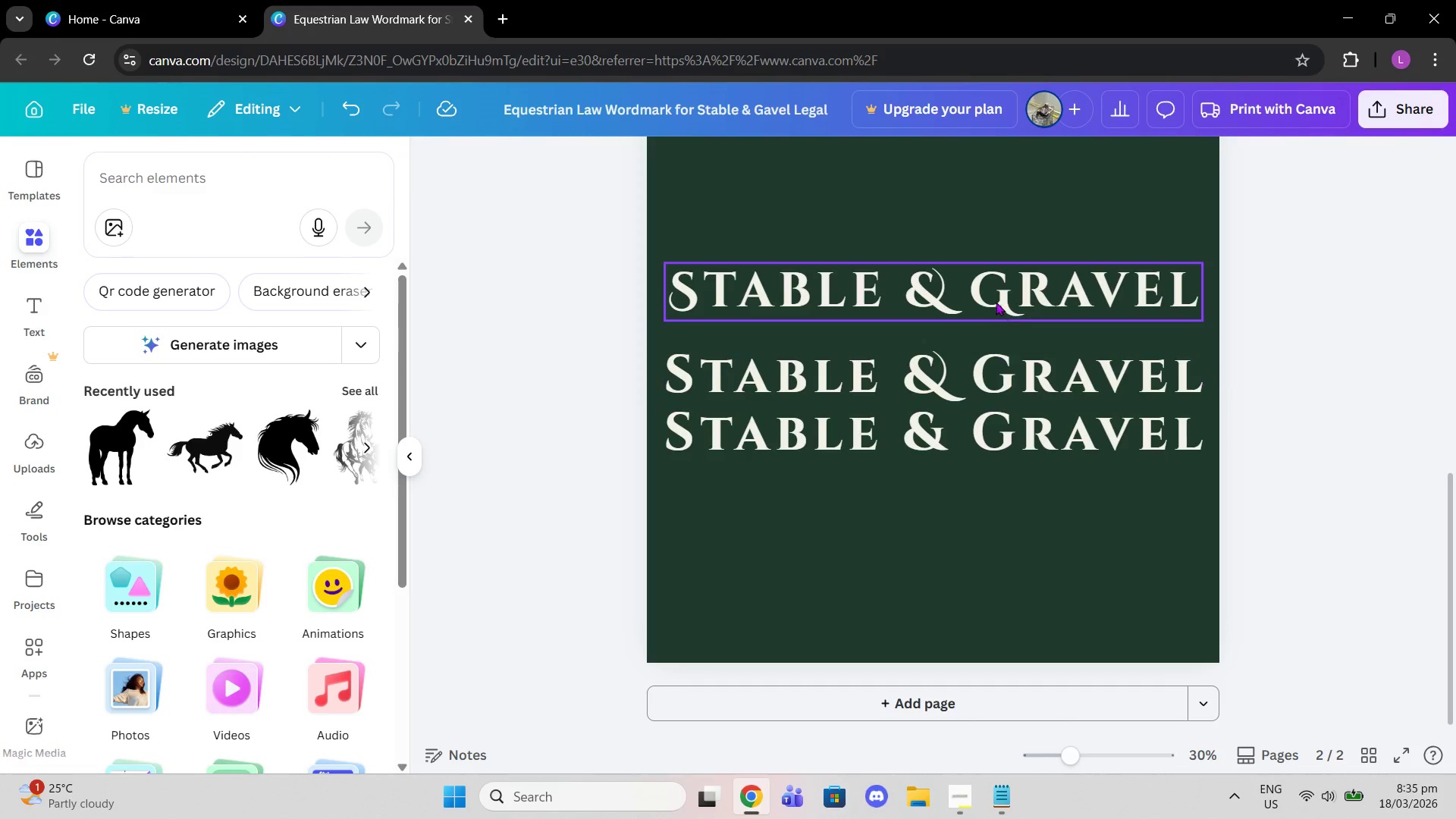 
left_click_drag(start_coordinate=[996, 302], to_coordinate=[994, 322])
 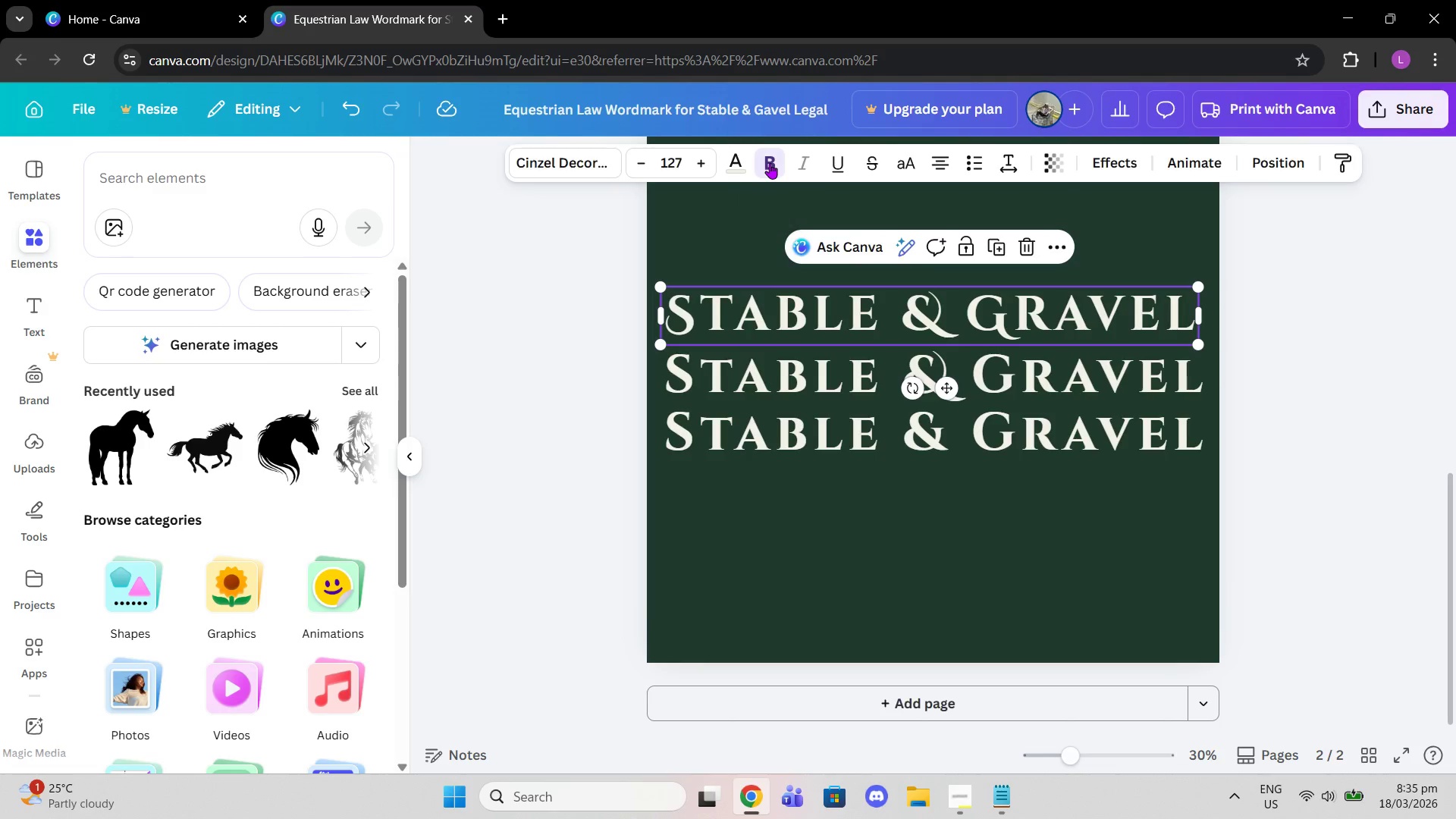 
double_click([770, 163])
 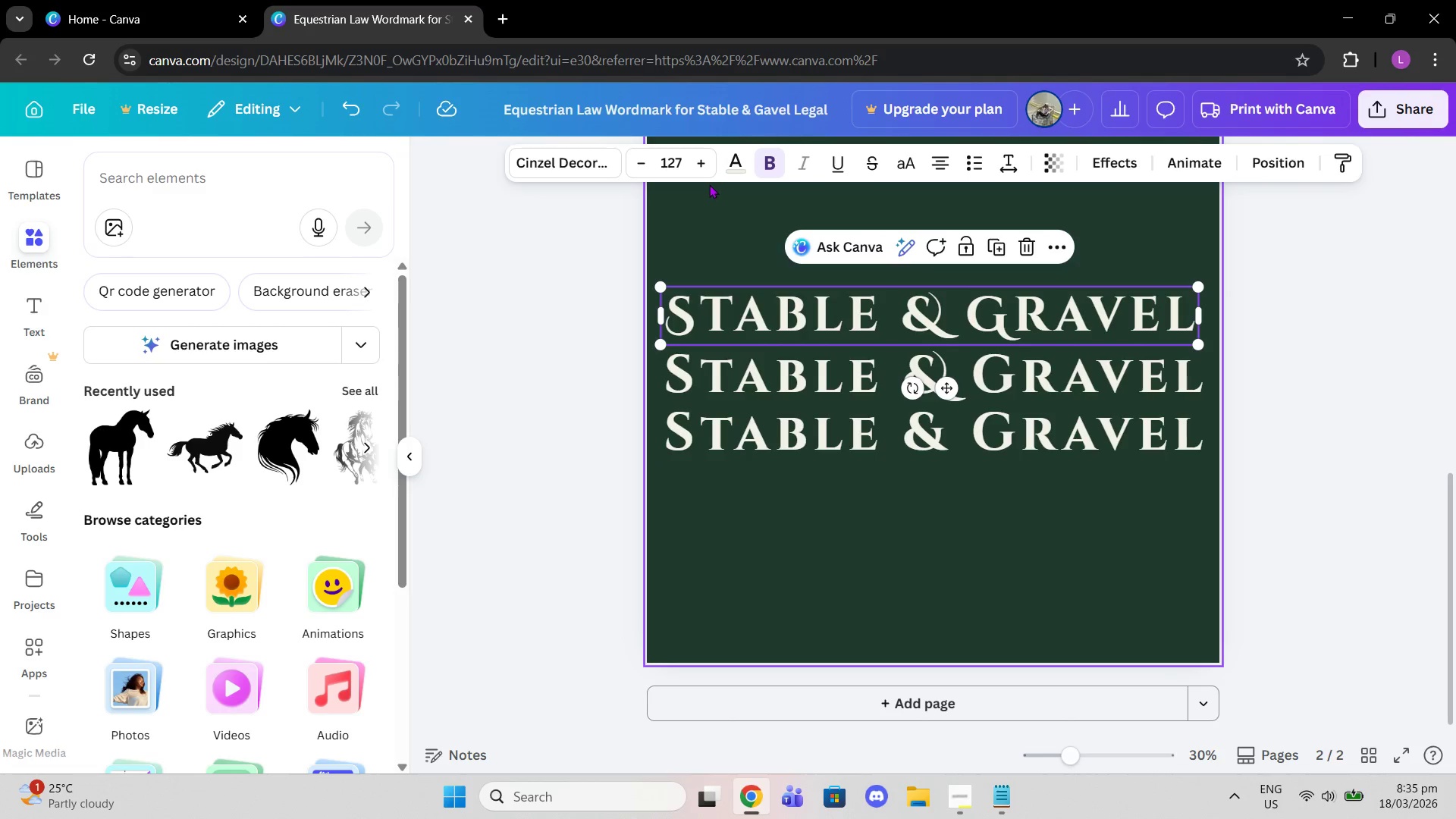 
double_click([699, 169])
 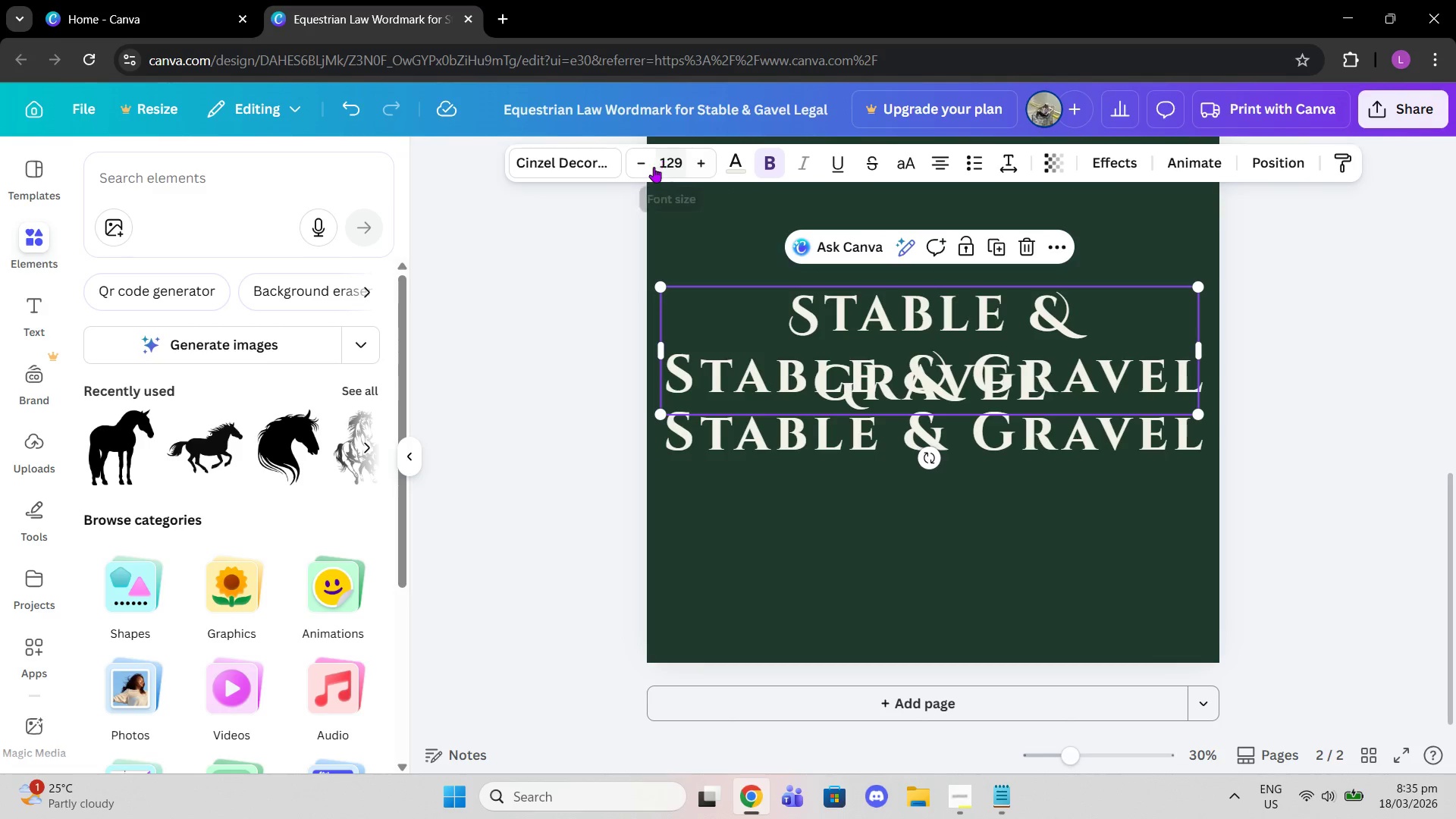 
left_click([648, 165])
 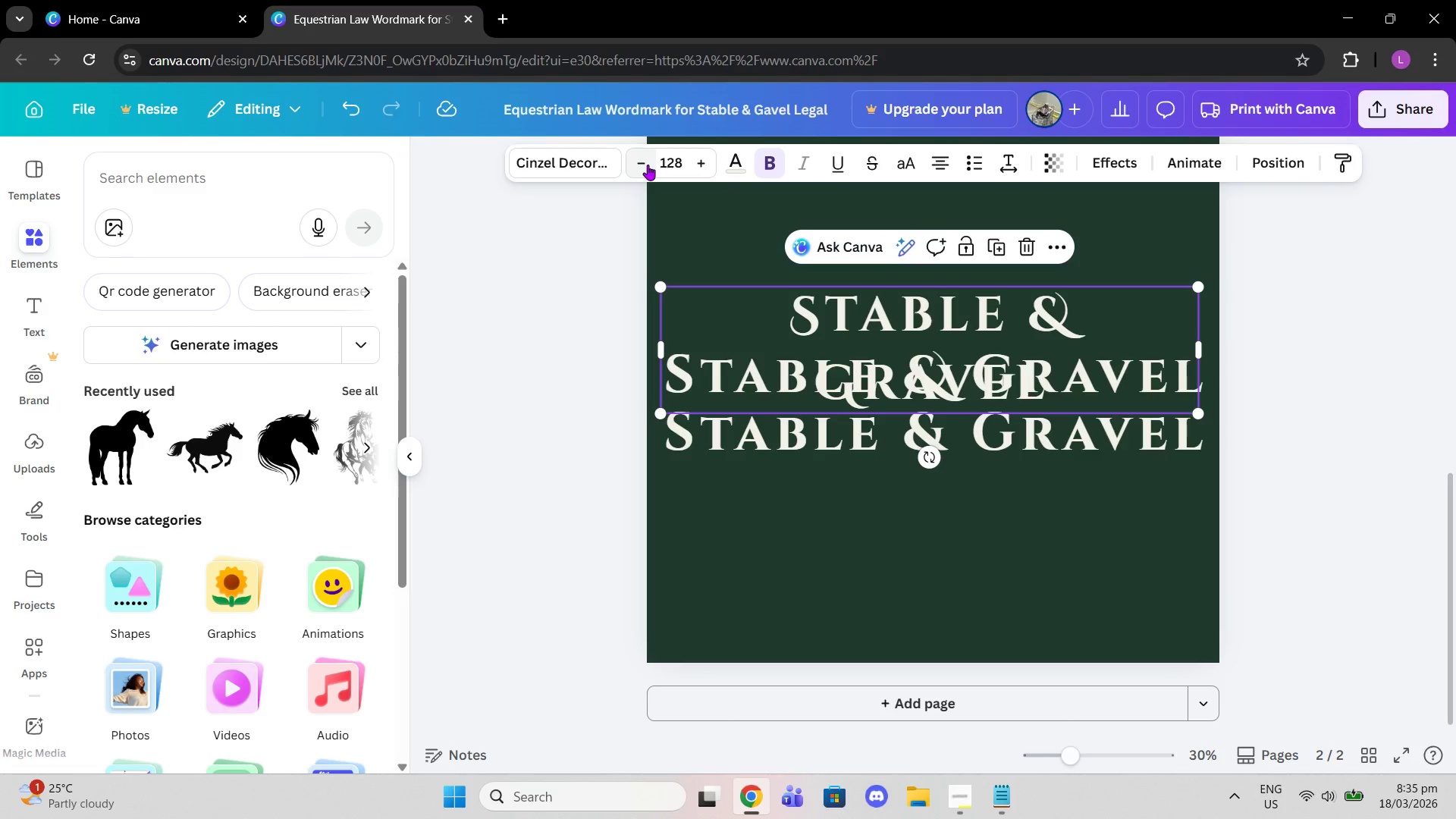 
left_click([648, 165])
 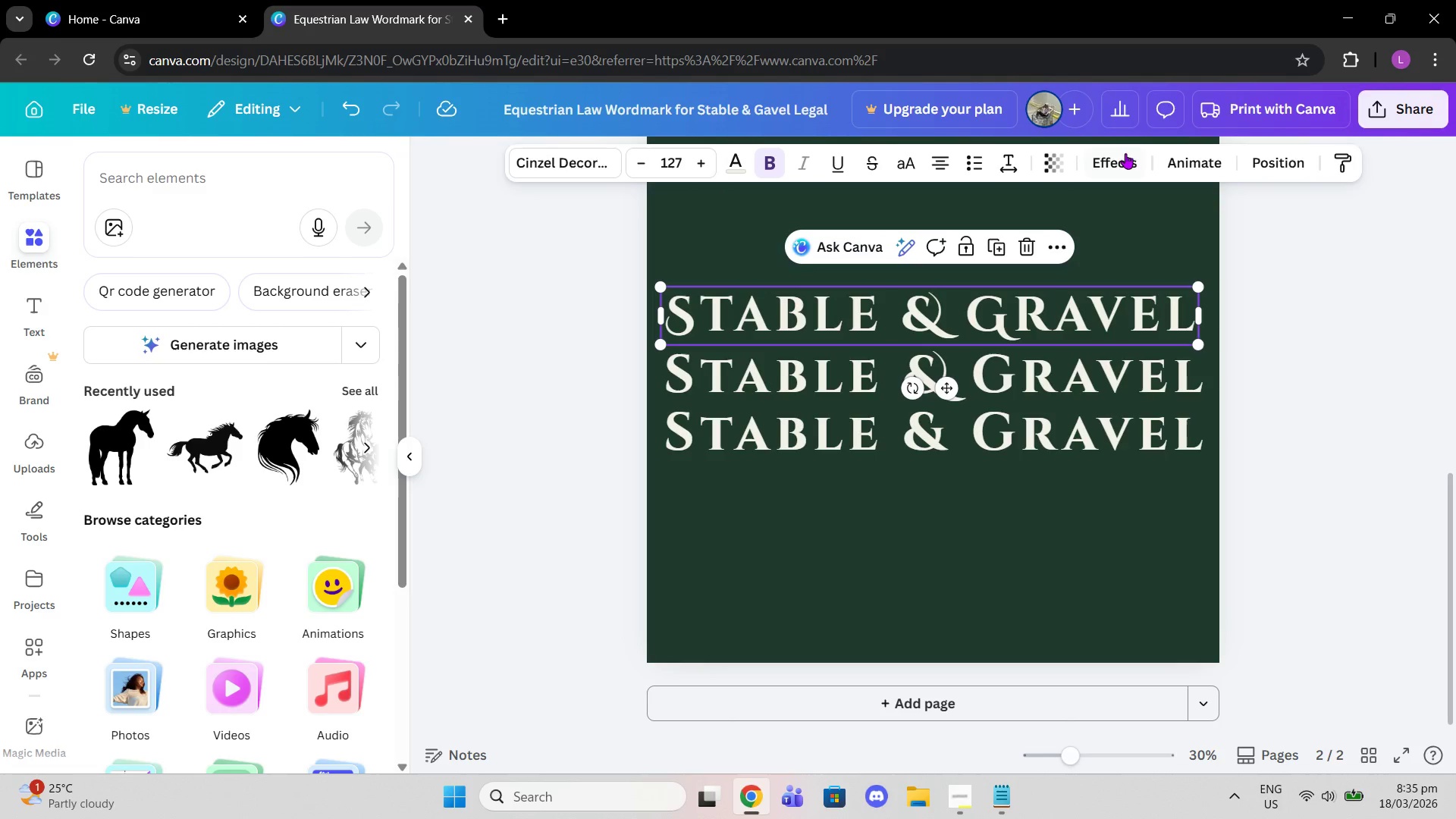 
left_click([1275, 162])
 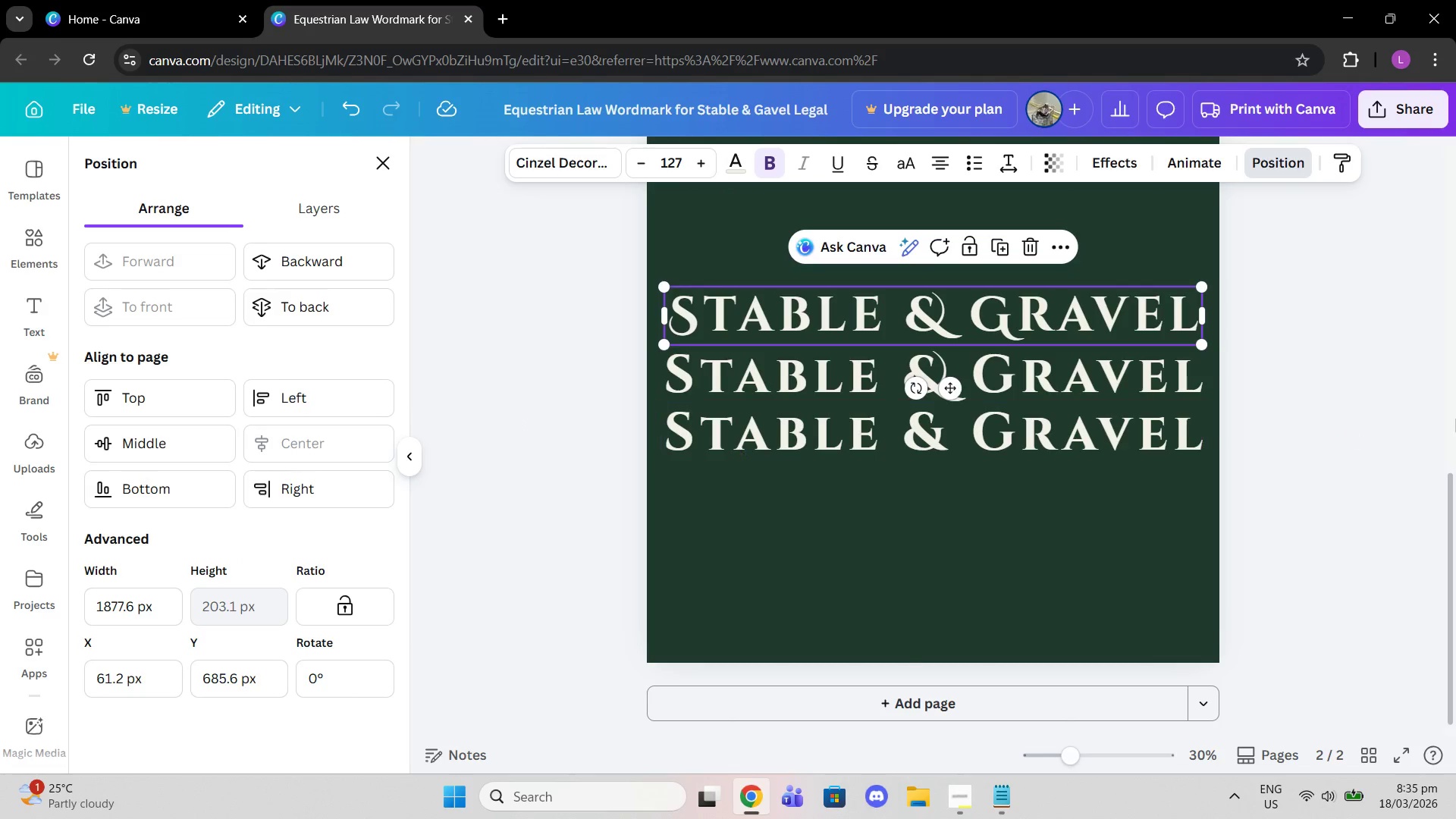 
left_click([1398, 404])
 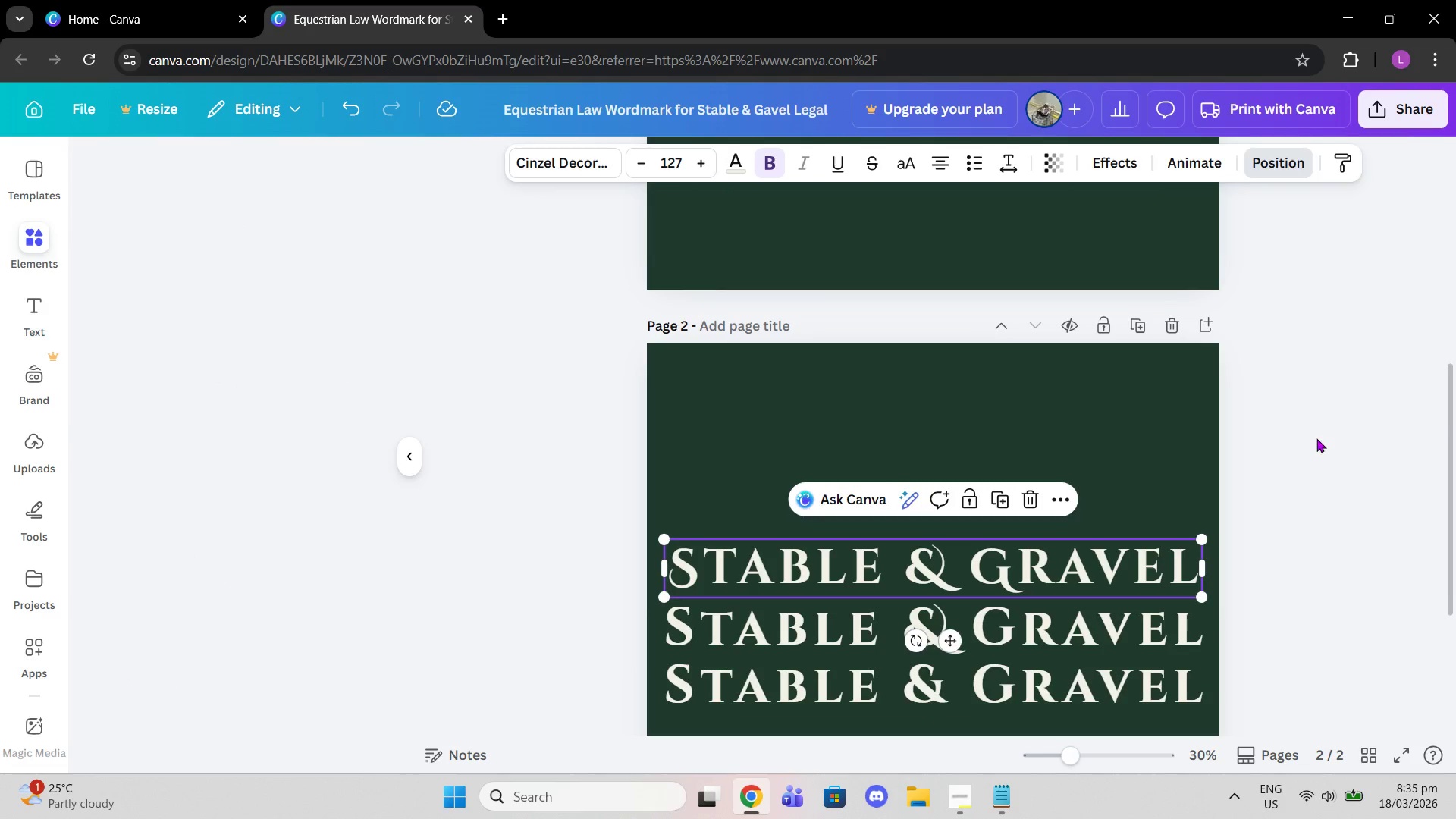 
scroll: coordinate [1313, 440], scroll_direction: down, amount: 3.0
 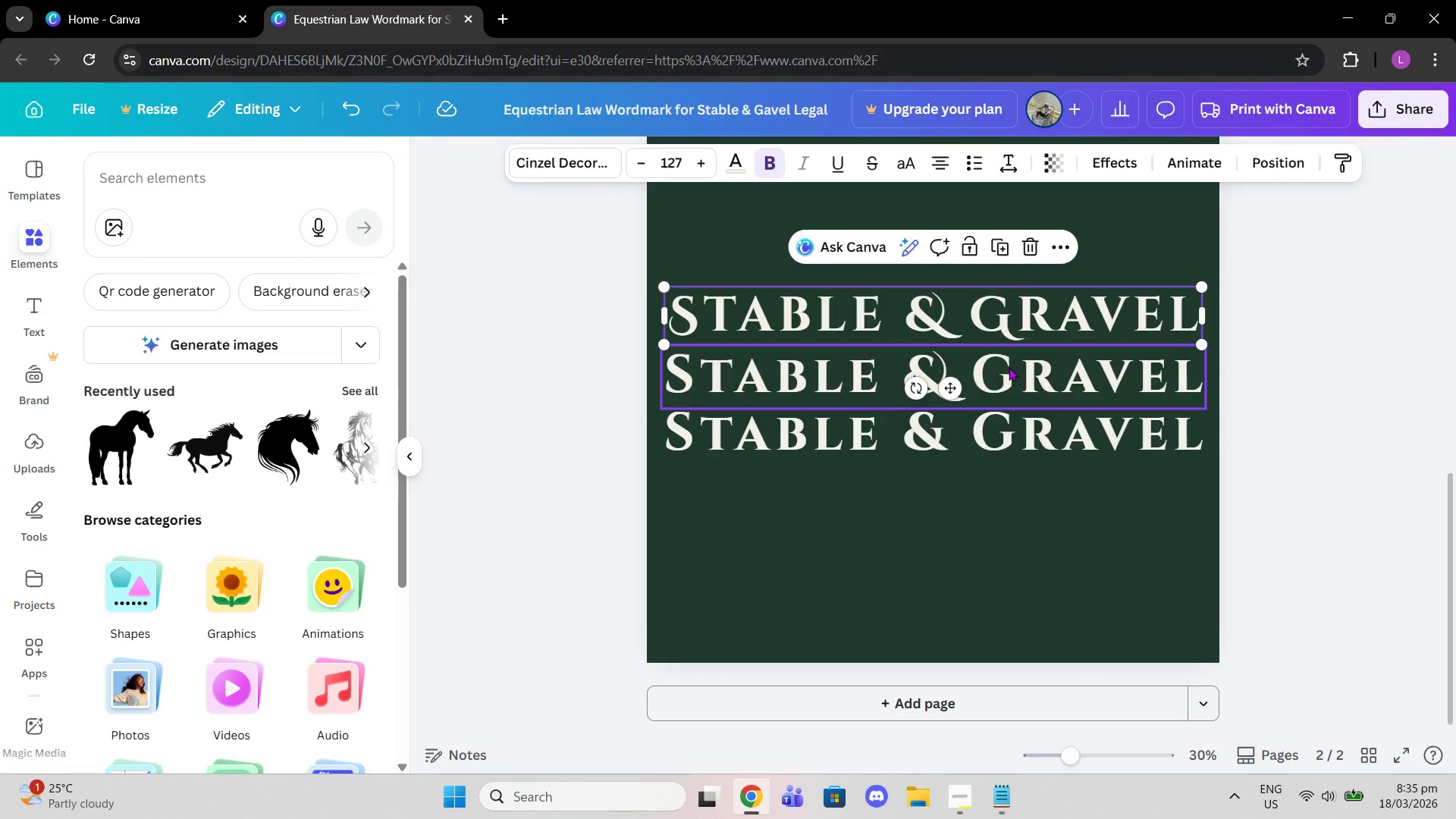 
left_click([1009, 367])
 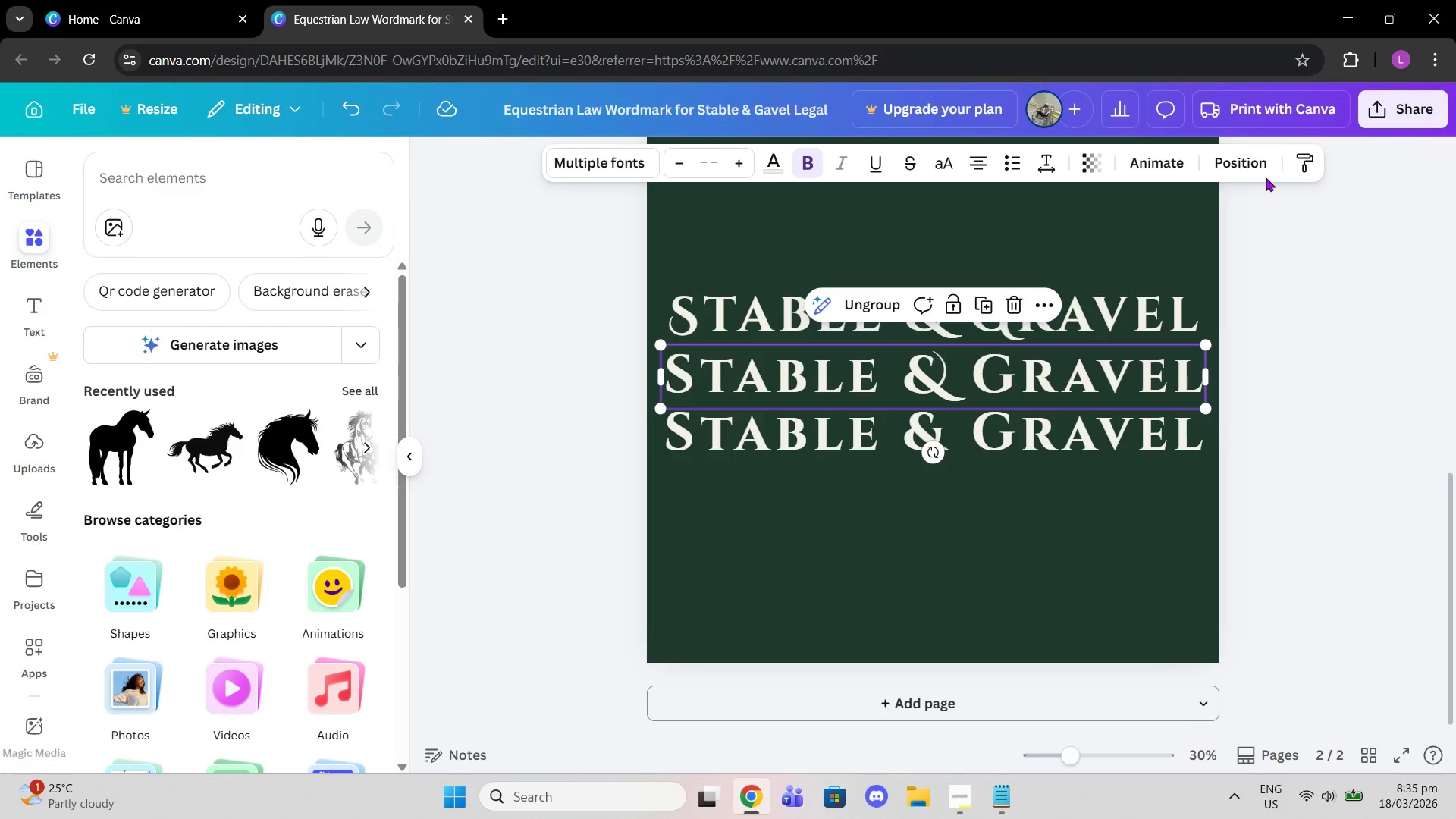 
left_click([1253, 156])
 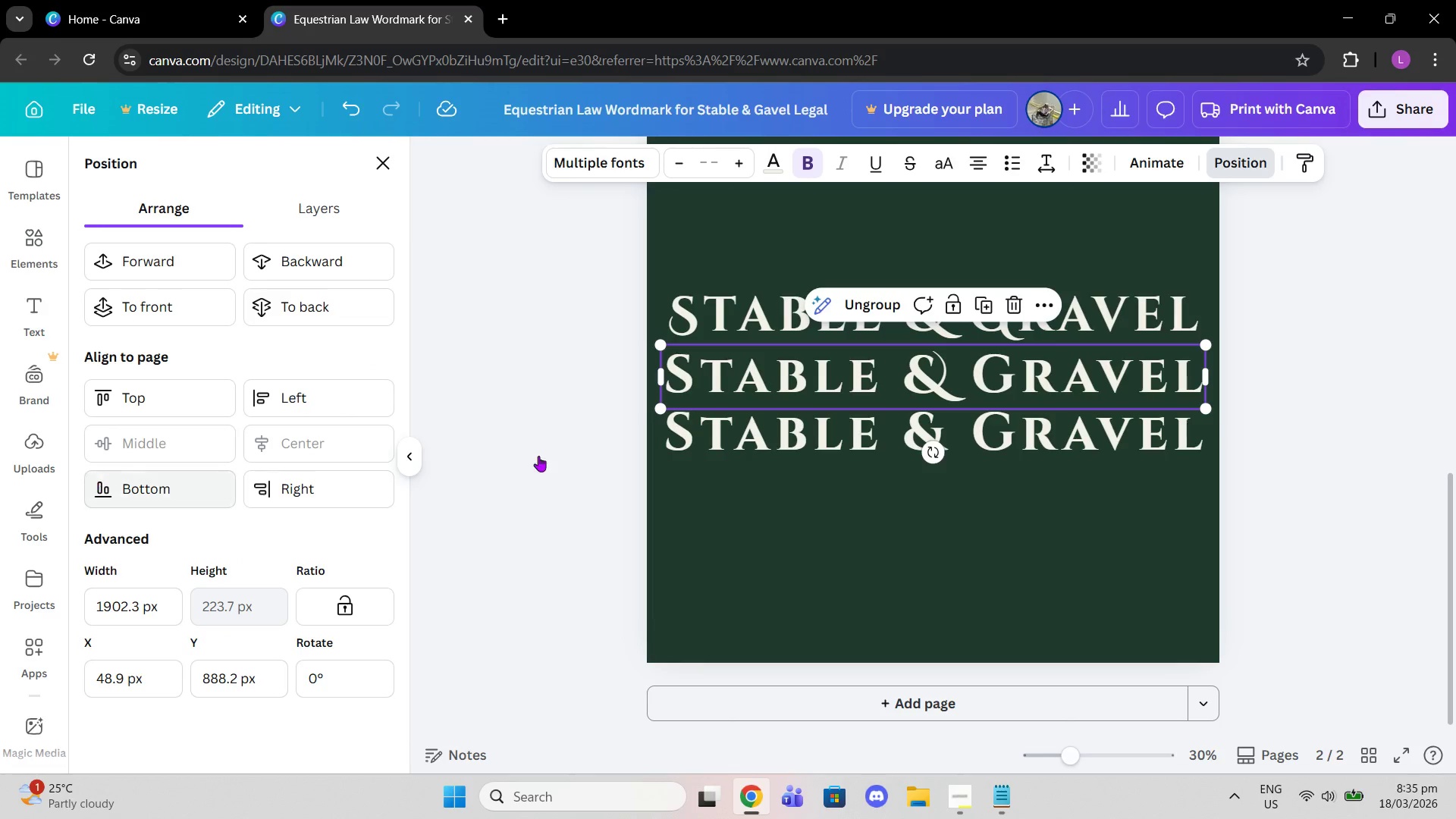 
left_click([787, 433])
 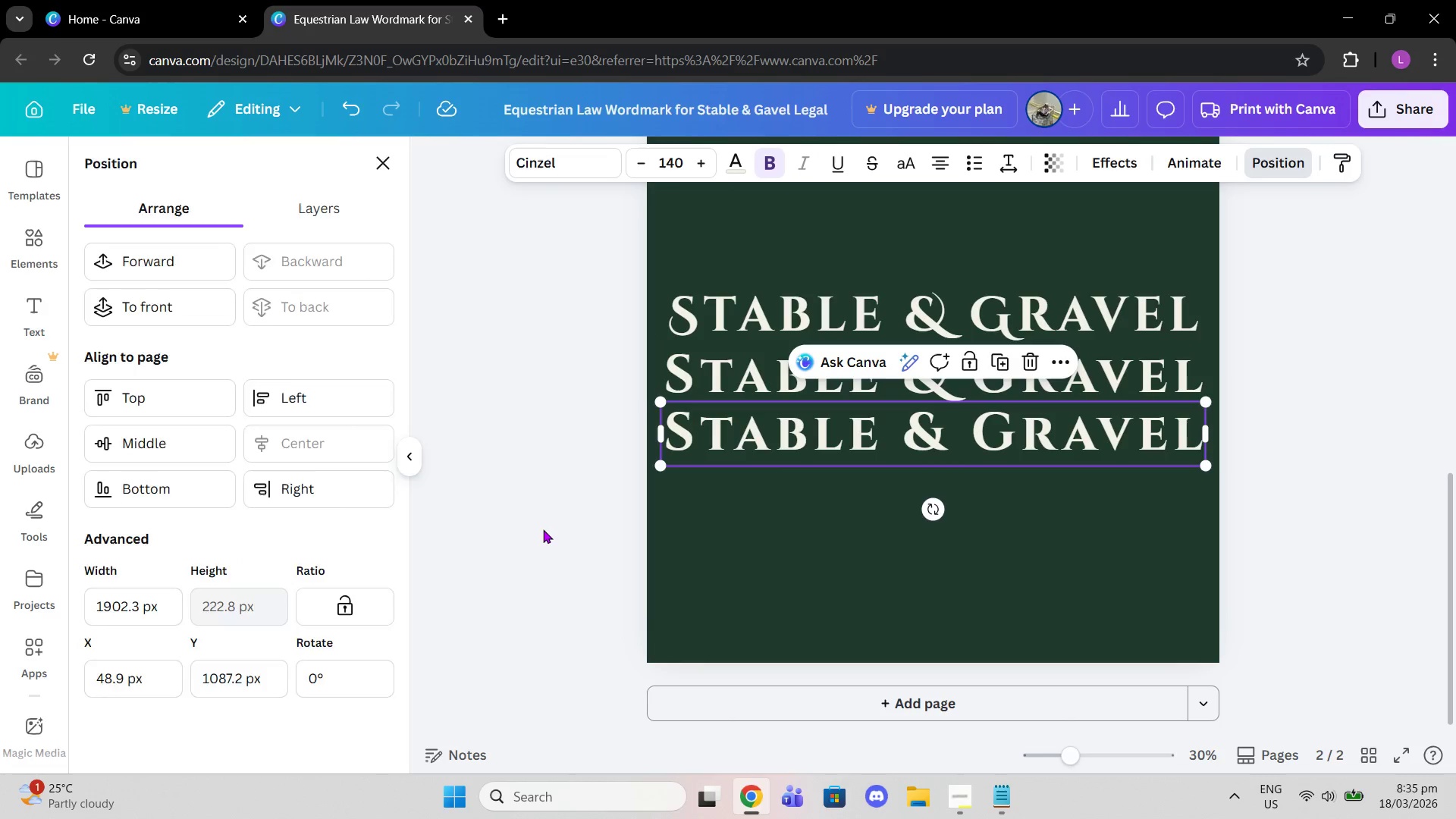 
double_click([543, 529])
 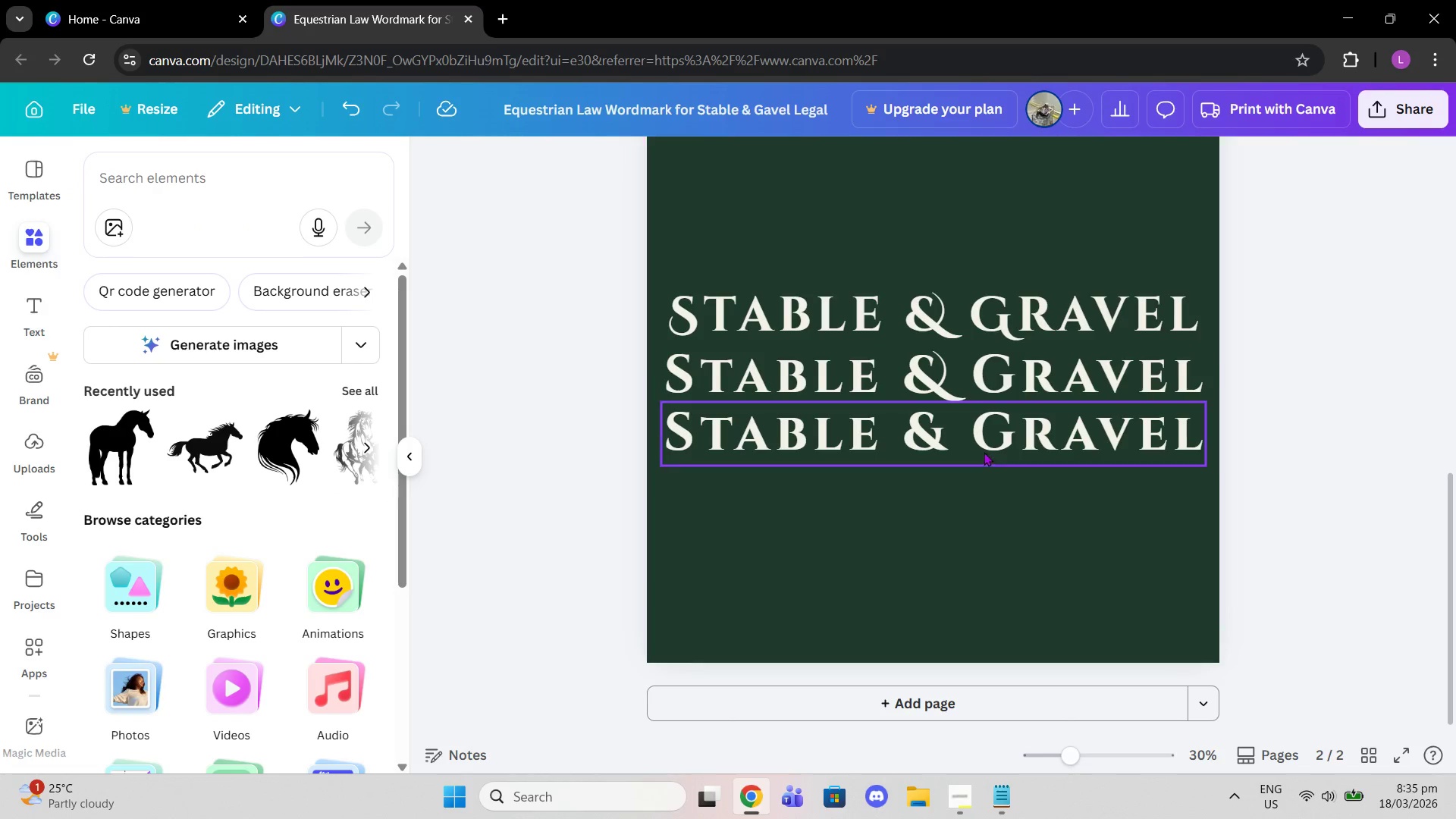 
wait(9.61)
 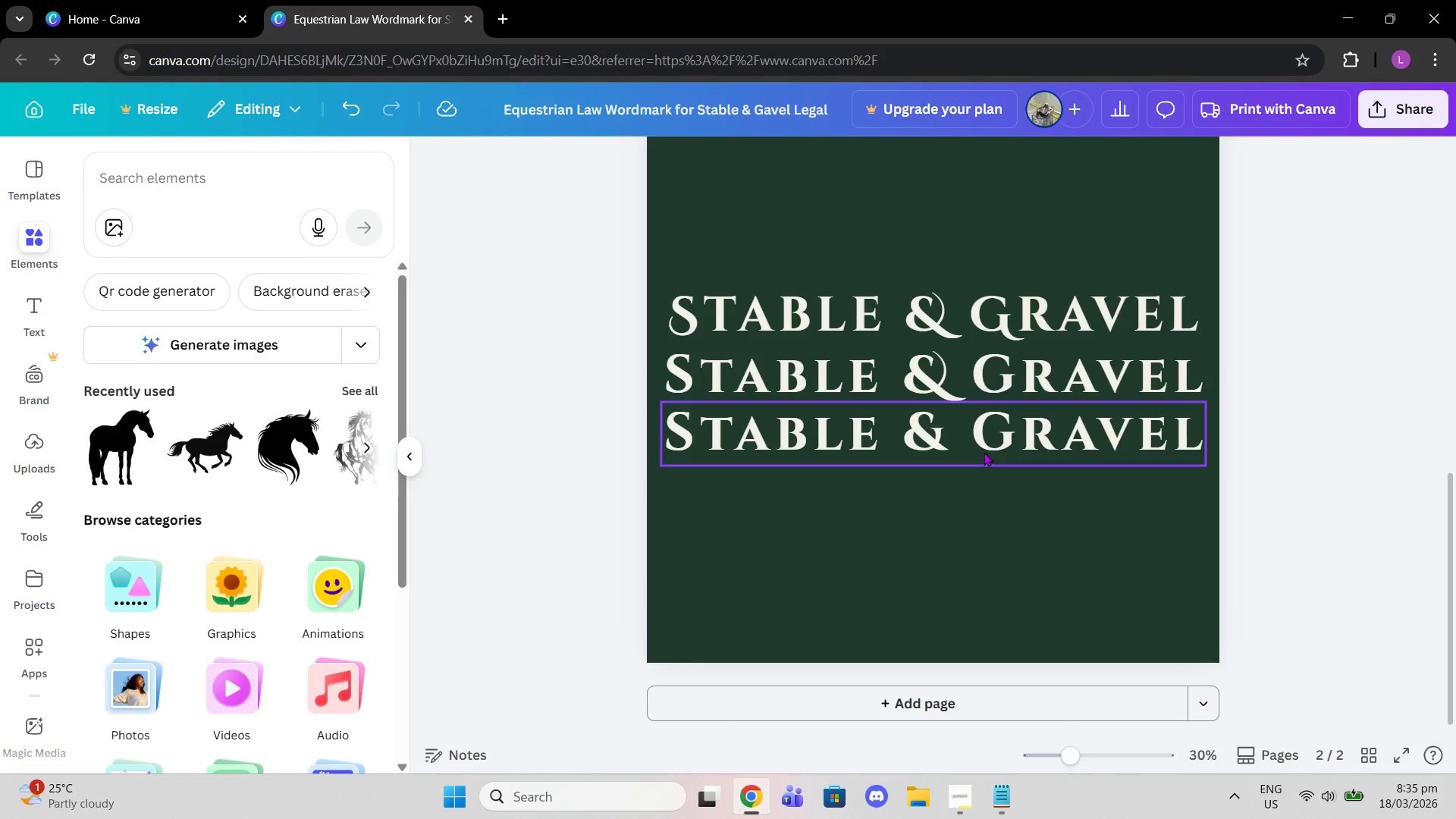 
left_click([1004, 300])
 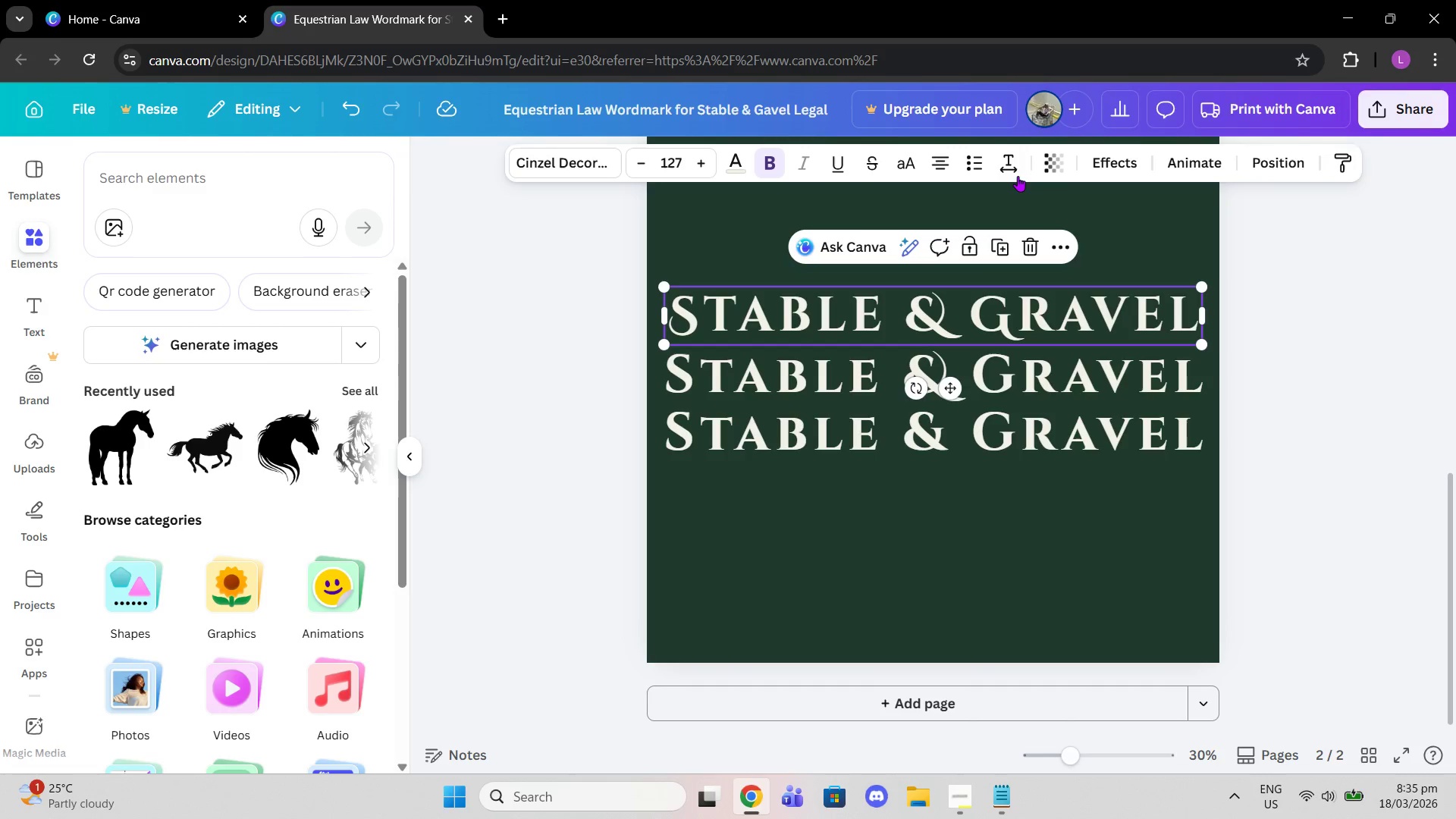 
left_click([1018, 173])
 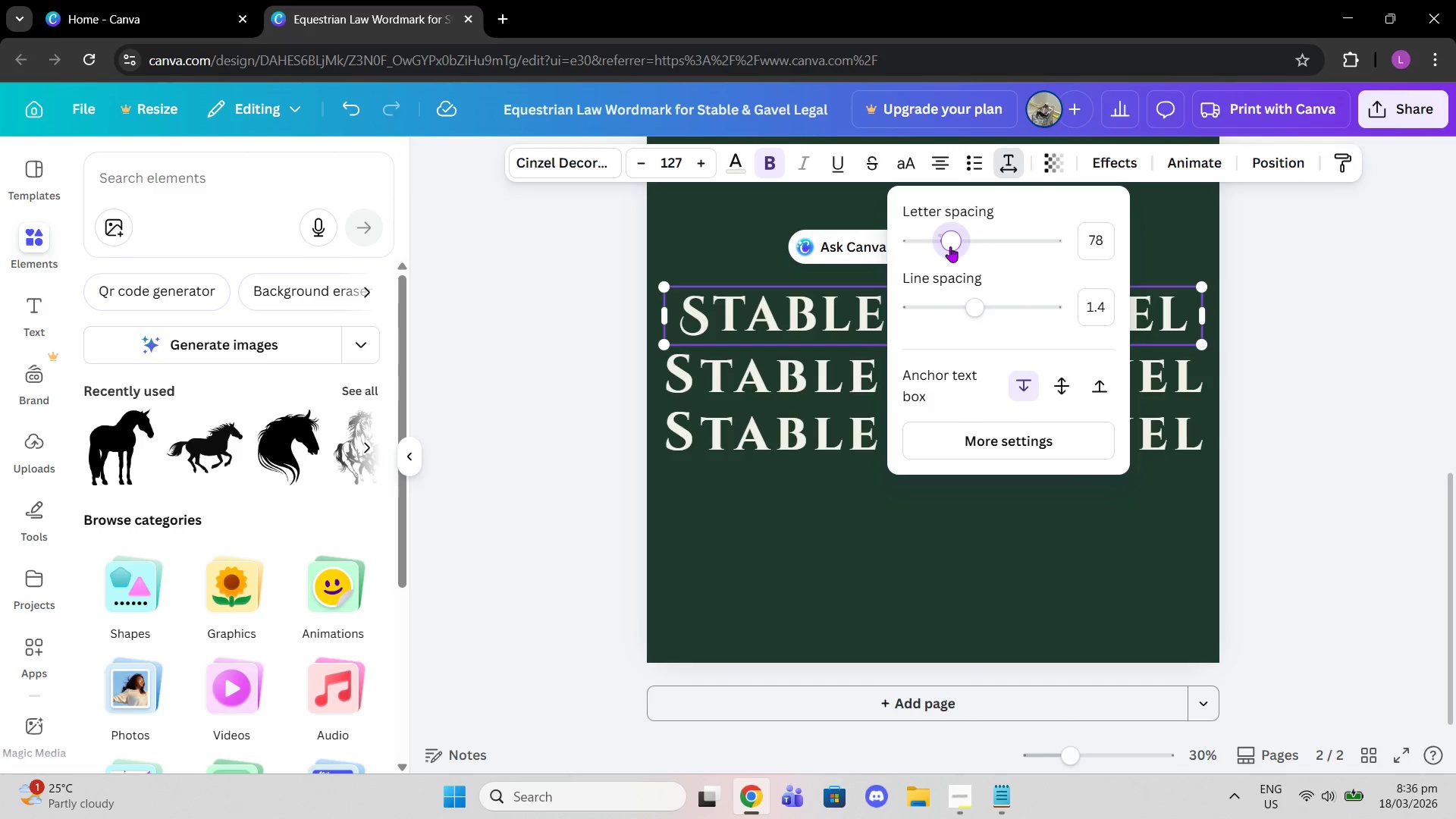 
left_click([1088, 243])
 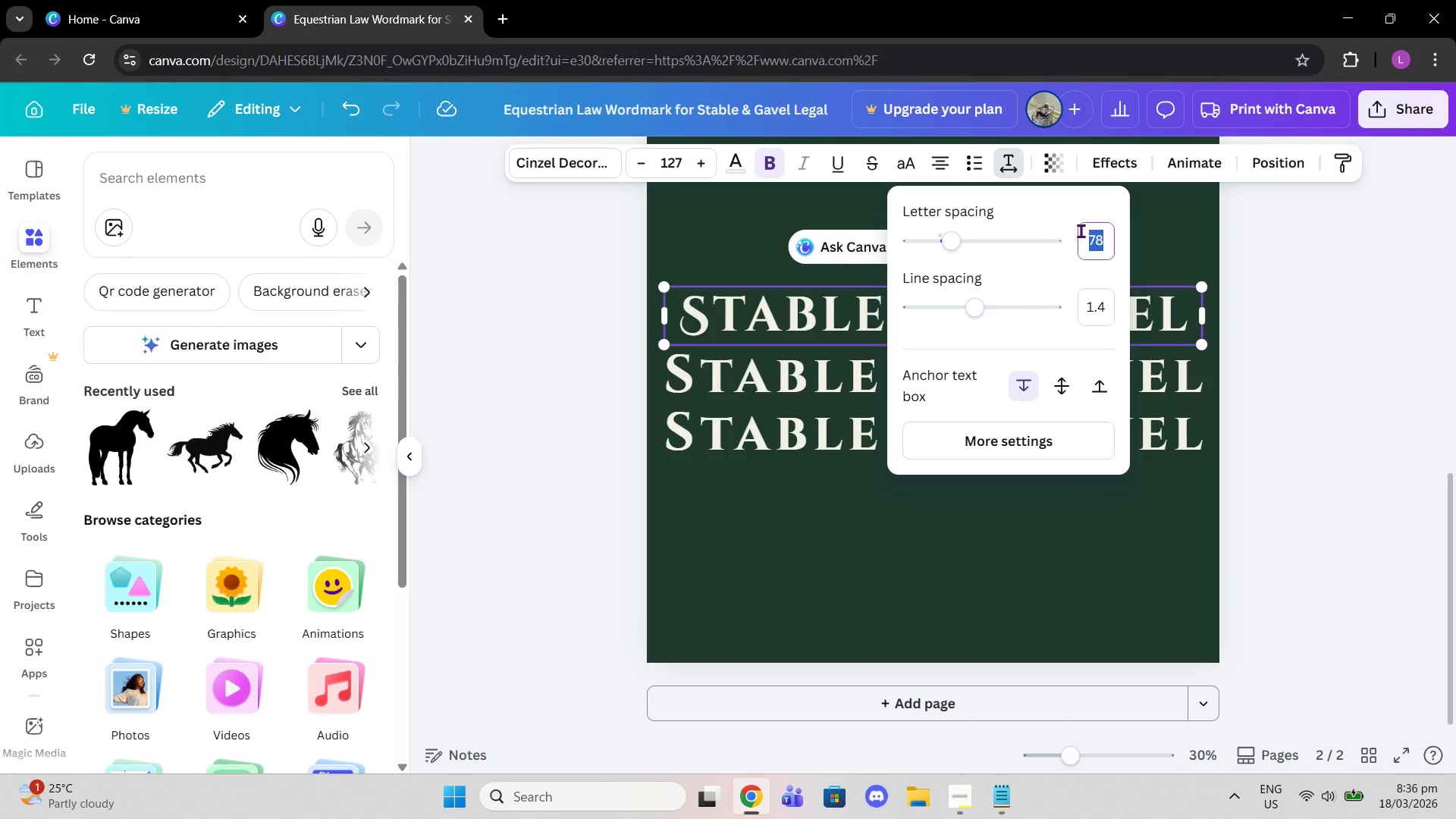 
type(110)
 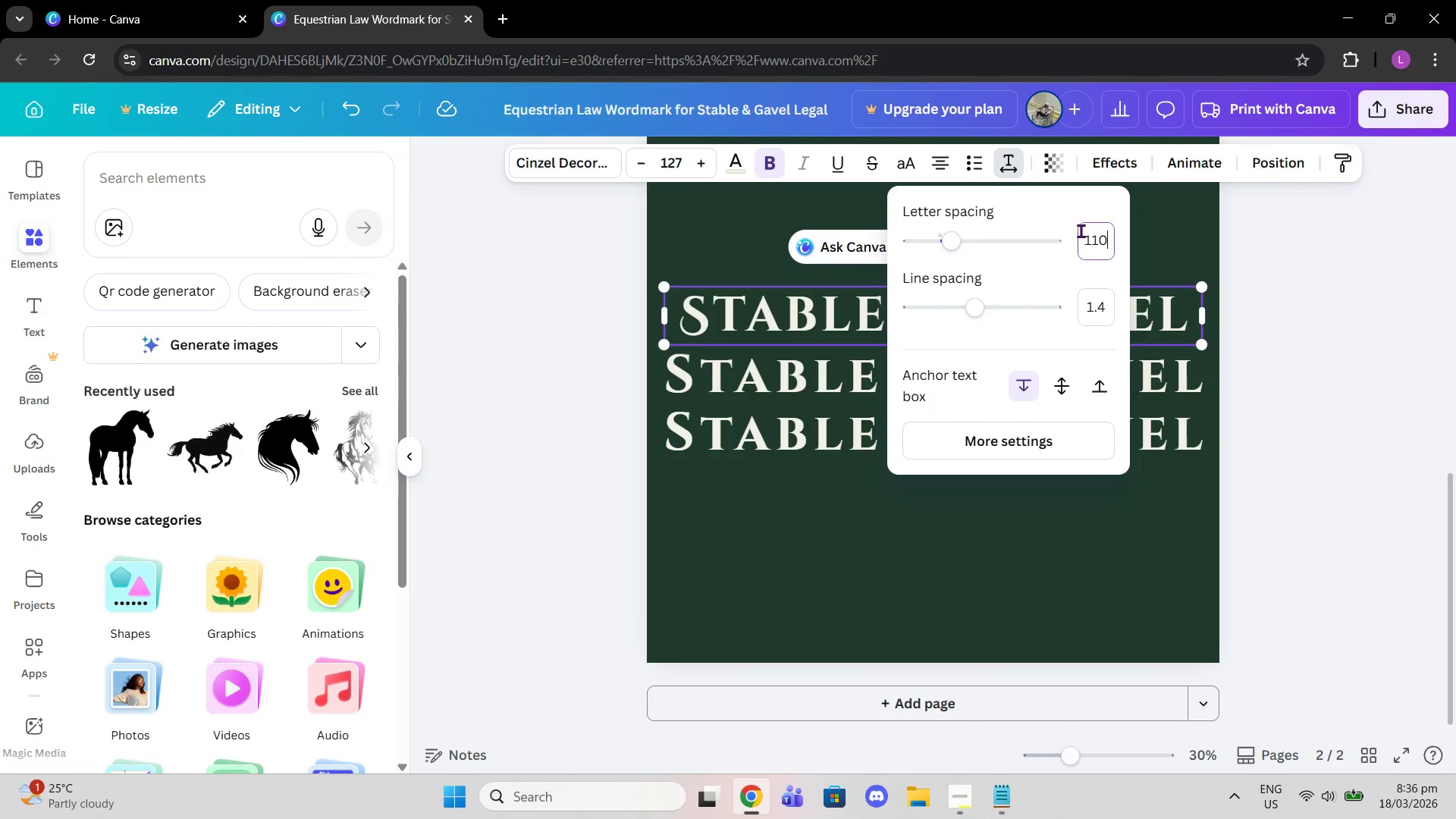 
key(Enter)
 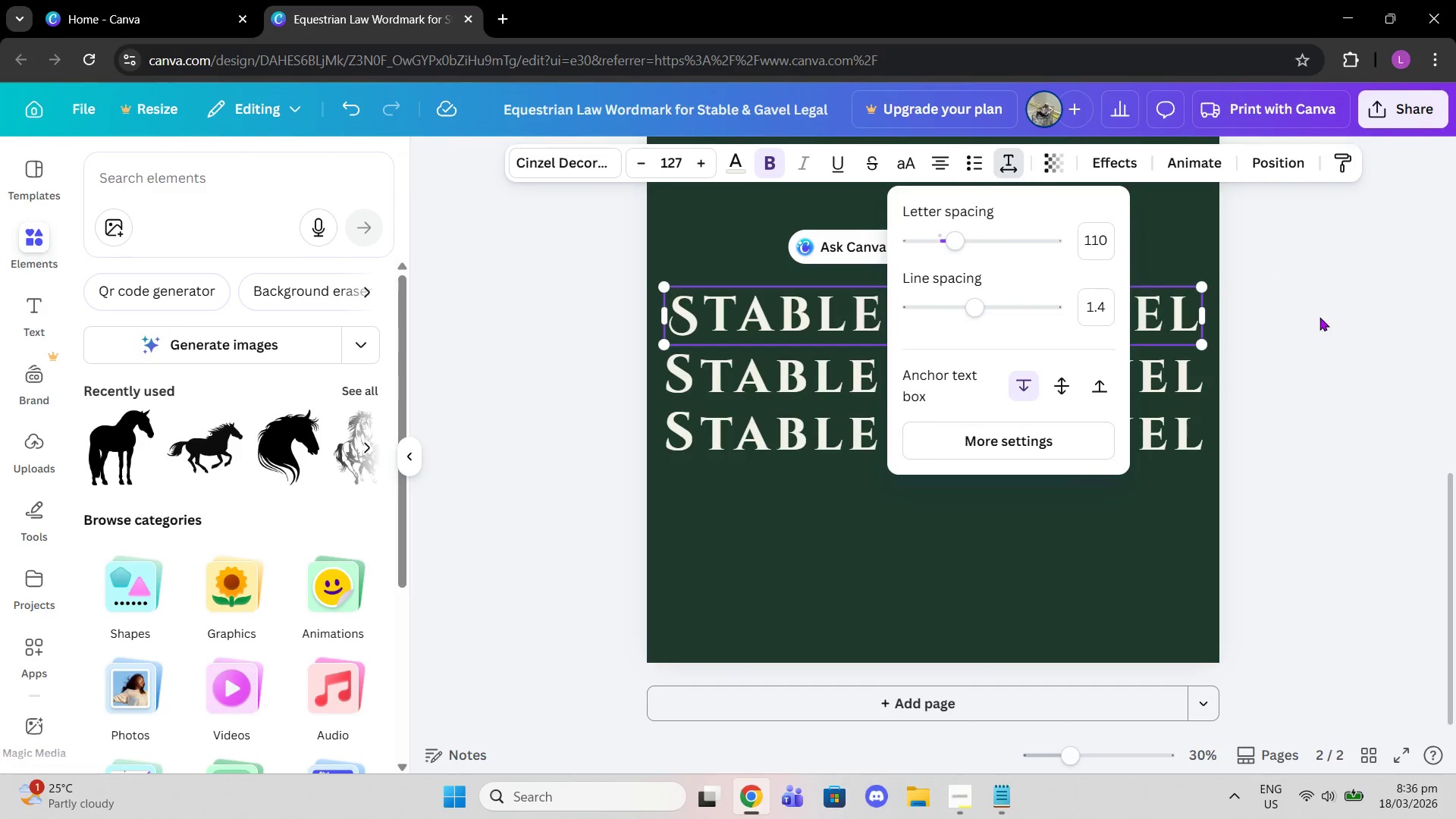 
double_click([1319, 317])
 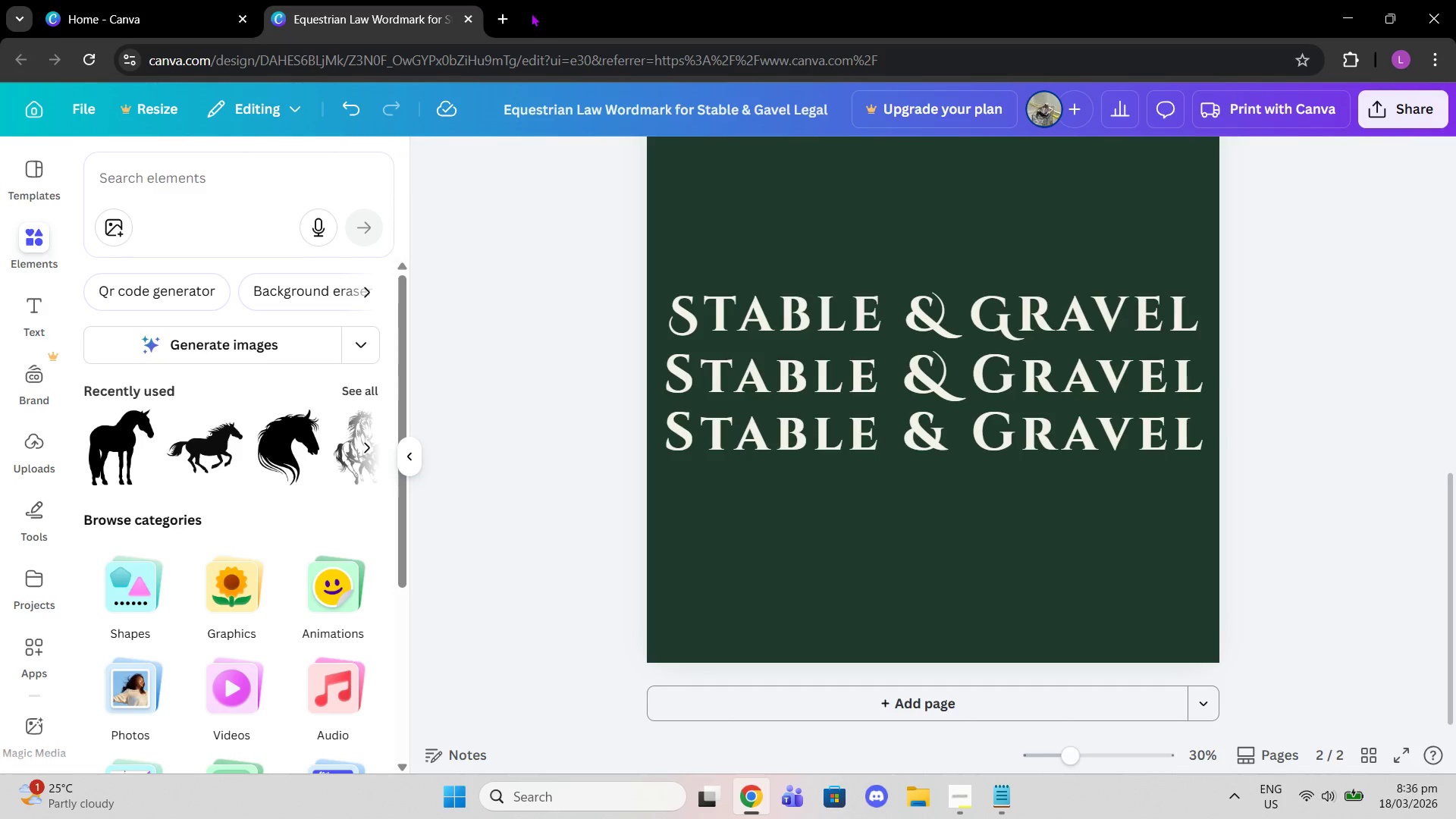 
left_click([507, 8])
 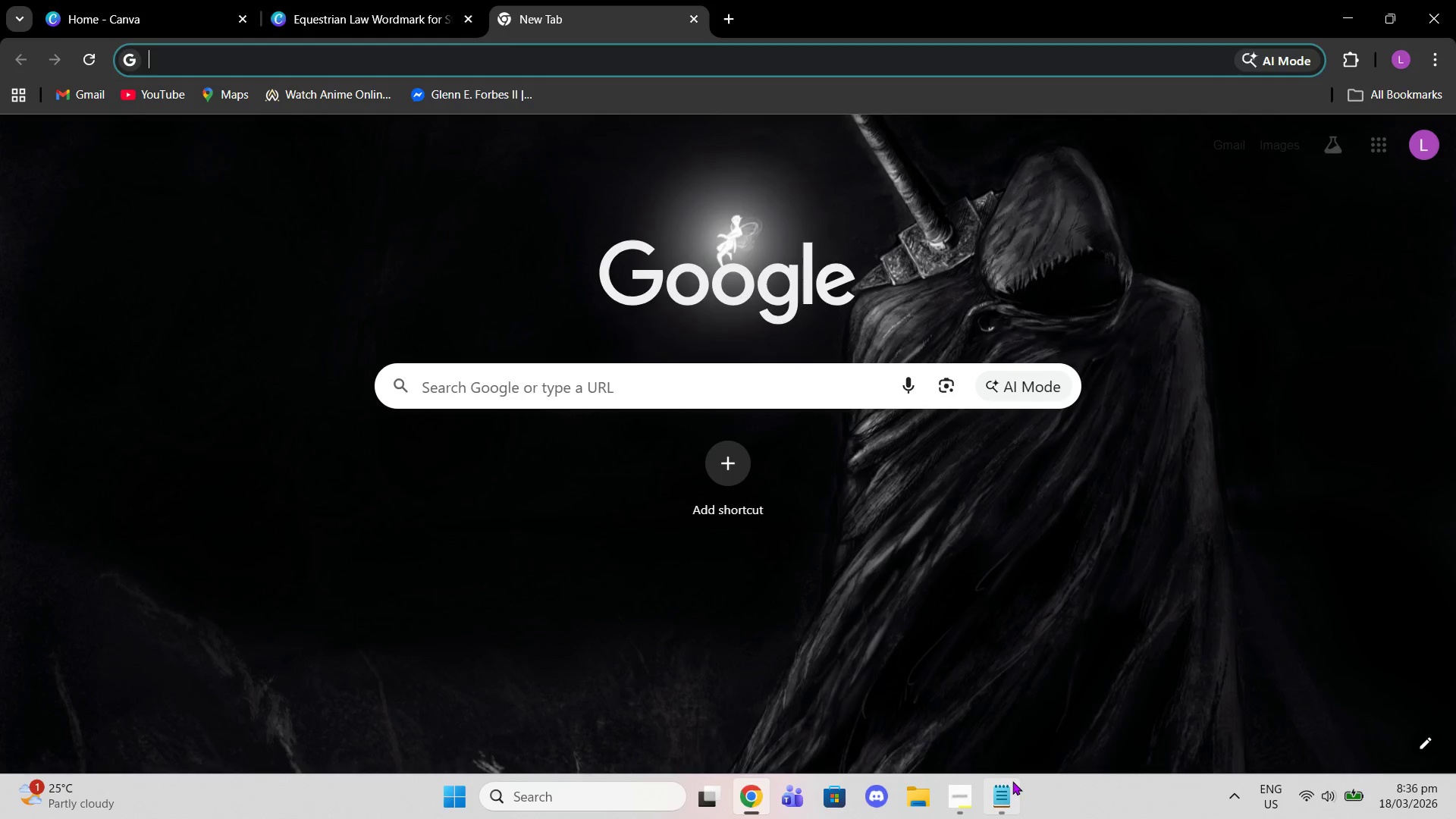 
wait(6.42)
 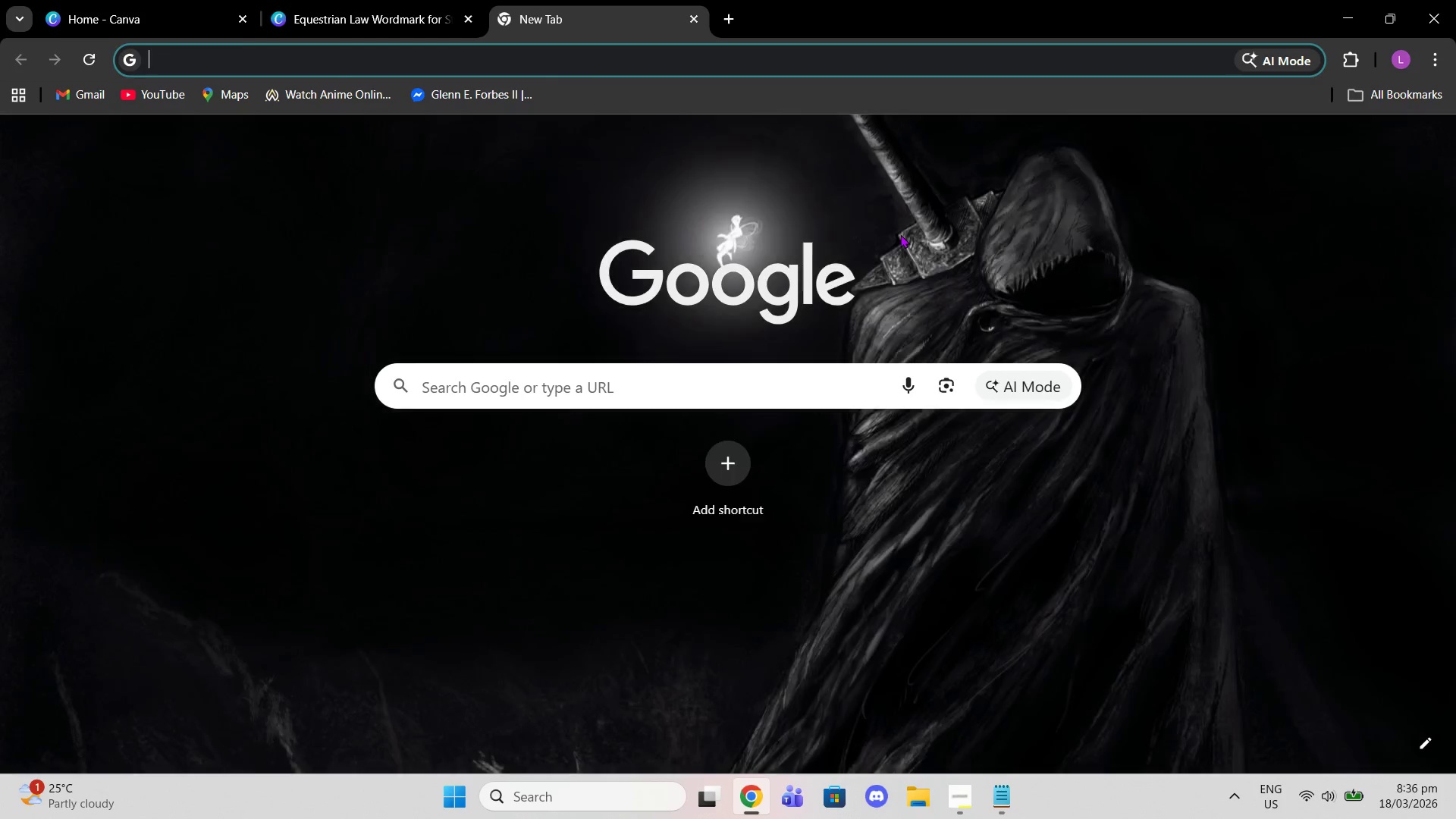 
left_click_drag(start_coordinate=[976, 268], to_coordinate=[1244, 265])
 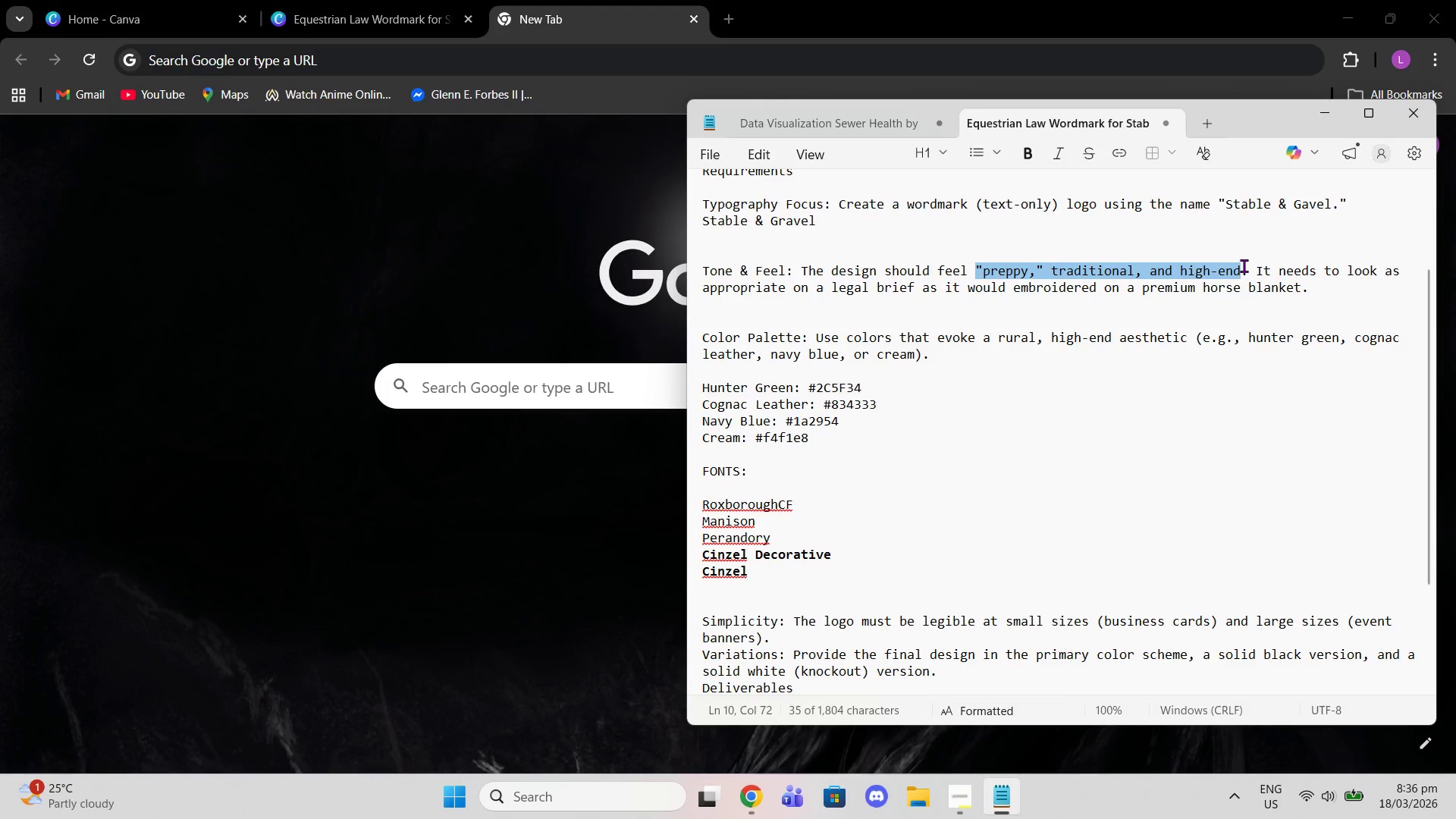 
key(Control+V)
 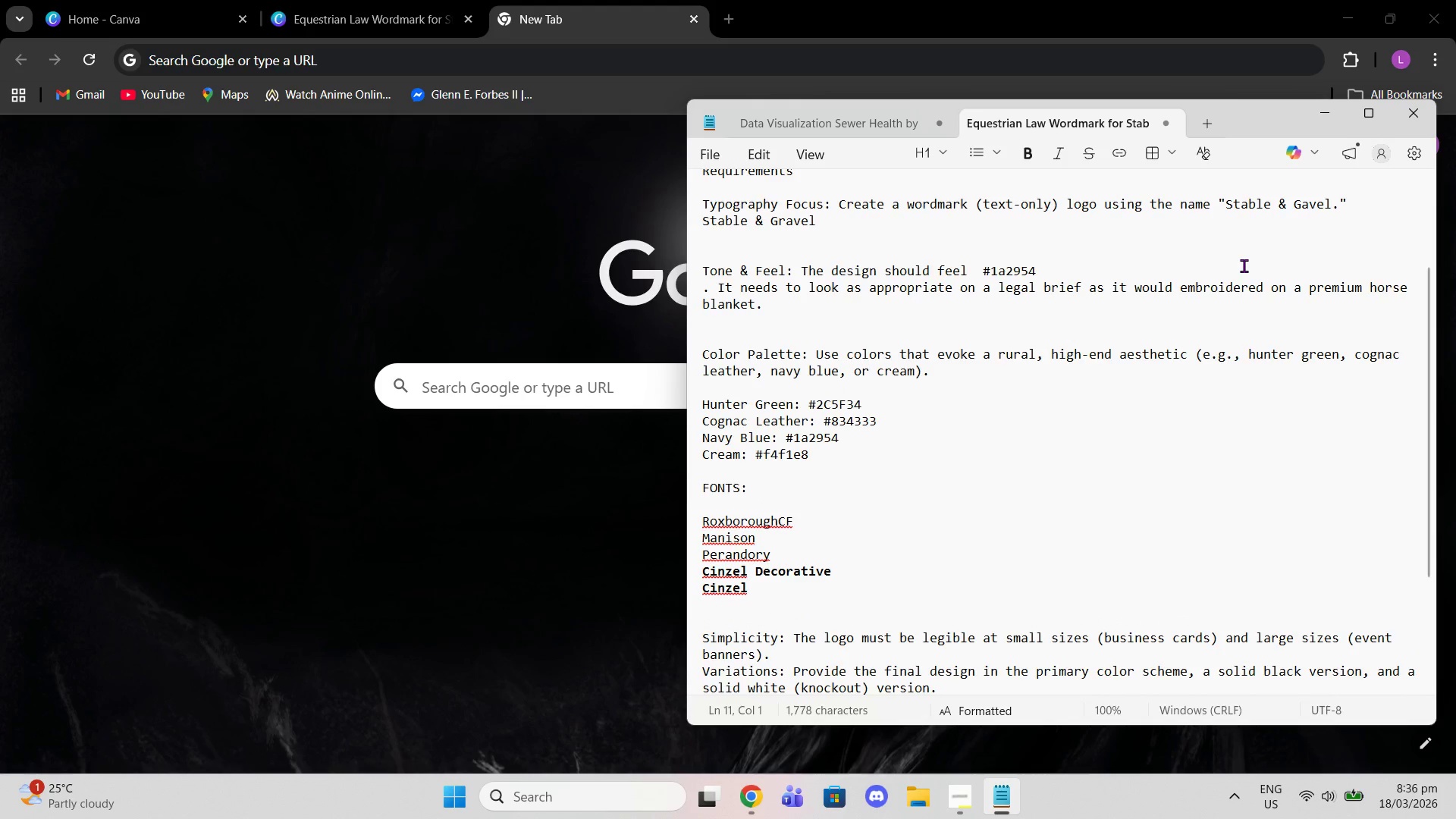 
key(Control+Z)
 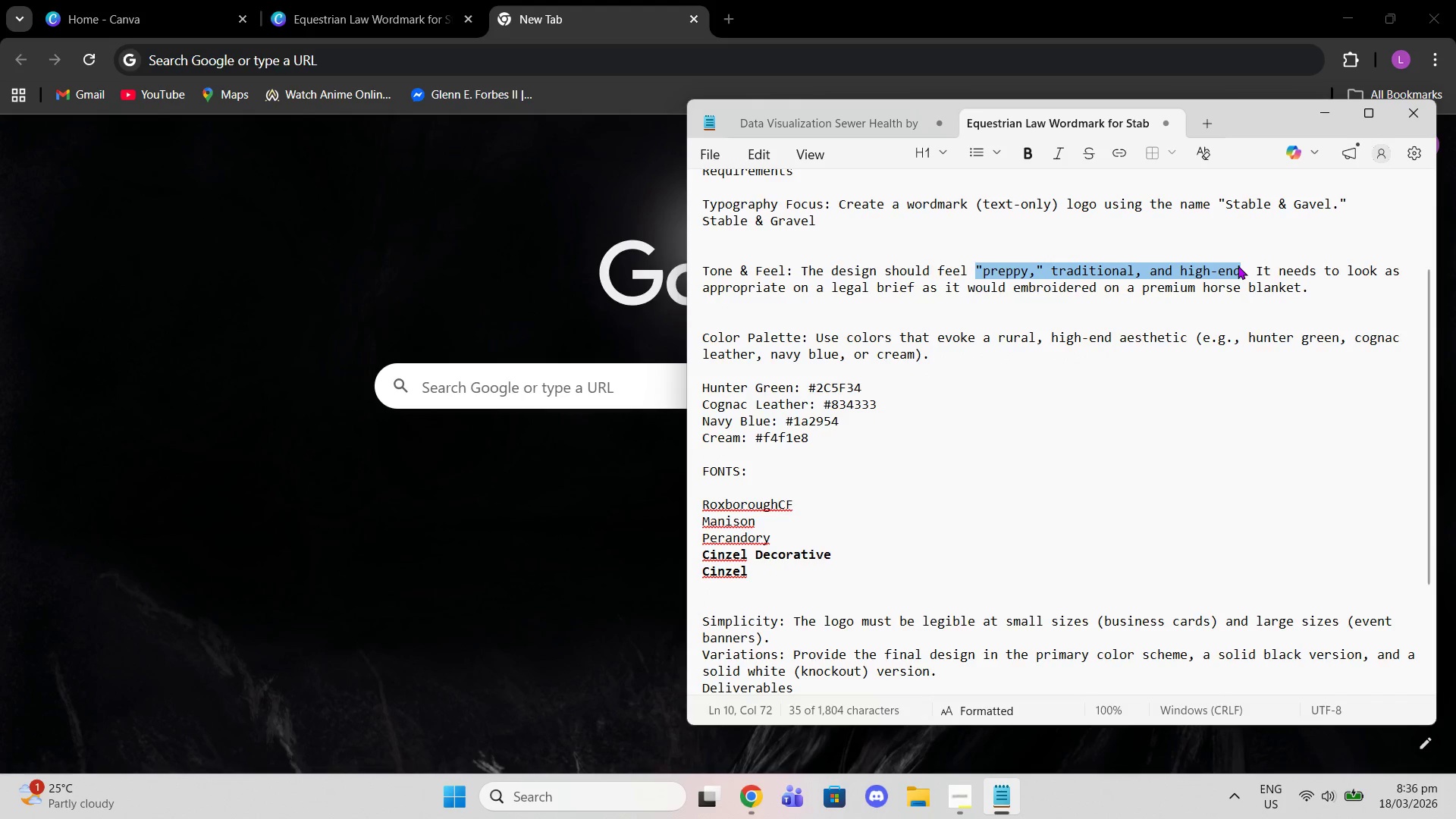 
key(Control+C)
 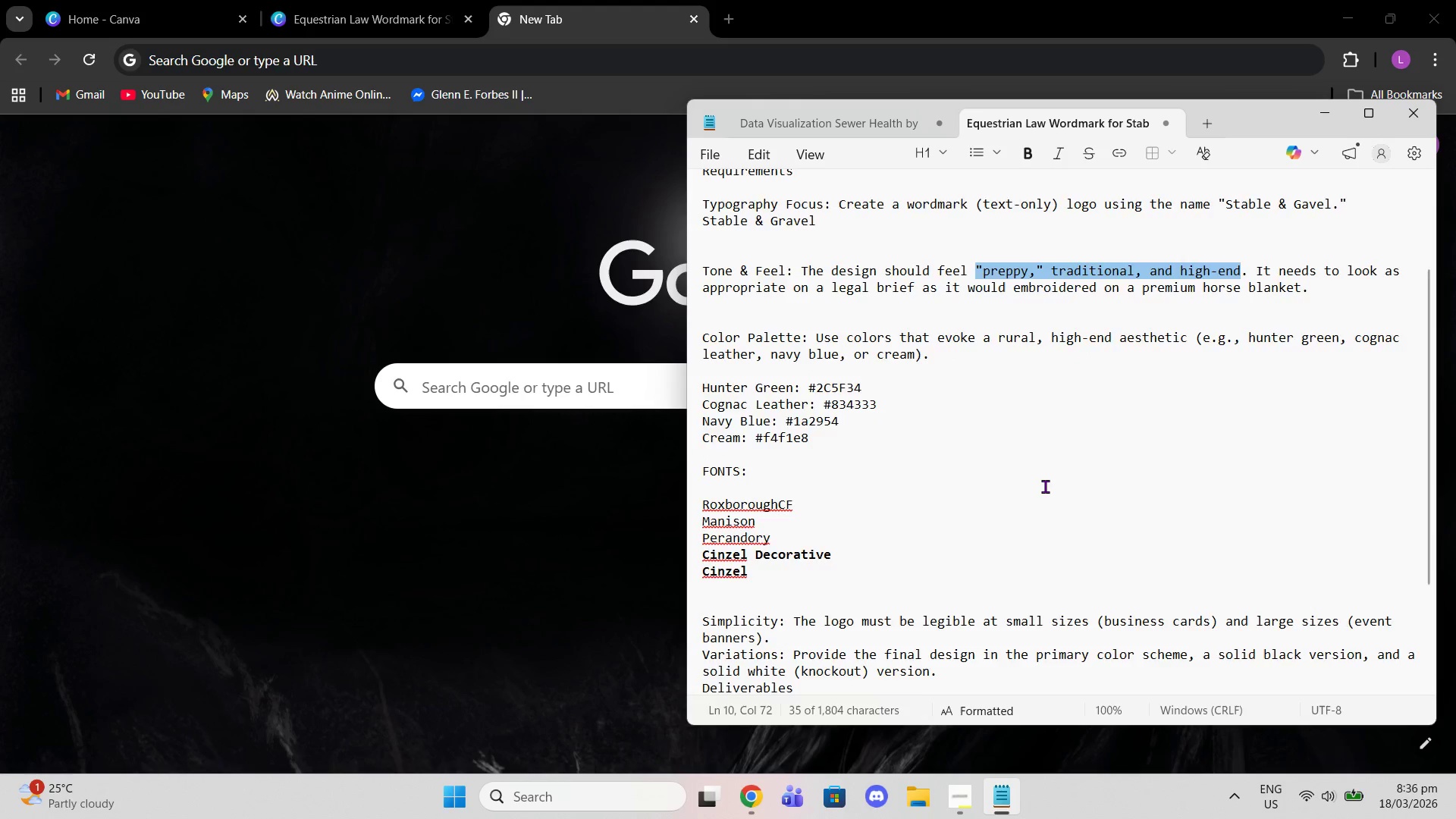 
scroll: coordinate [1039, 492], scroll_direction: down, amount: 13.0
 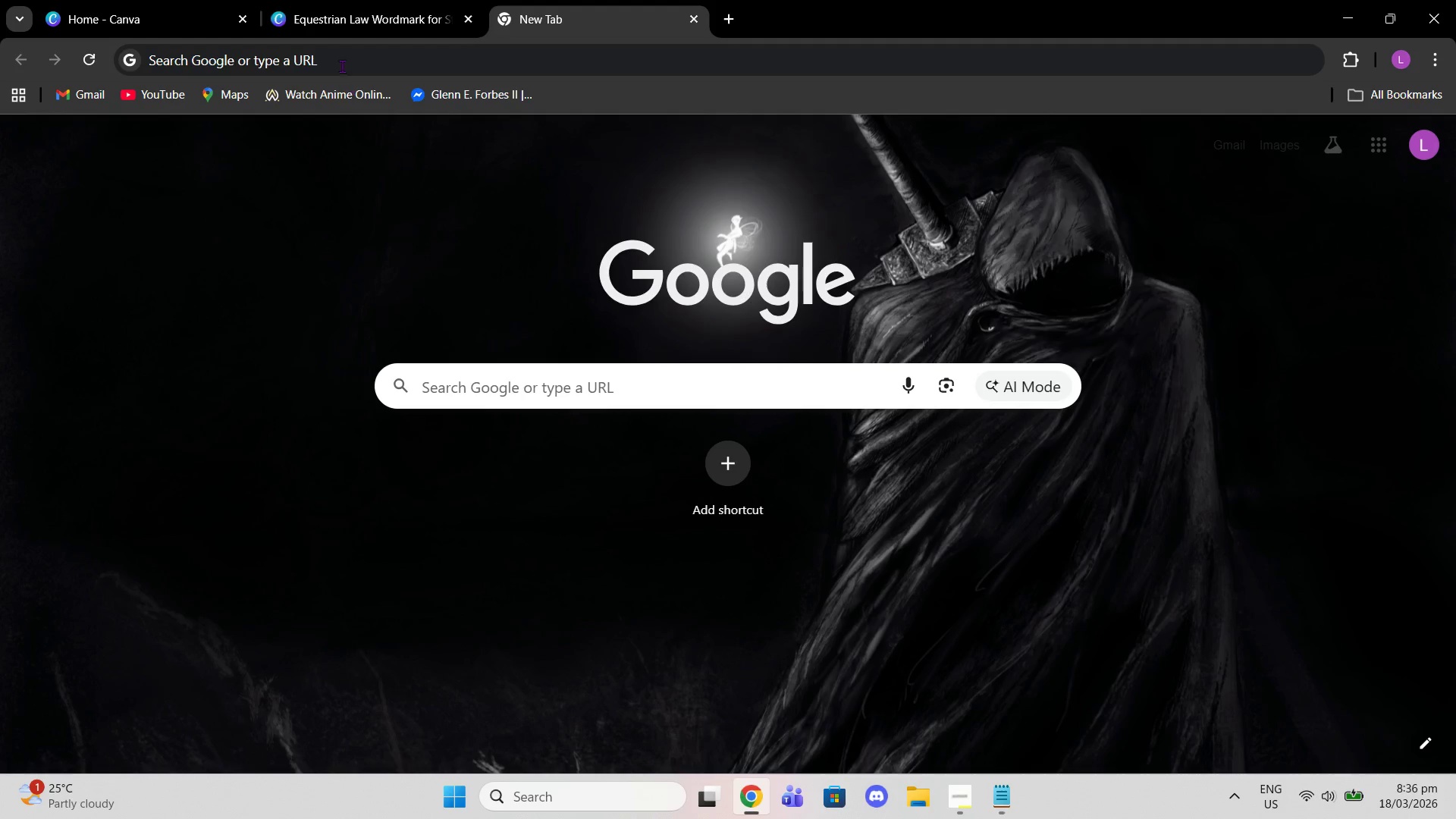 
double_click([333, 48])
 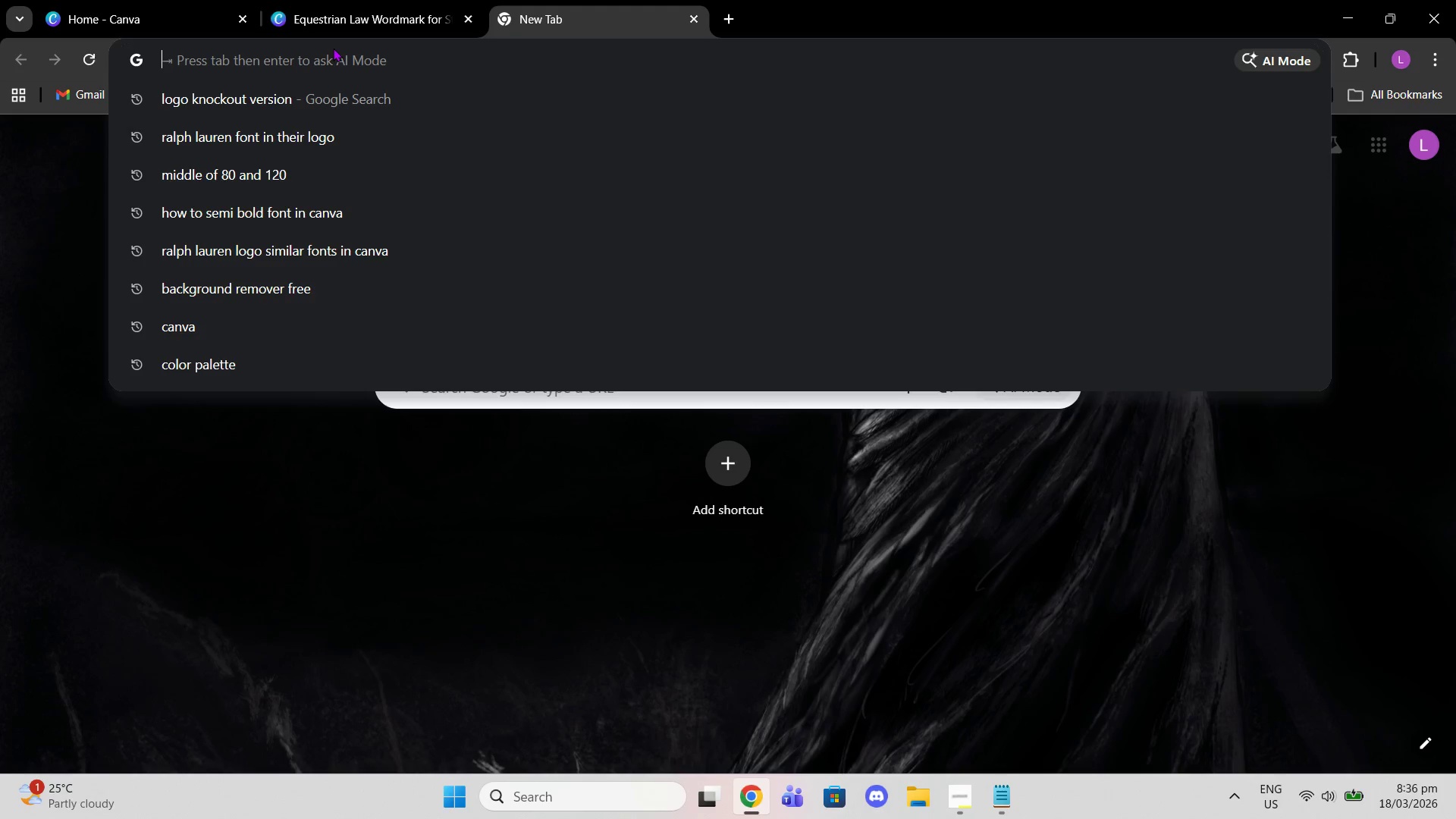 
key(Control+Shift+ShiftLeft)
 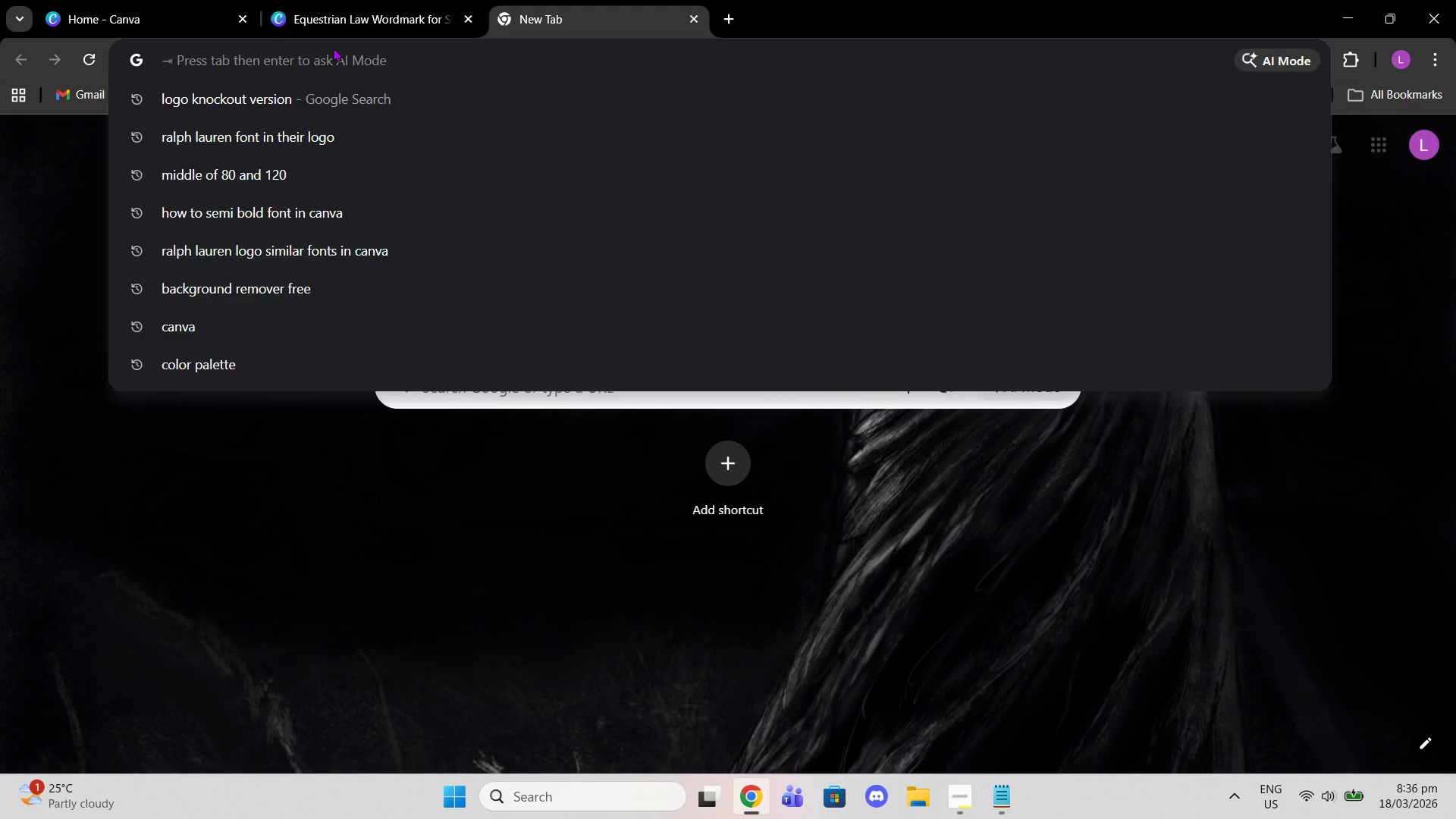 
key(Control+Shift+V)
 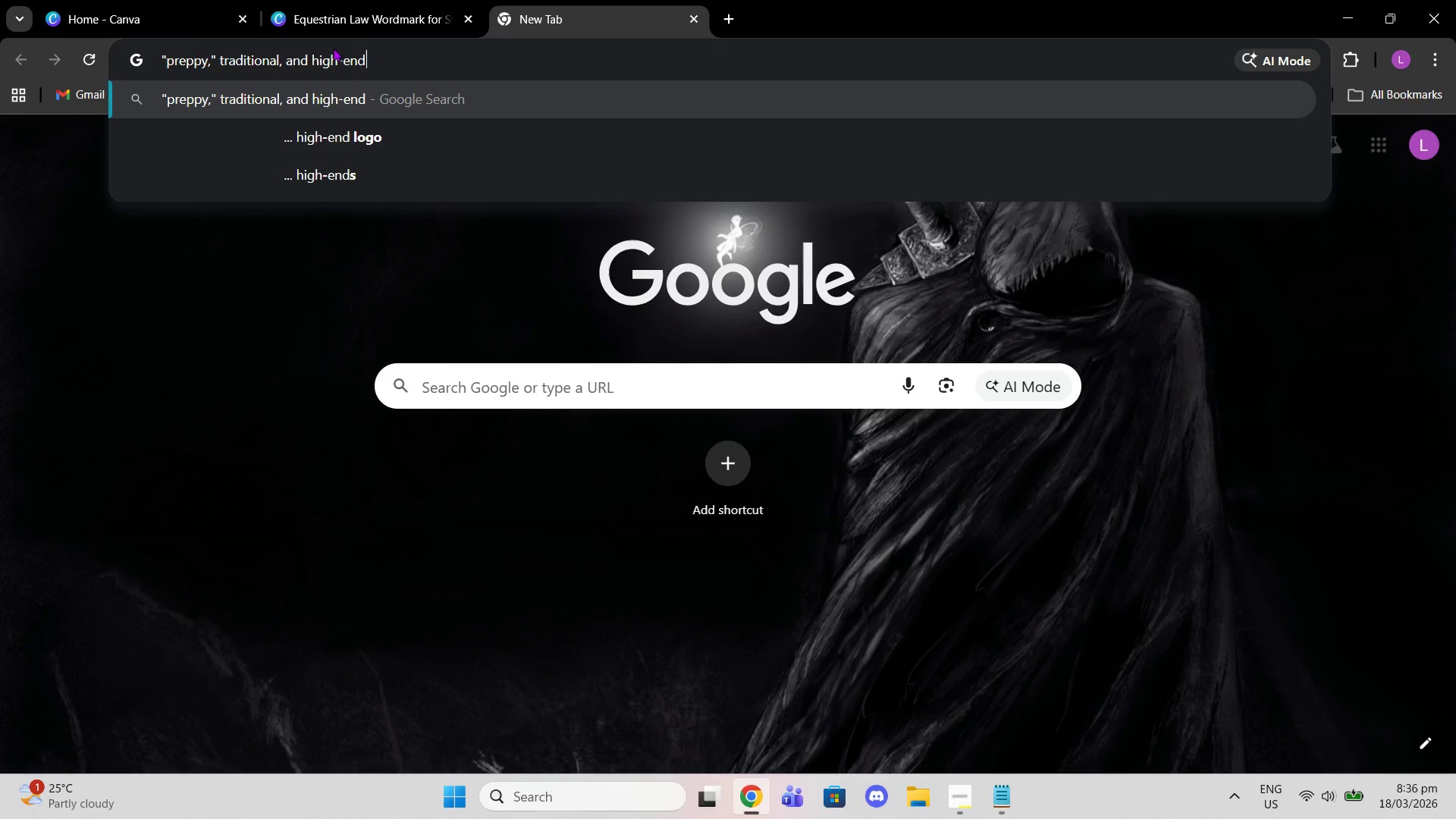 
key(Space)
 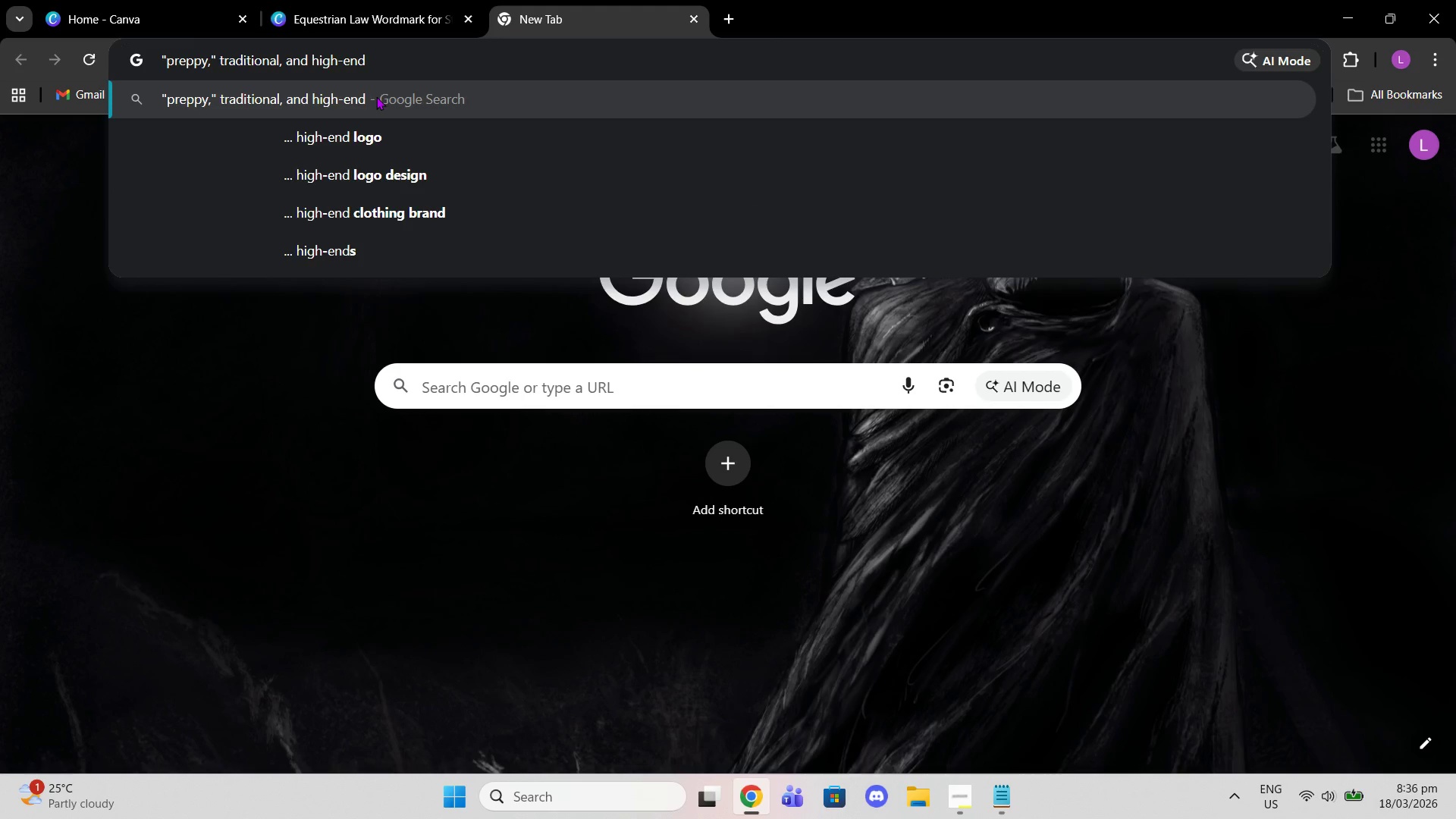 
type(fonts )
key(Backspace)
key(Backspace)
key(Backspace)
key(Backspace)
key(Backspace)
key(Backspace)
type(word )
key(Backspace)
type(mark logos)
 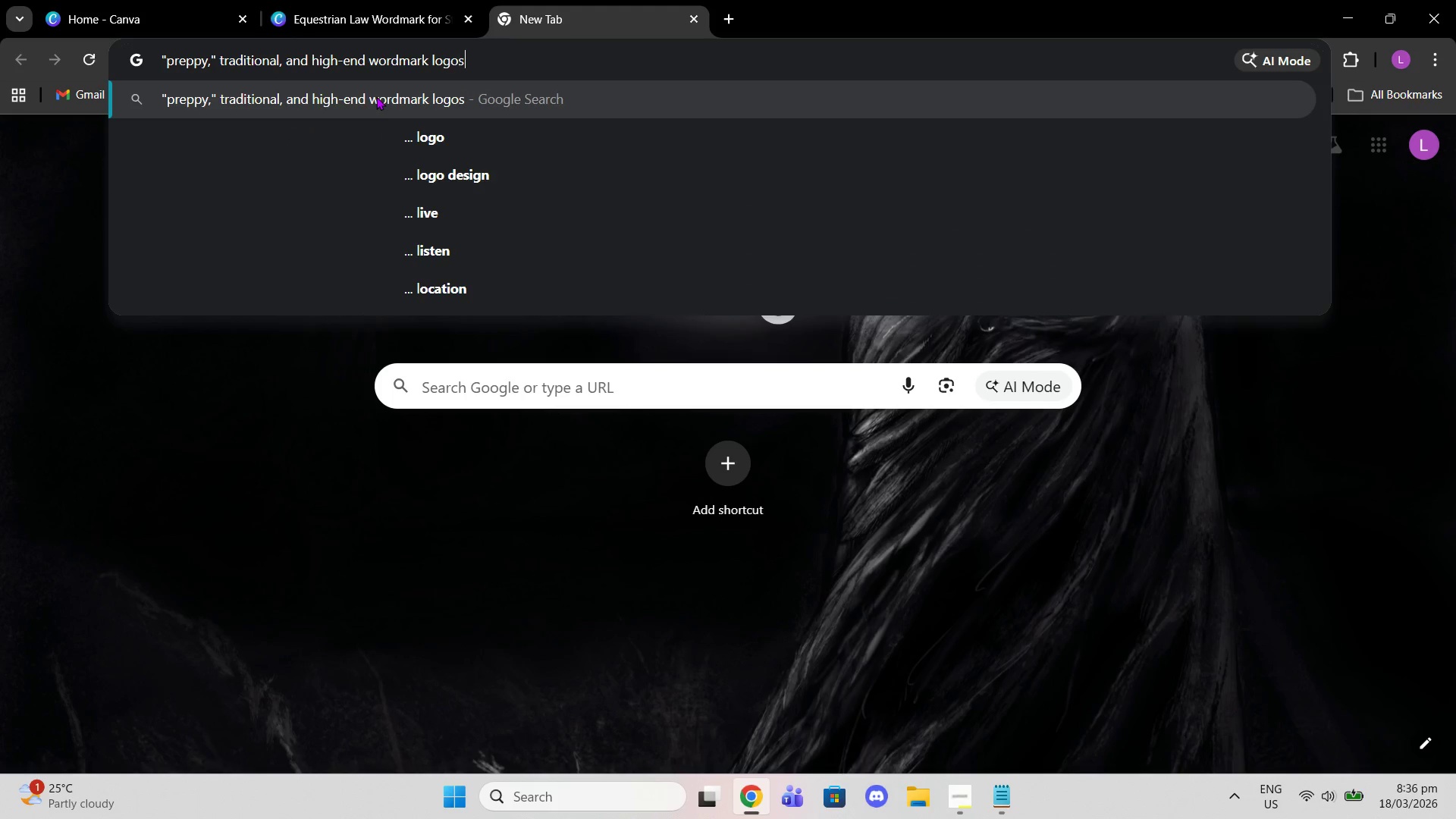 
key(Enter)
 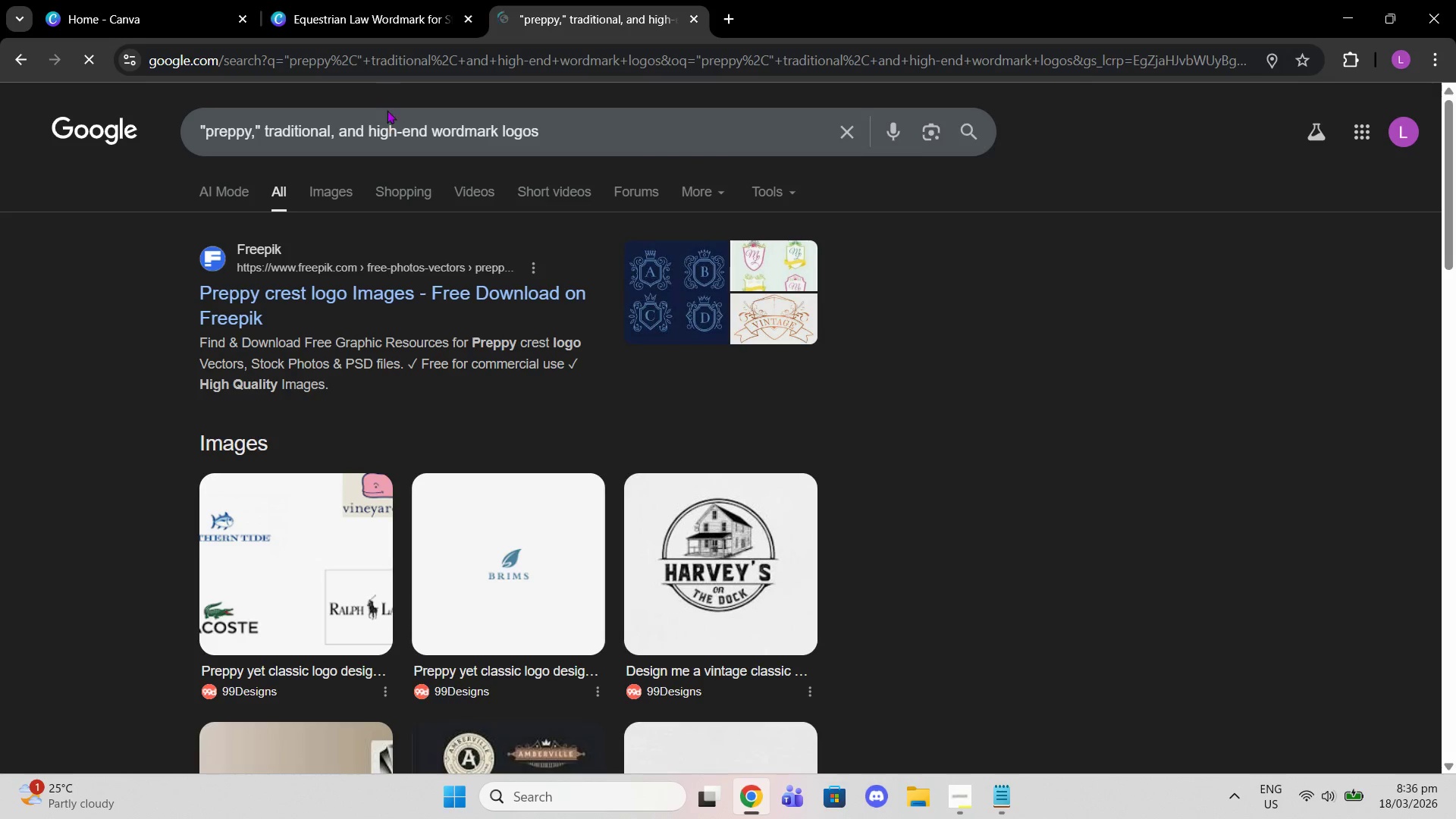 
left_click([344, 189])
 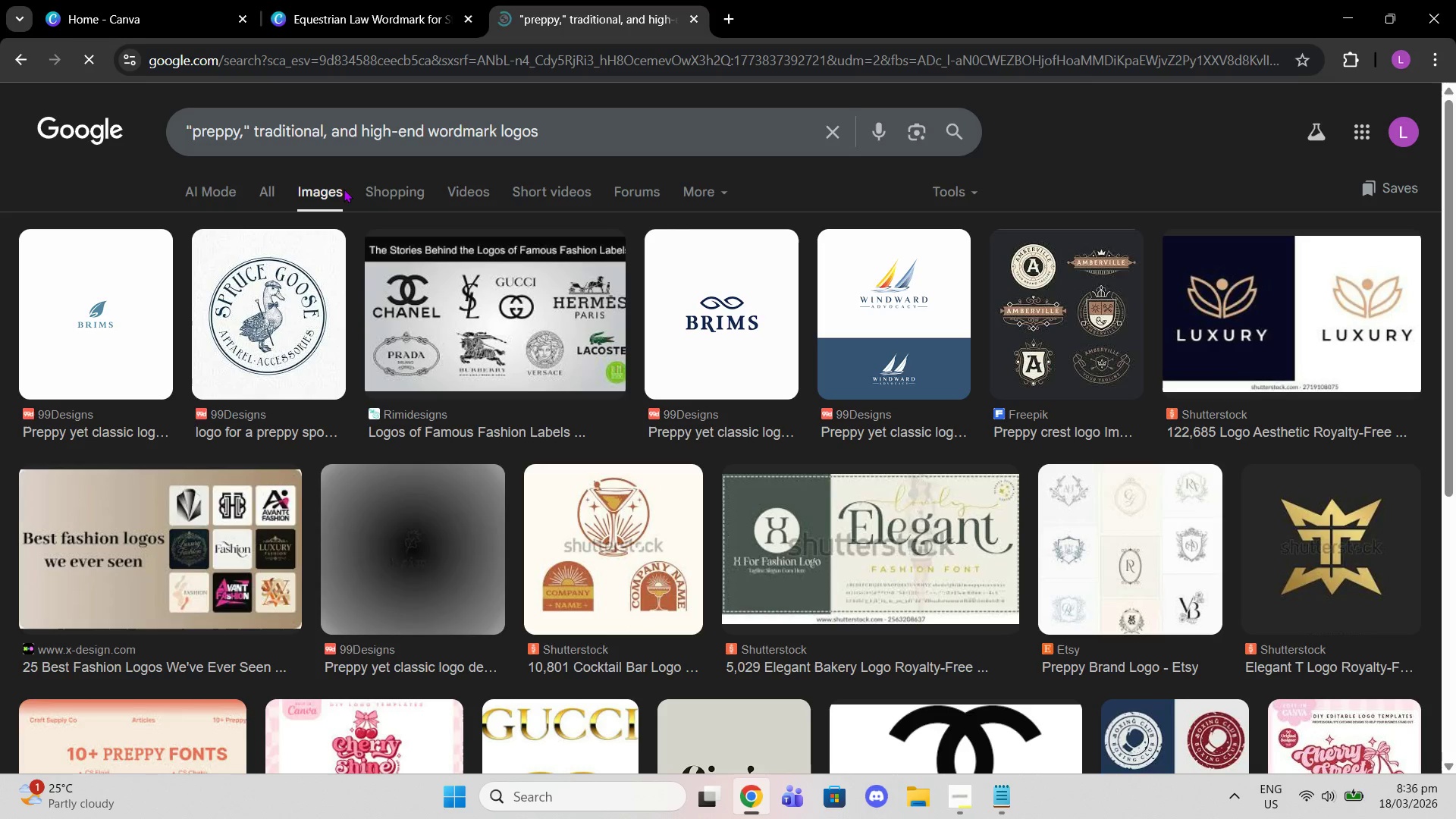 
left_click([313, 311])
 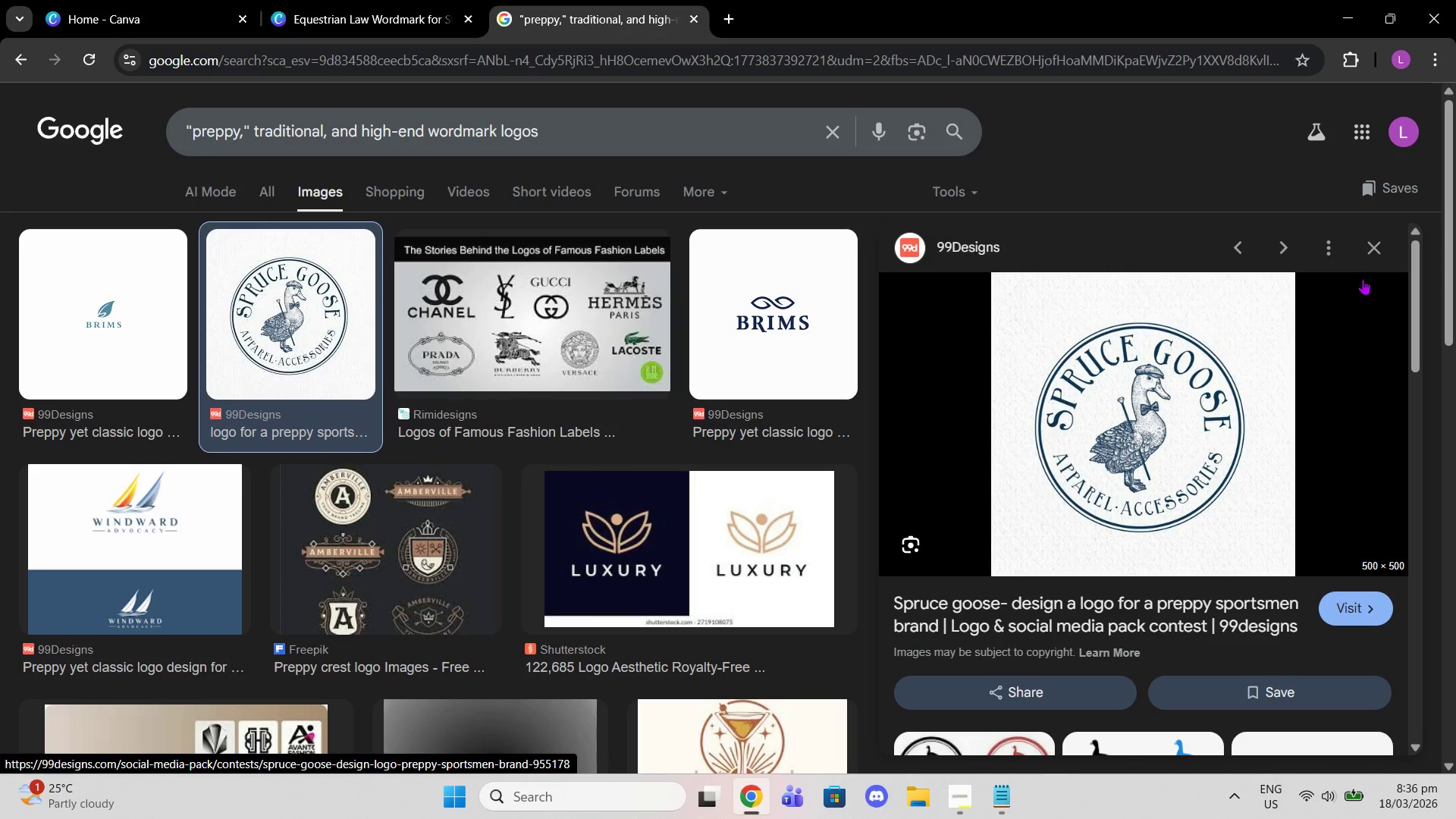 
wait(6.69)
 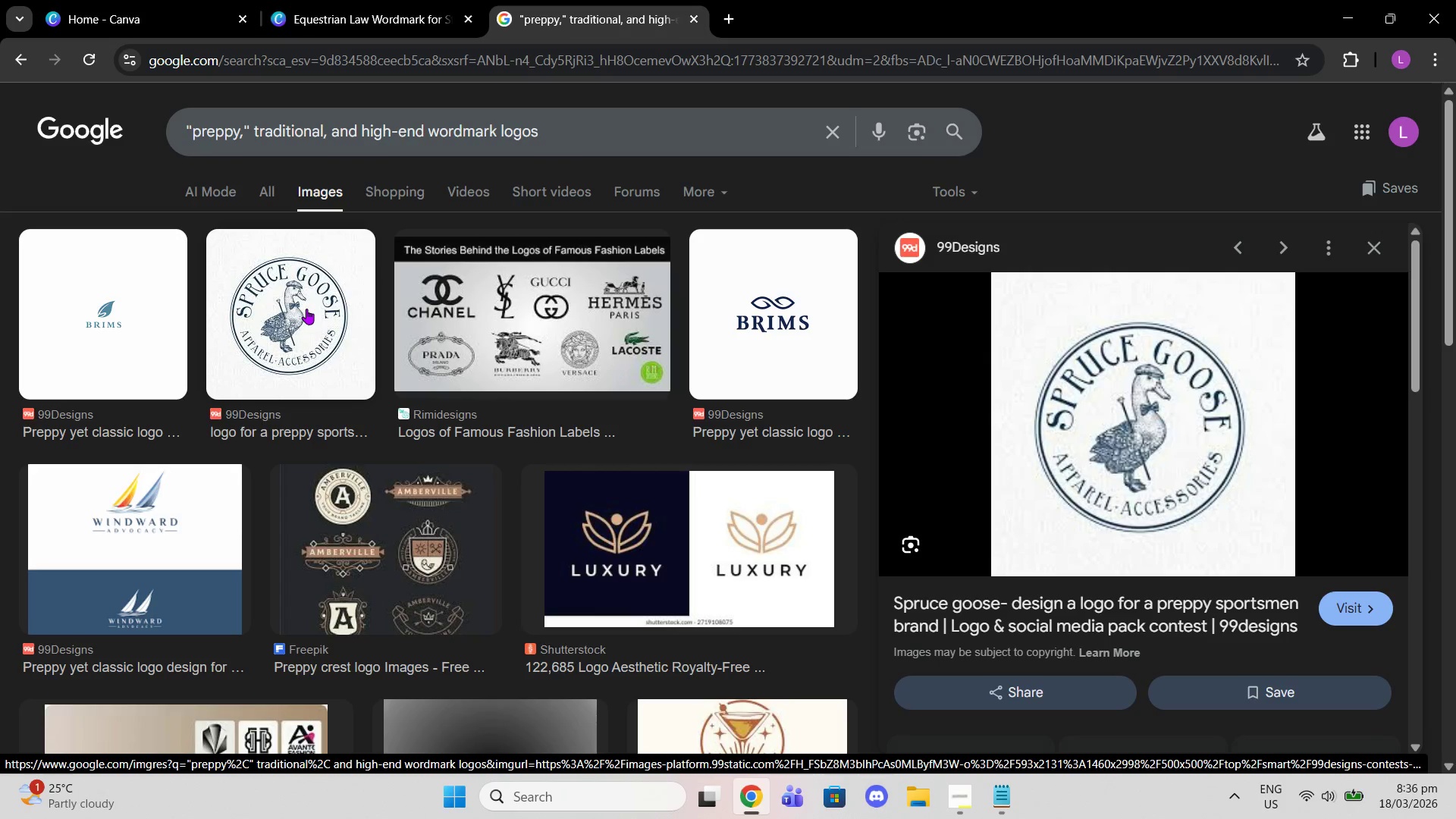 
left_click([1366, 256])
 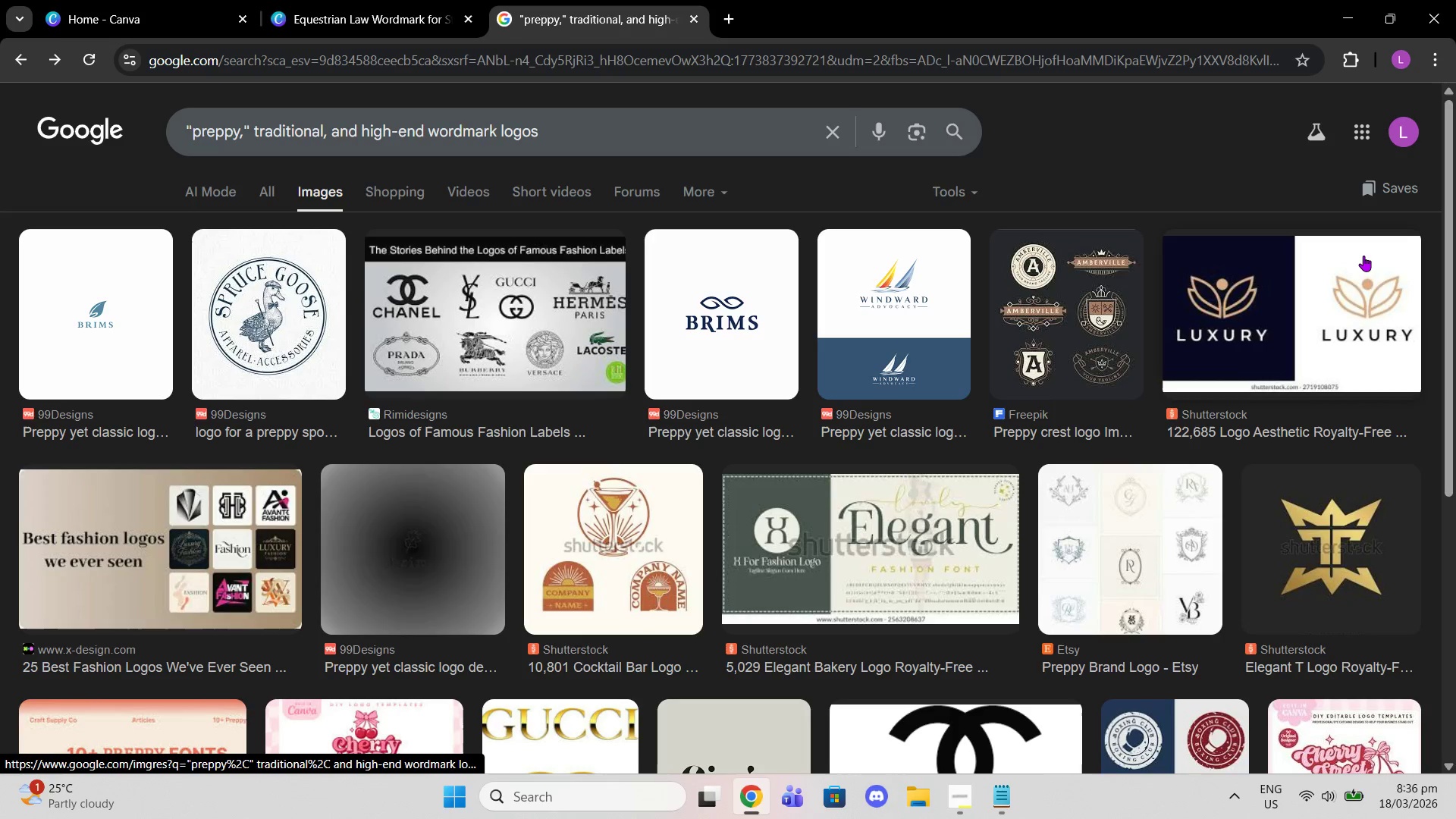 
scroll: coordinate [1081, 353], scroll_direction: down, amount: 4.0
 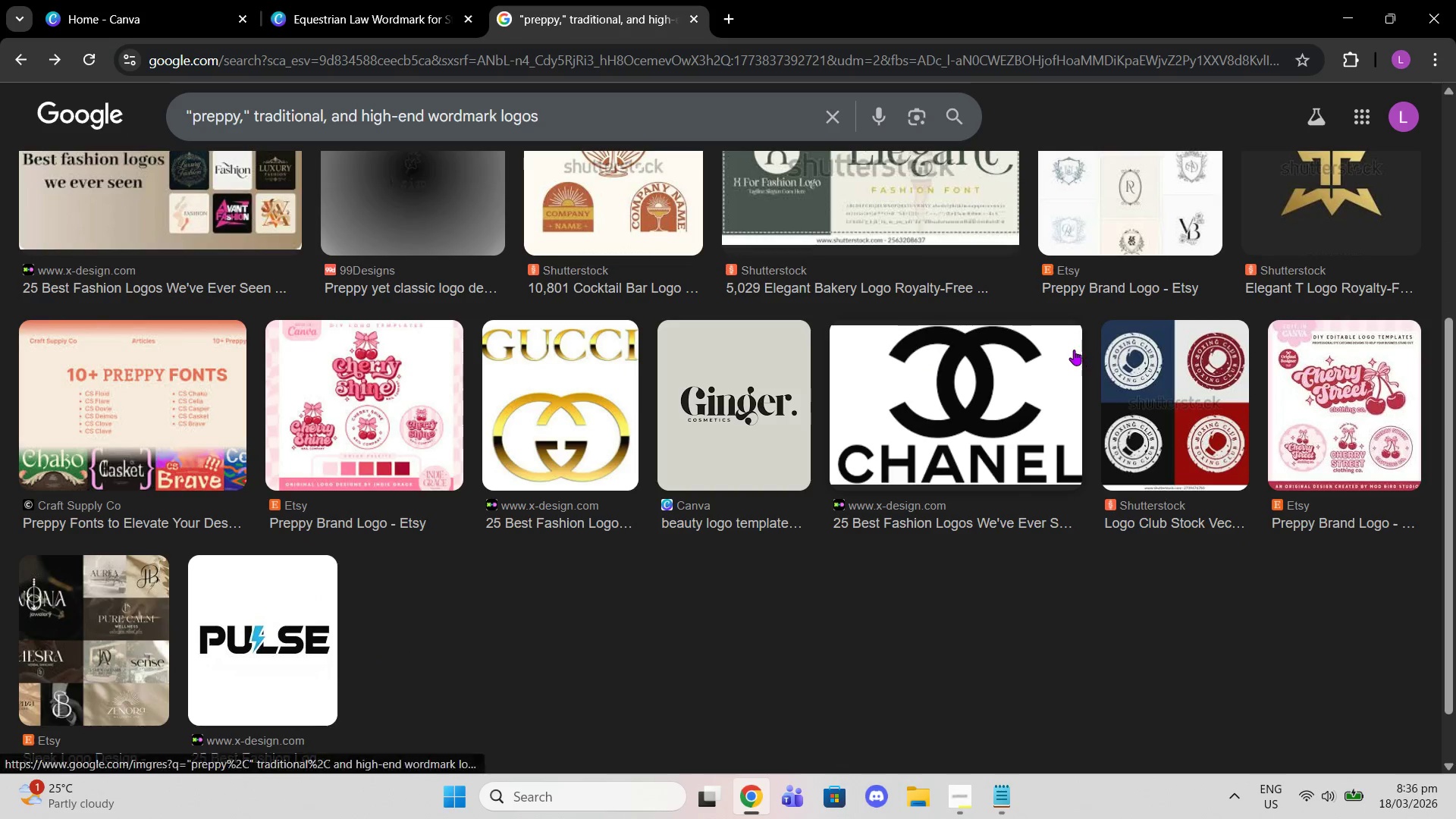 
scroll: coordinate [514, 378], scroll_direction: up, amount: 6.0
 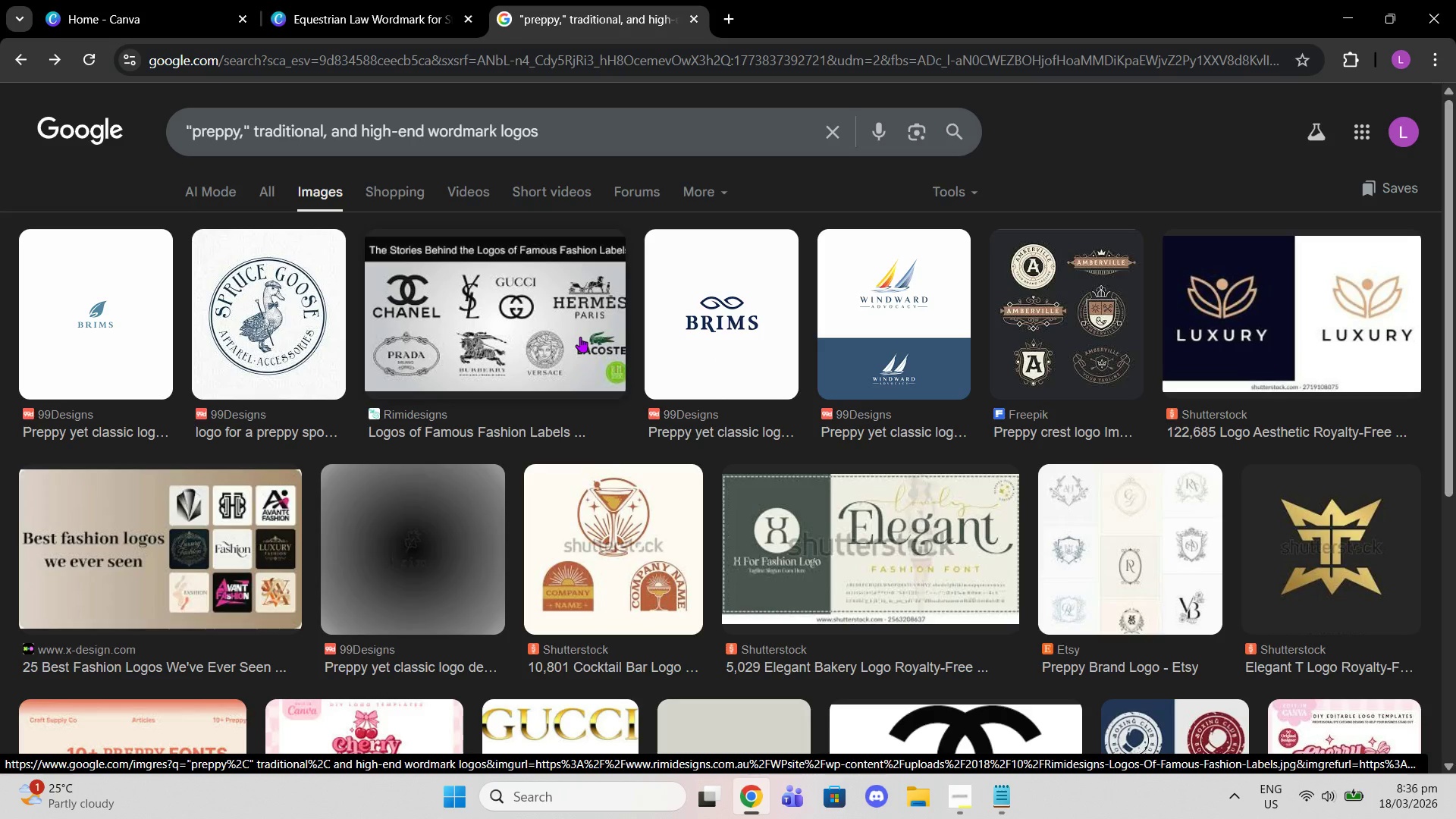 
wait(5.15)
 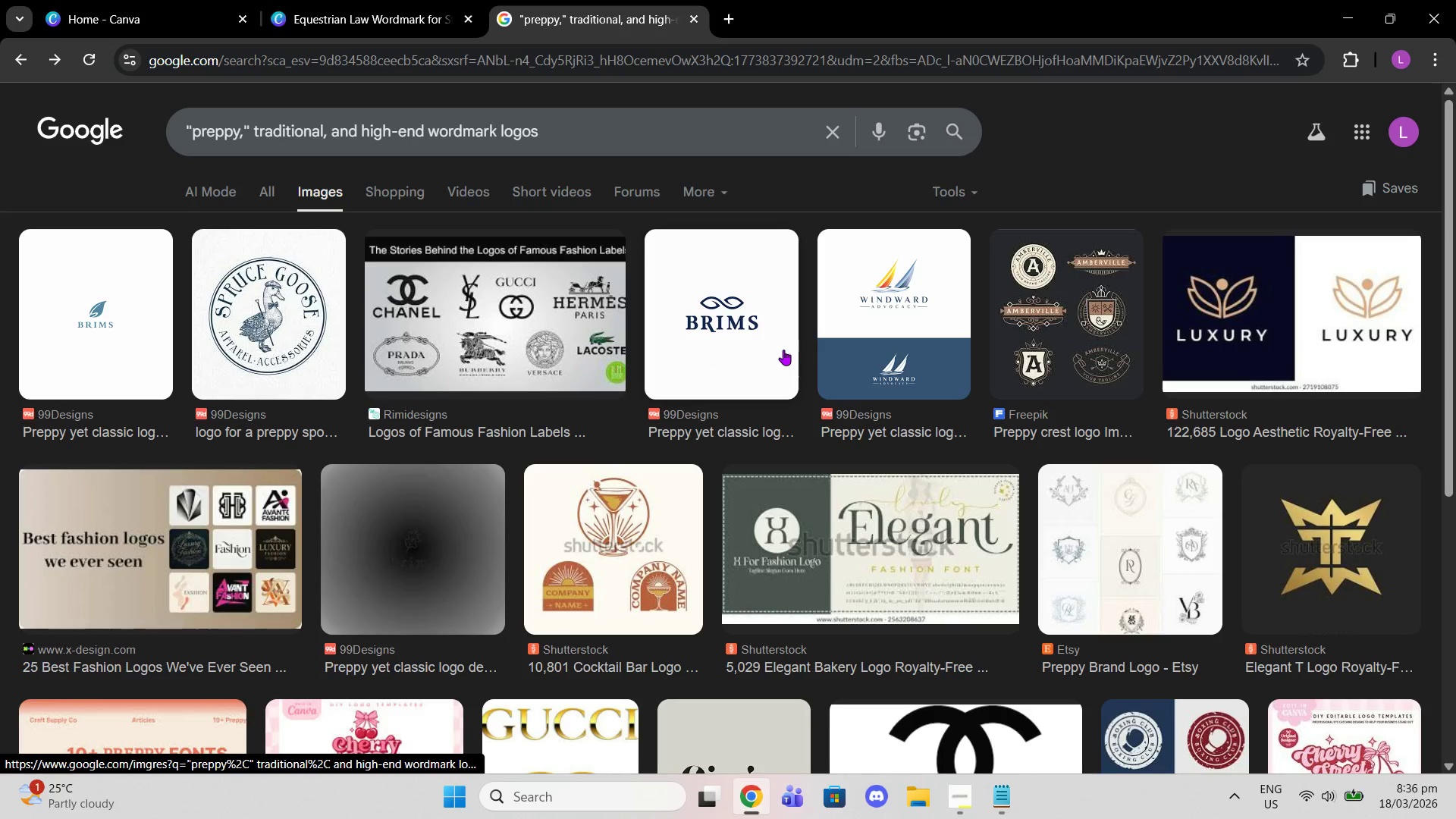 
left_click([585, 326])
 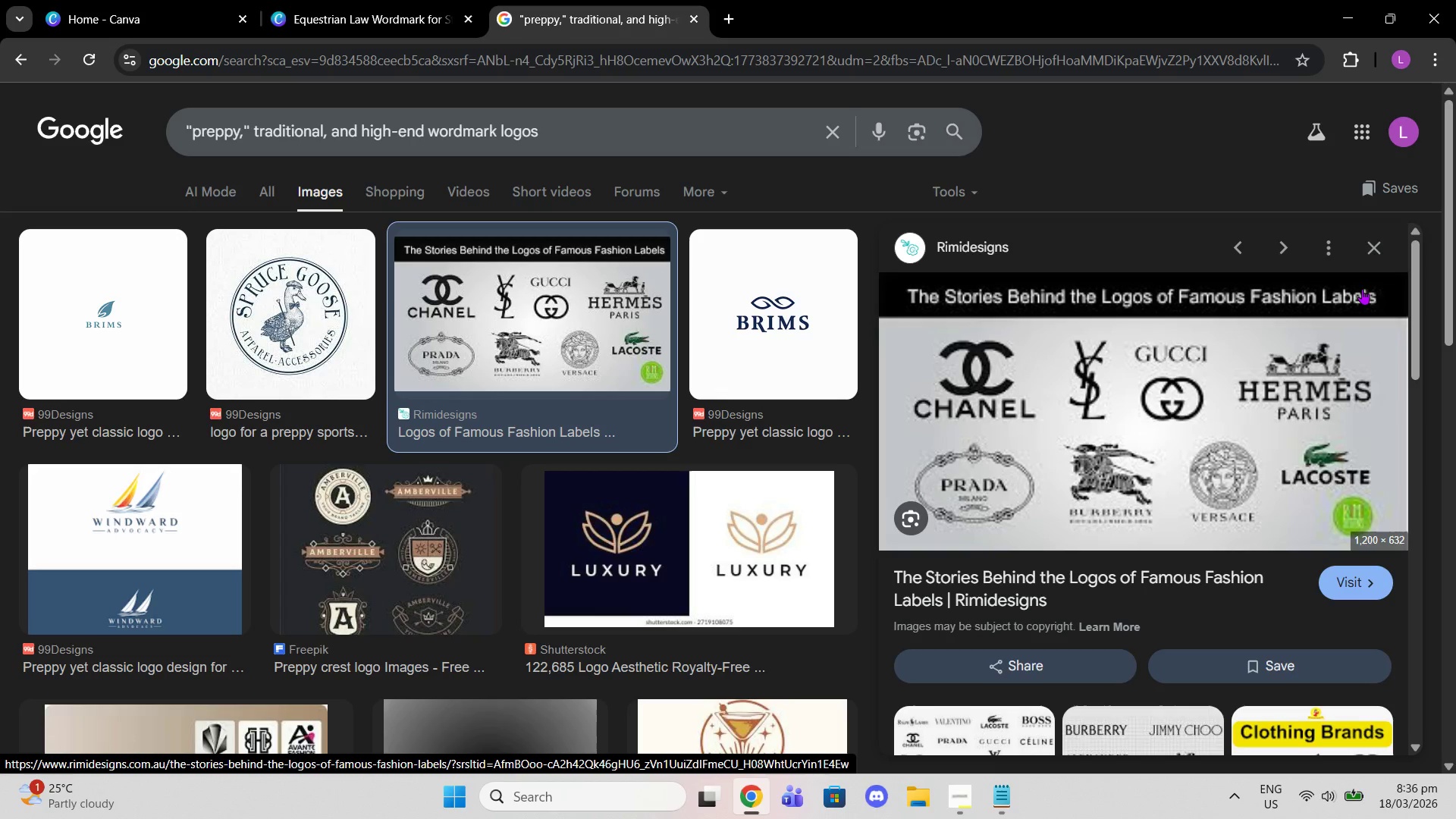 
left_click([1368, 266])
 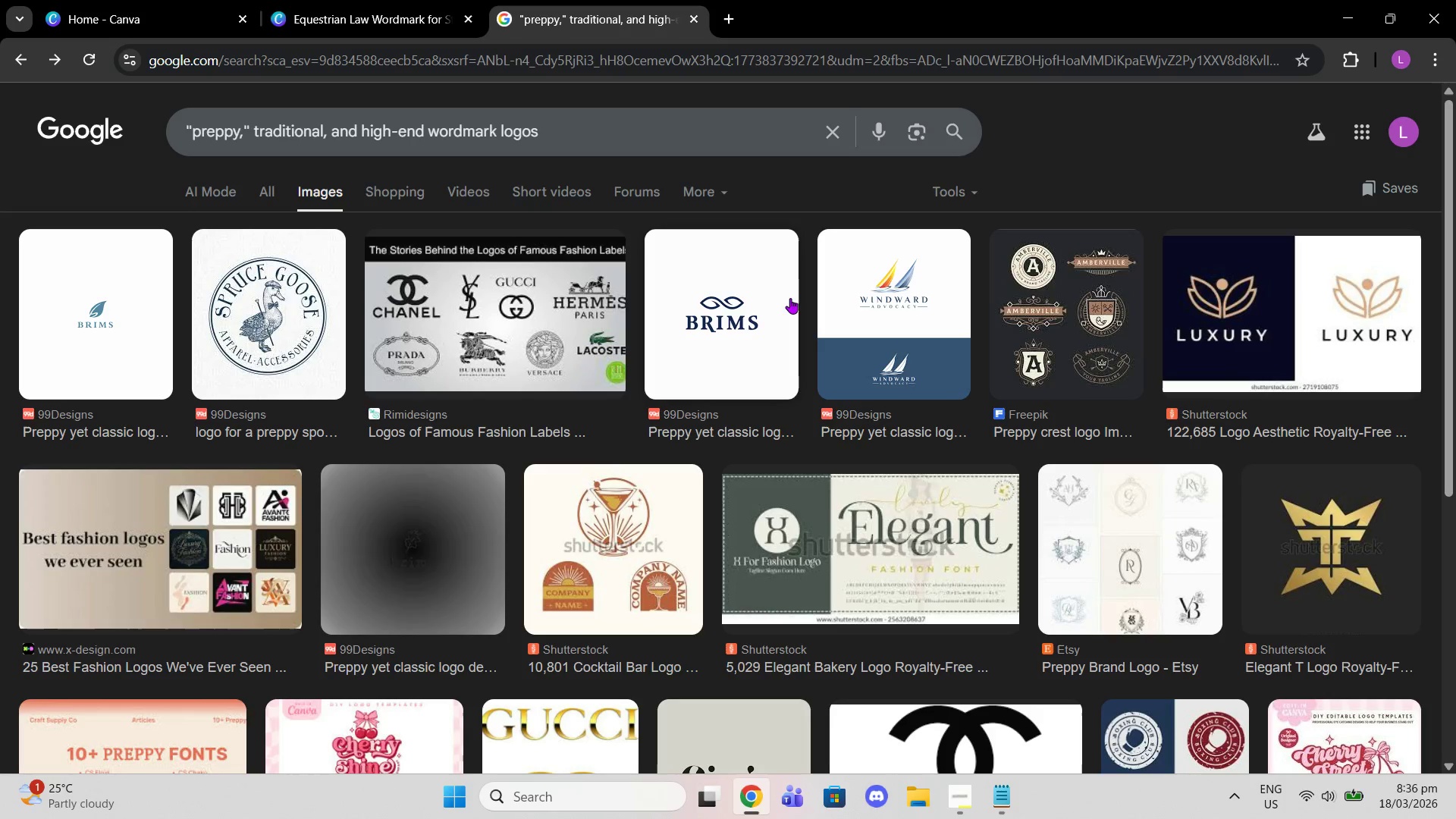 
left_click([769, 302])
 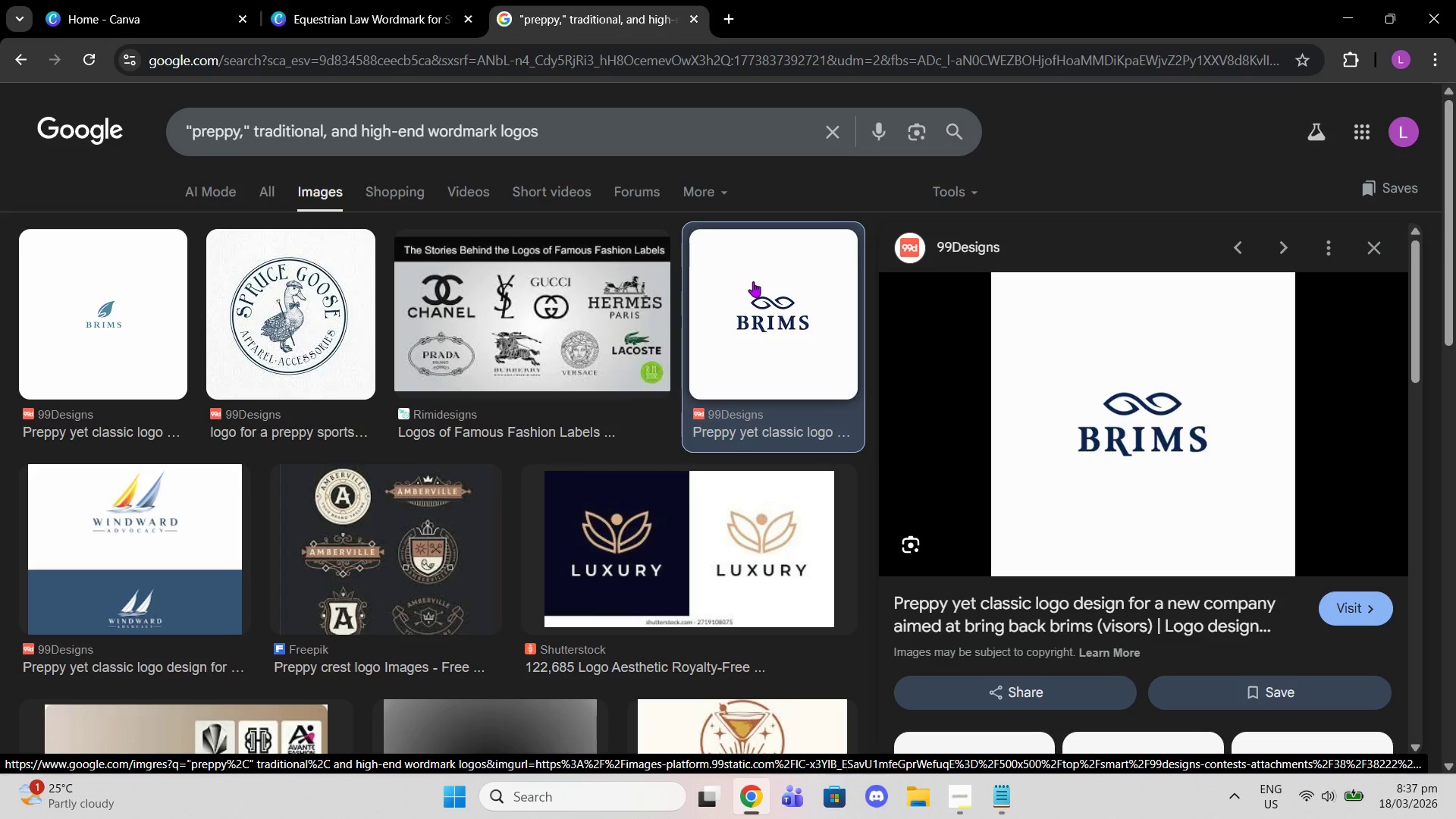 
scroll: coordinate [662, 426], scroll_direction: down, amount: 10.0
 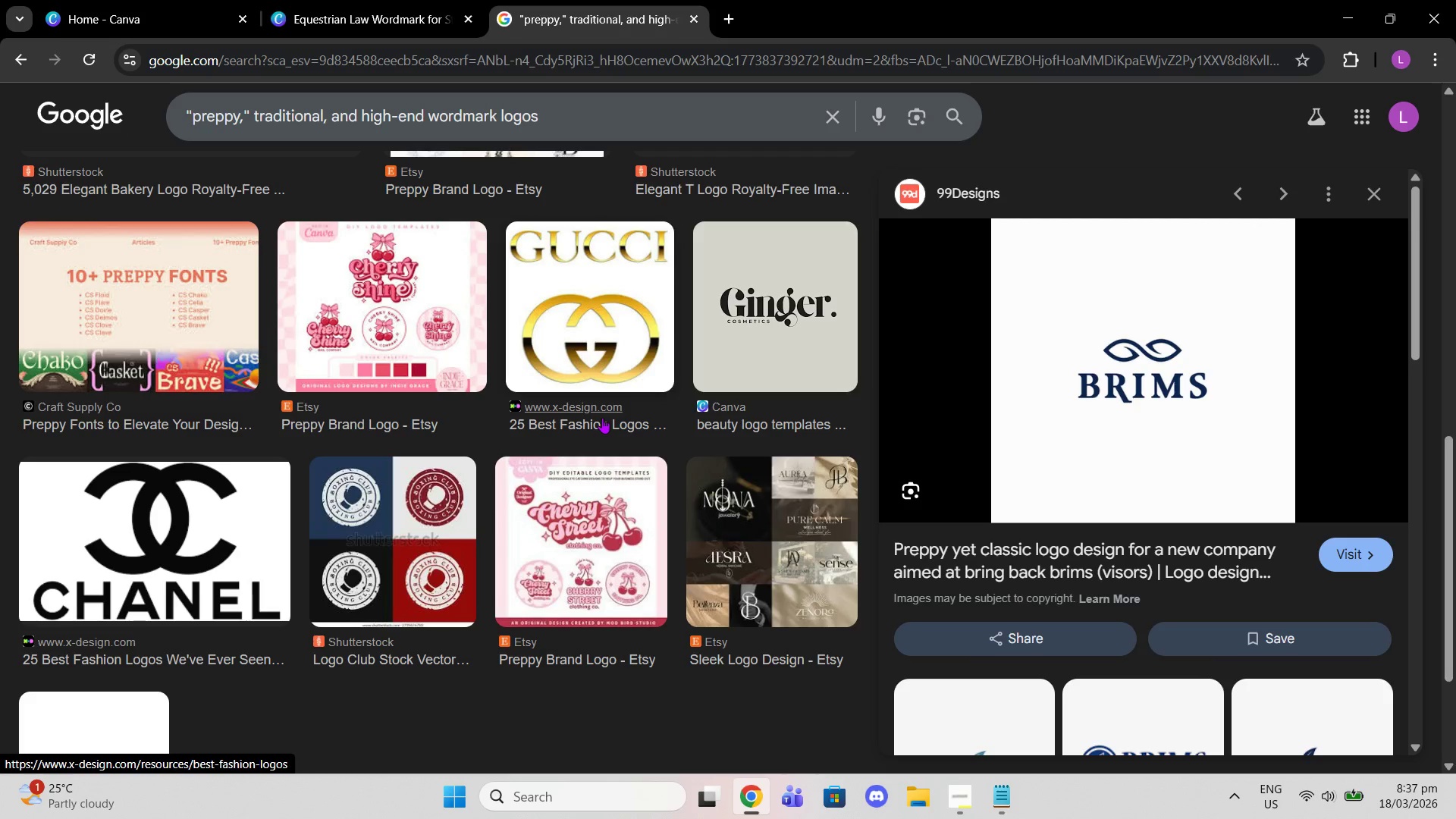 
wait(19.83)
 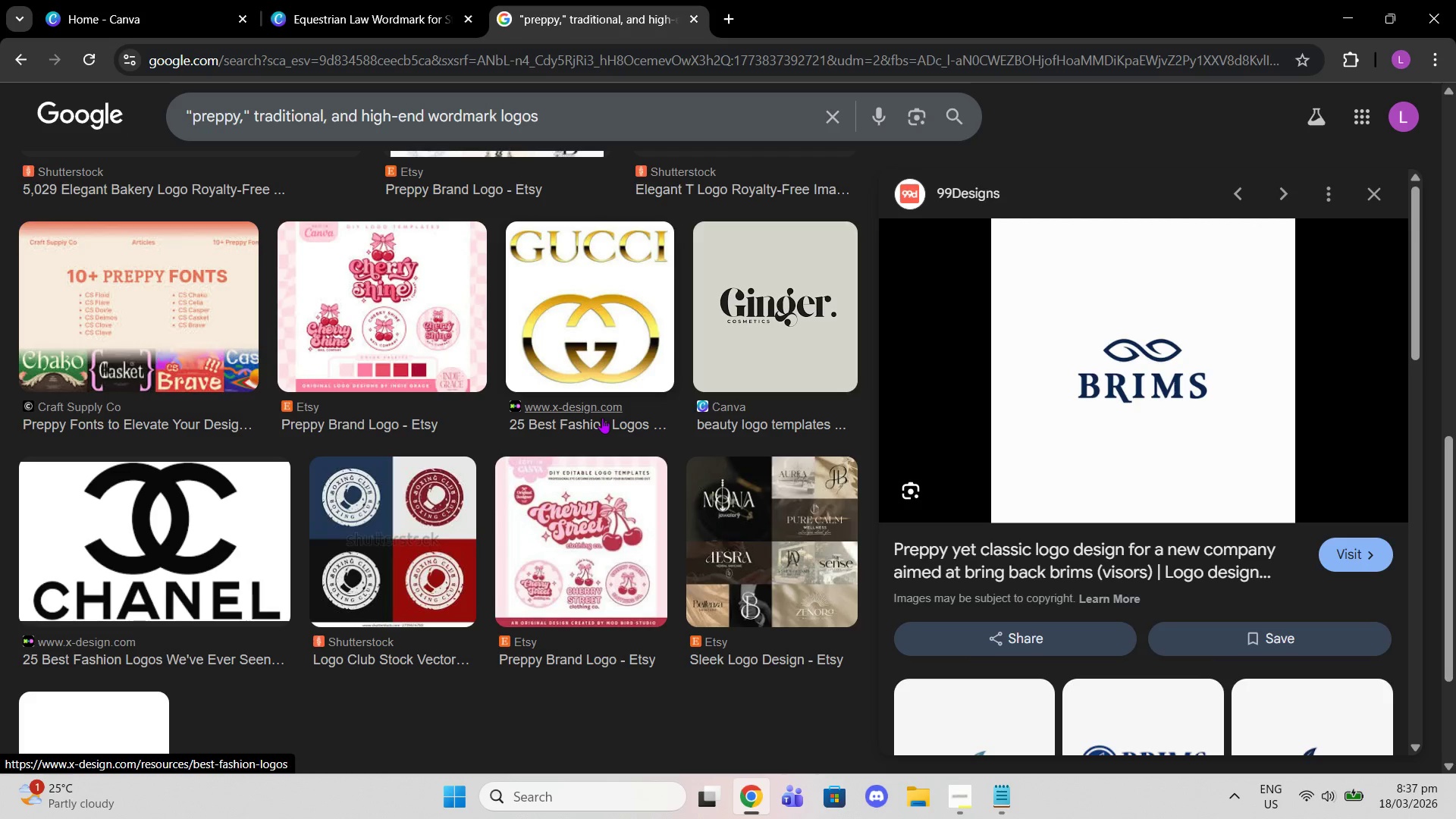 
scroll: coordinate [650, 419], scroll_direction: down, amount: 3.0
 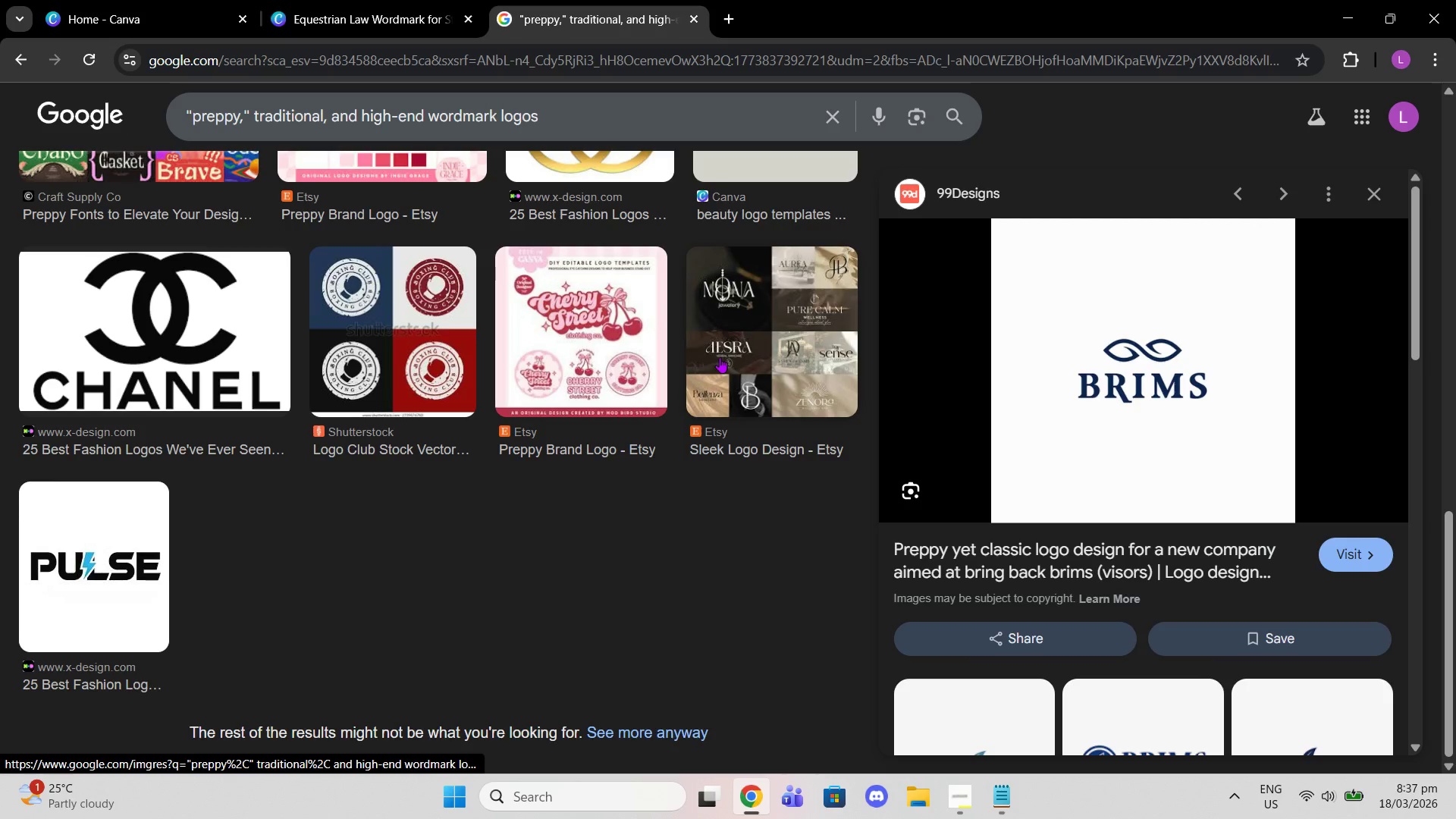 
left_click([720, 357])
 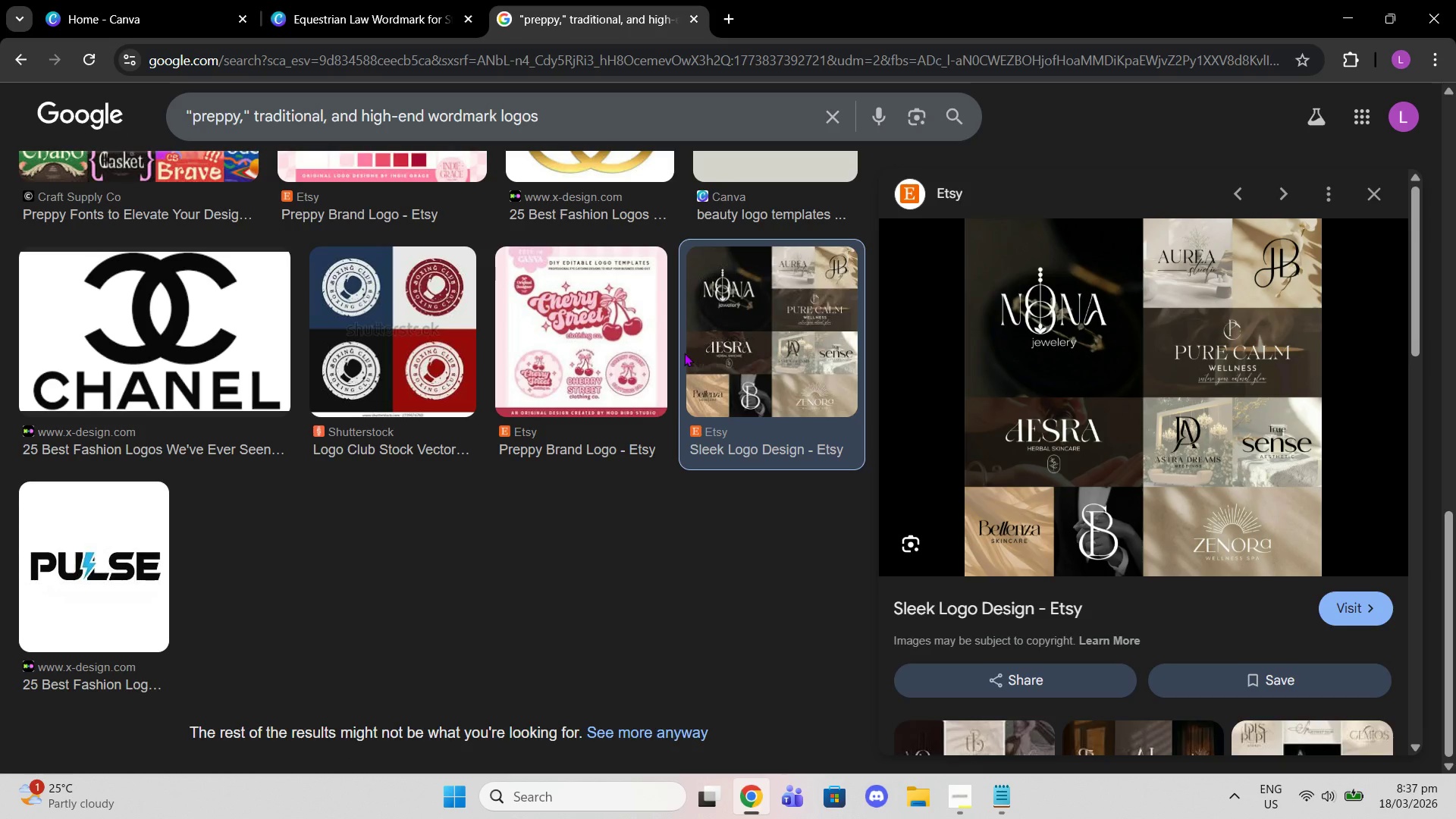 
wait(6.27)
 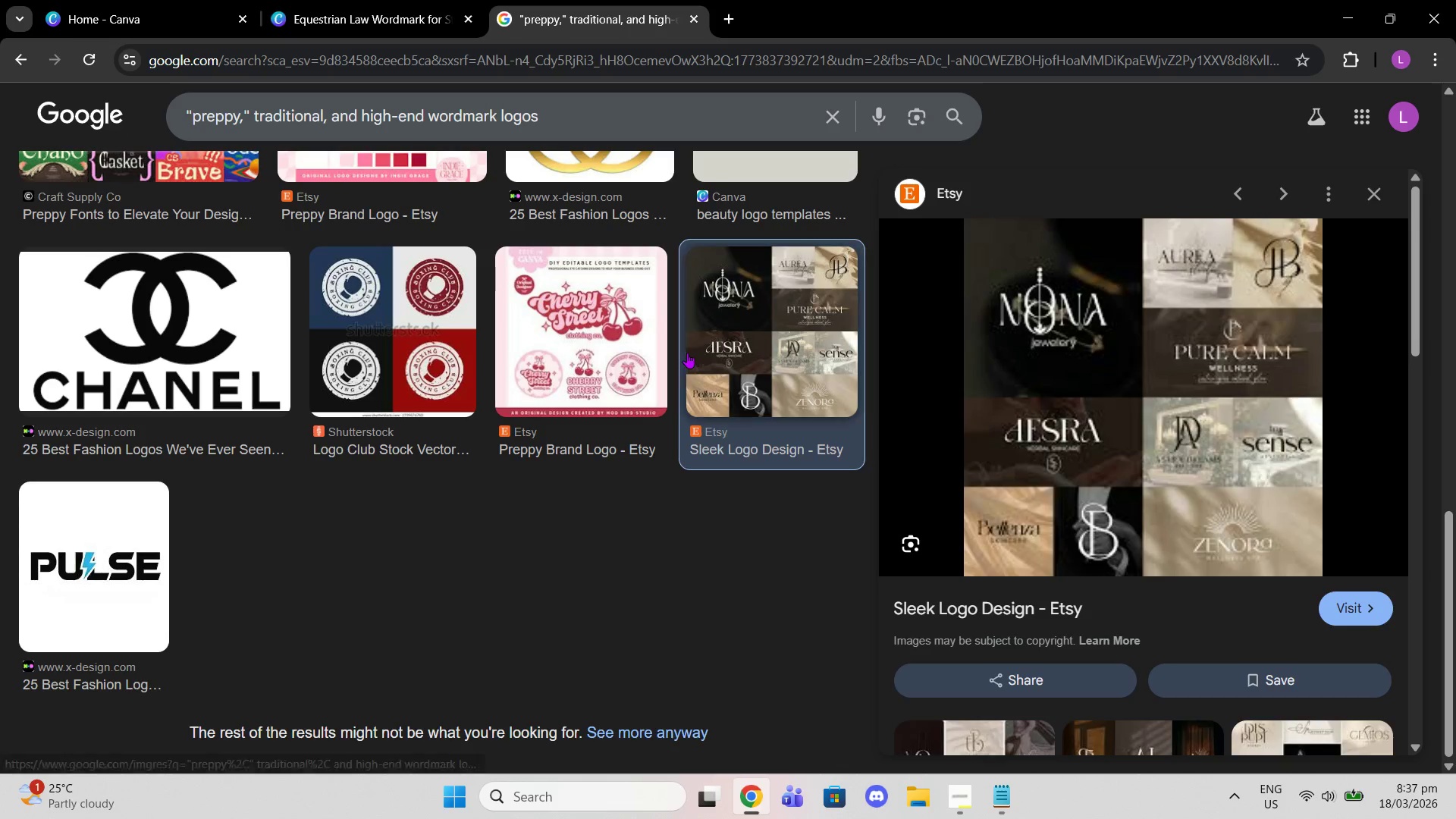 
scroll: coordinate [677, 345], scroll_direction: down, amount: 3.0
 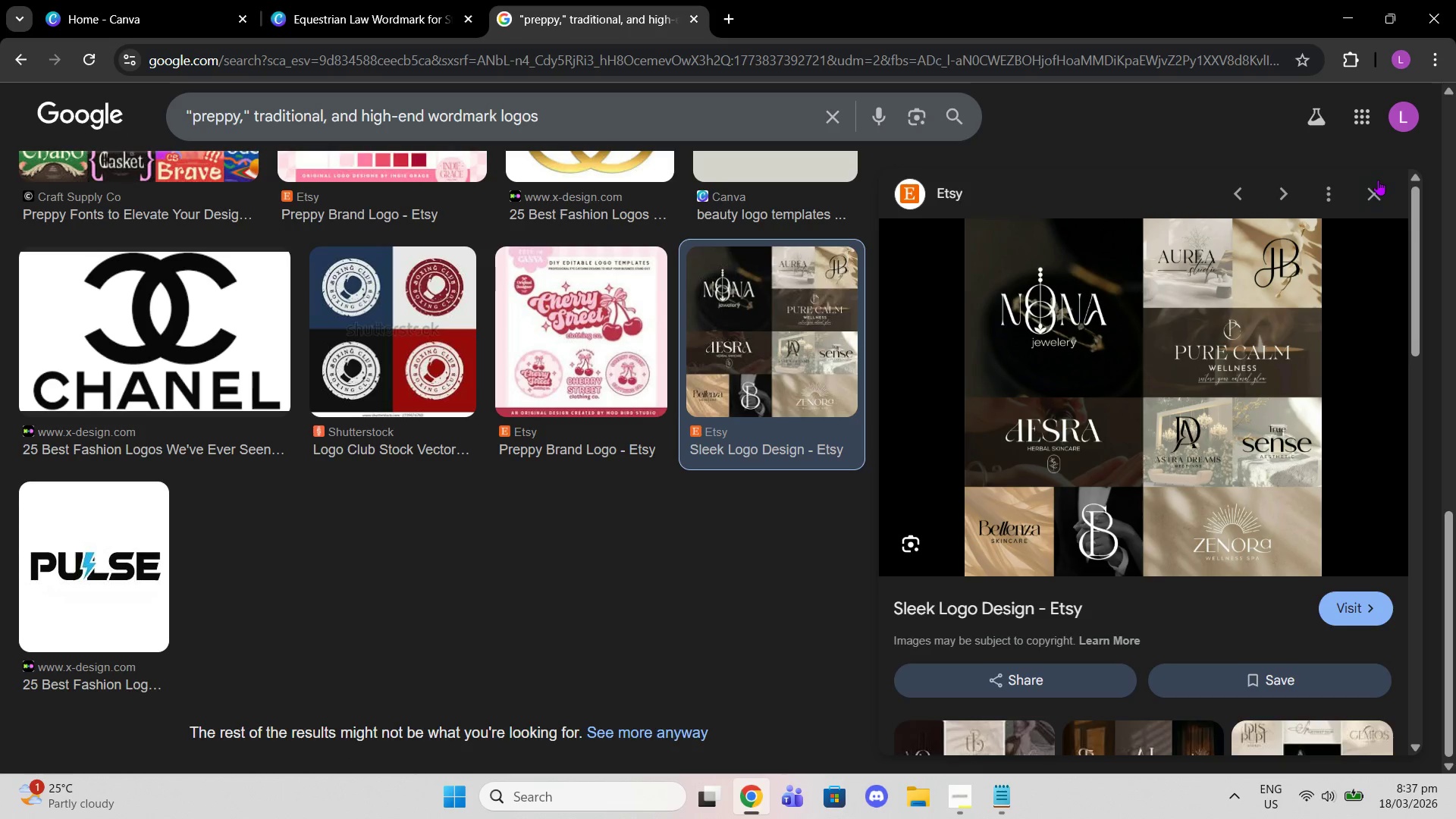 
left_click([1376, 179])
 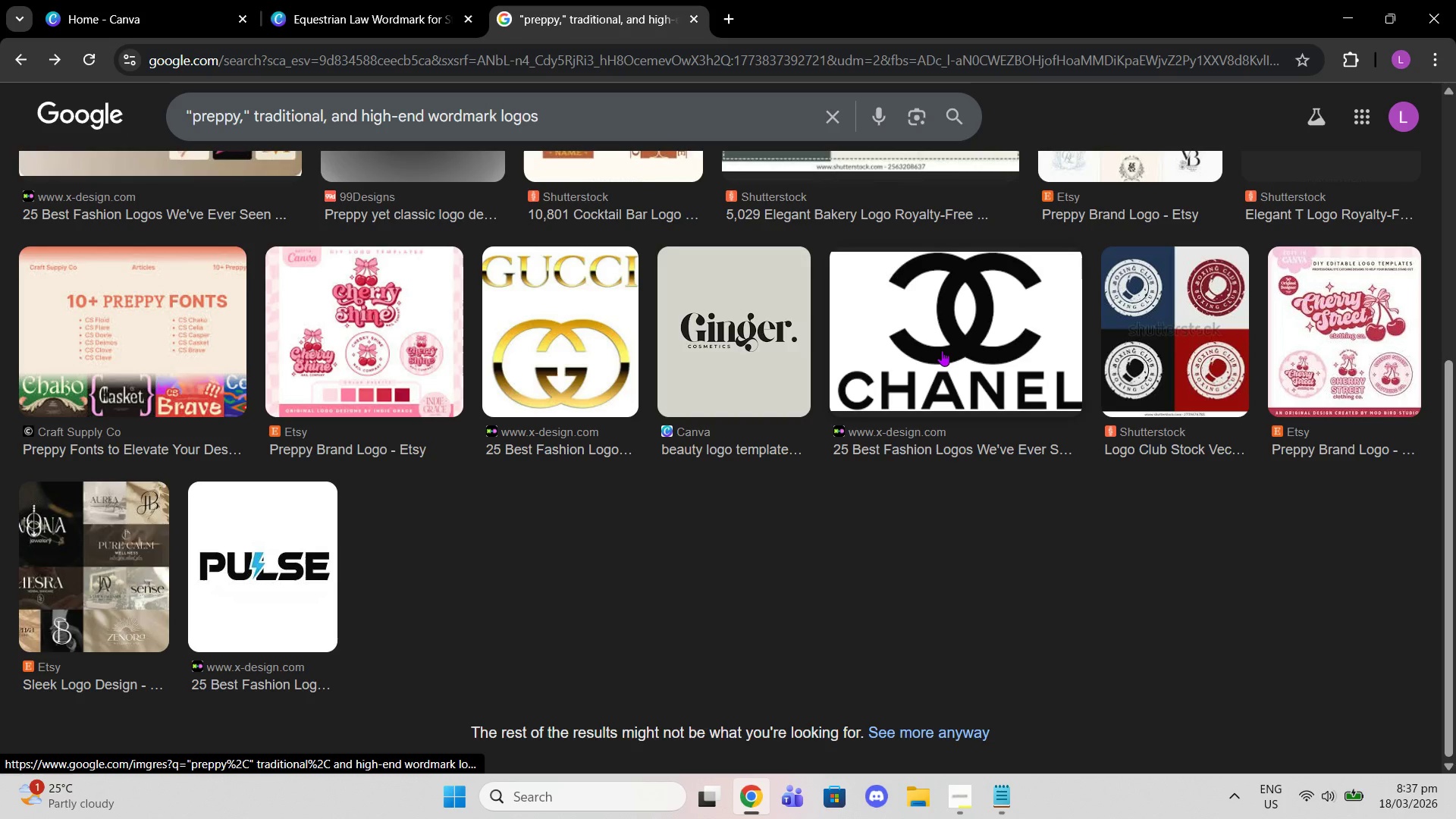 
scroll: coordinate [769, 436], scroll_direction: up, amount: 11.0
 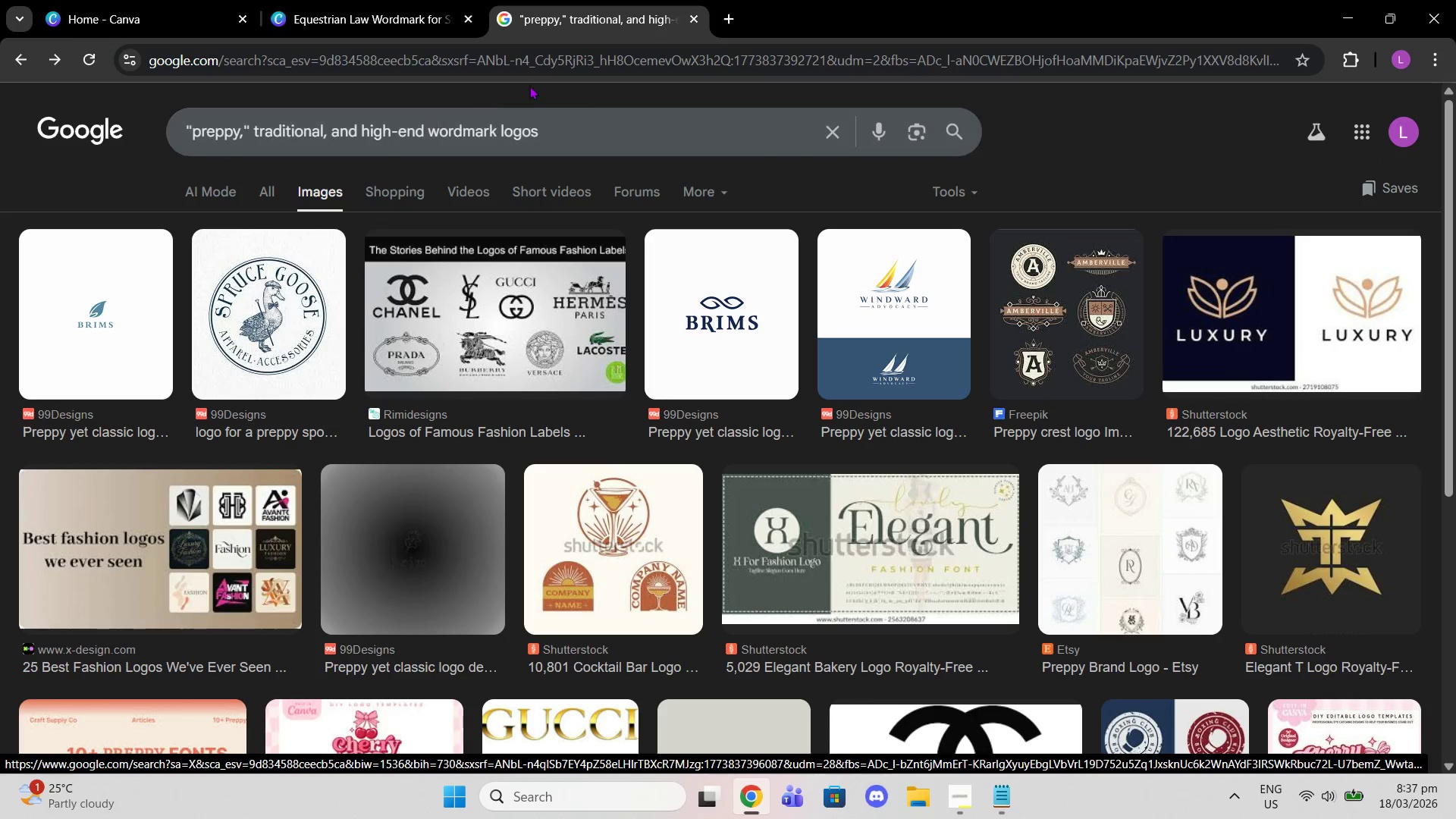 
left_click_drag(start_coordinate=[577, 129], to_coordinate=[497, 140])
 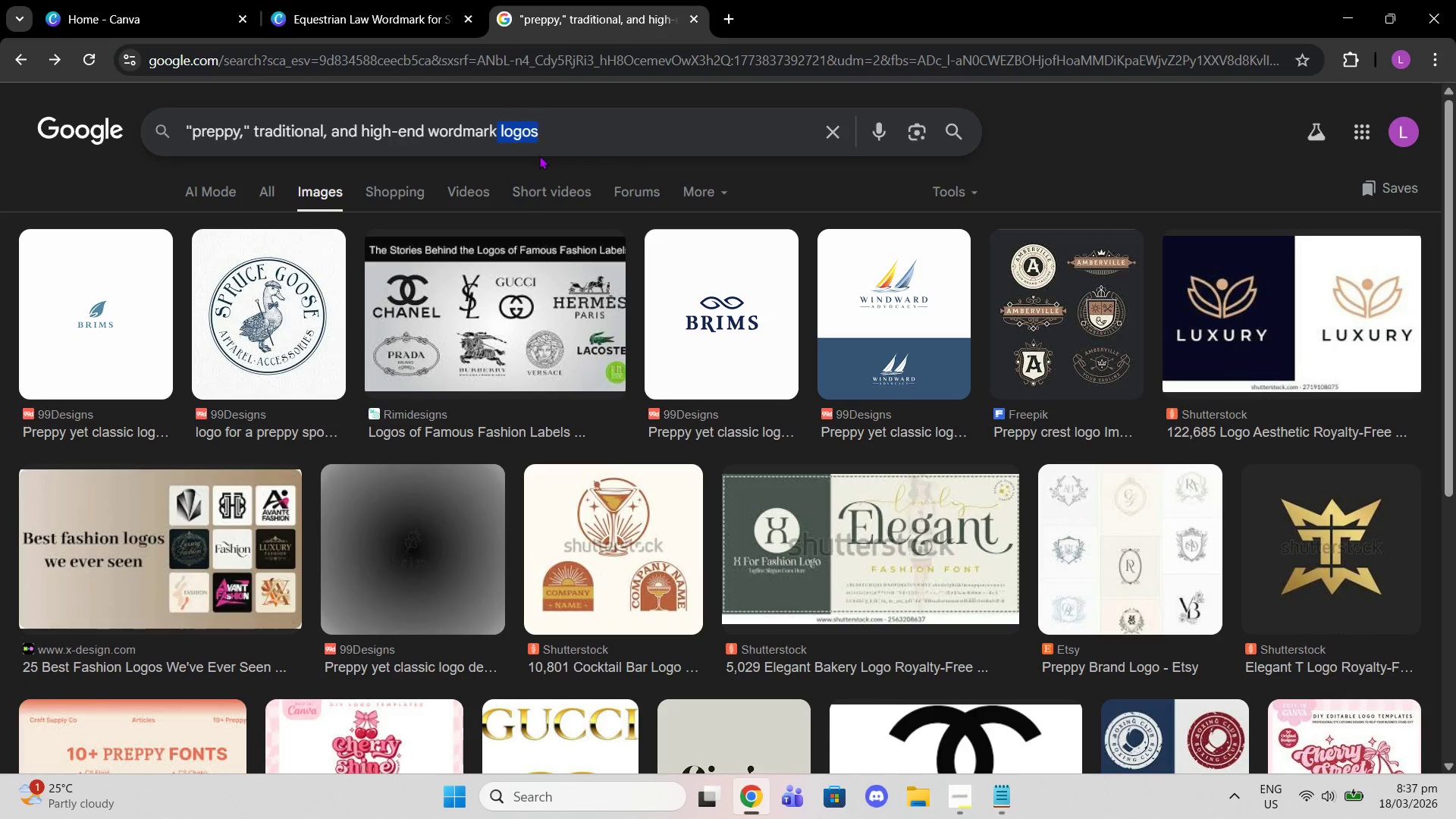 
key(Backspace)
type( fonts)
 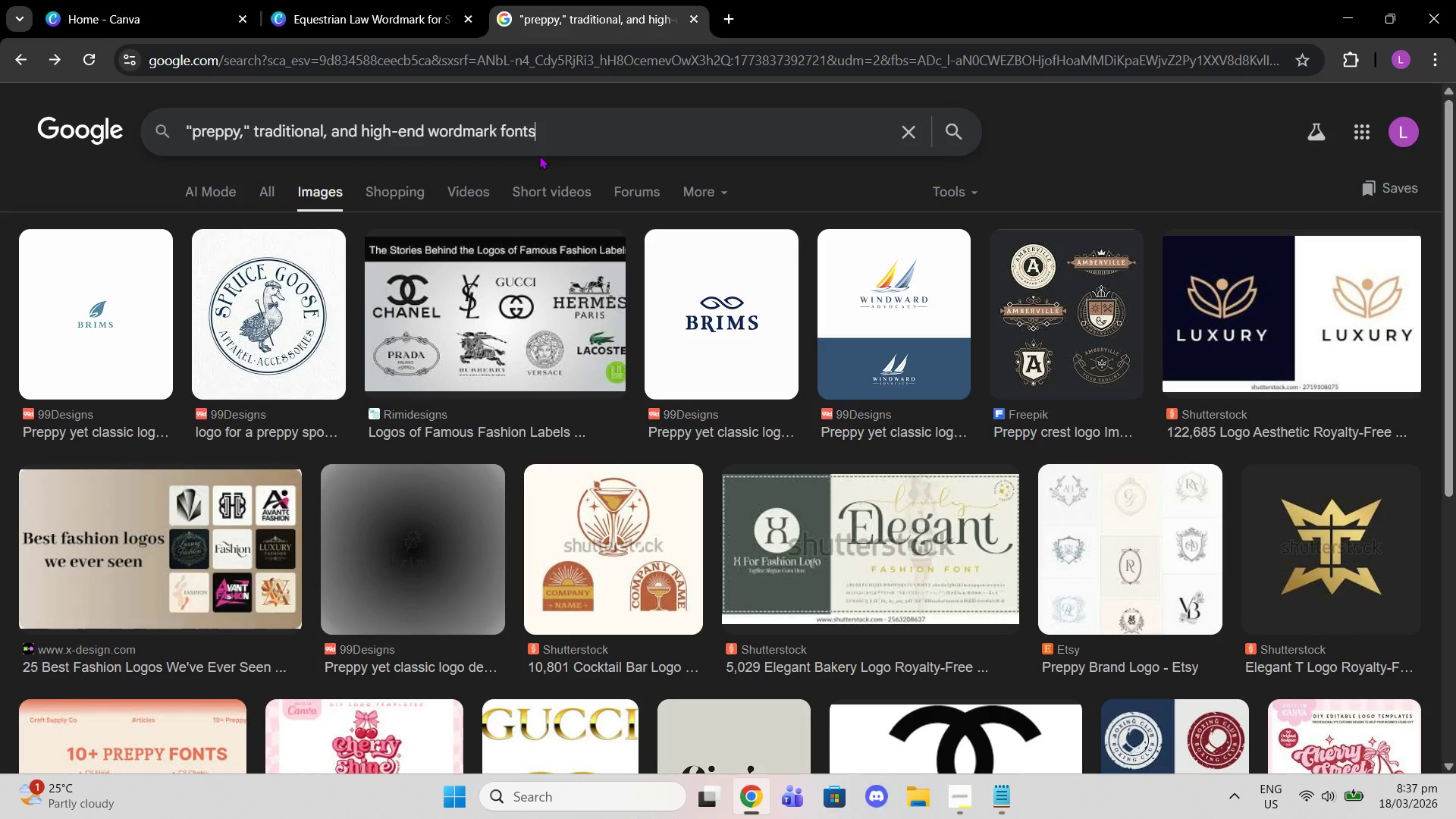 
key(Enter)
 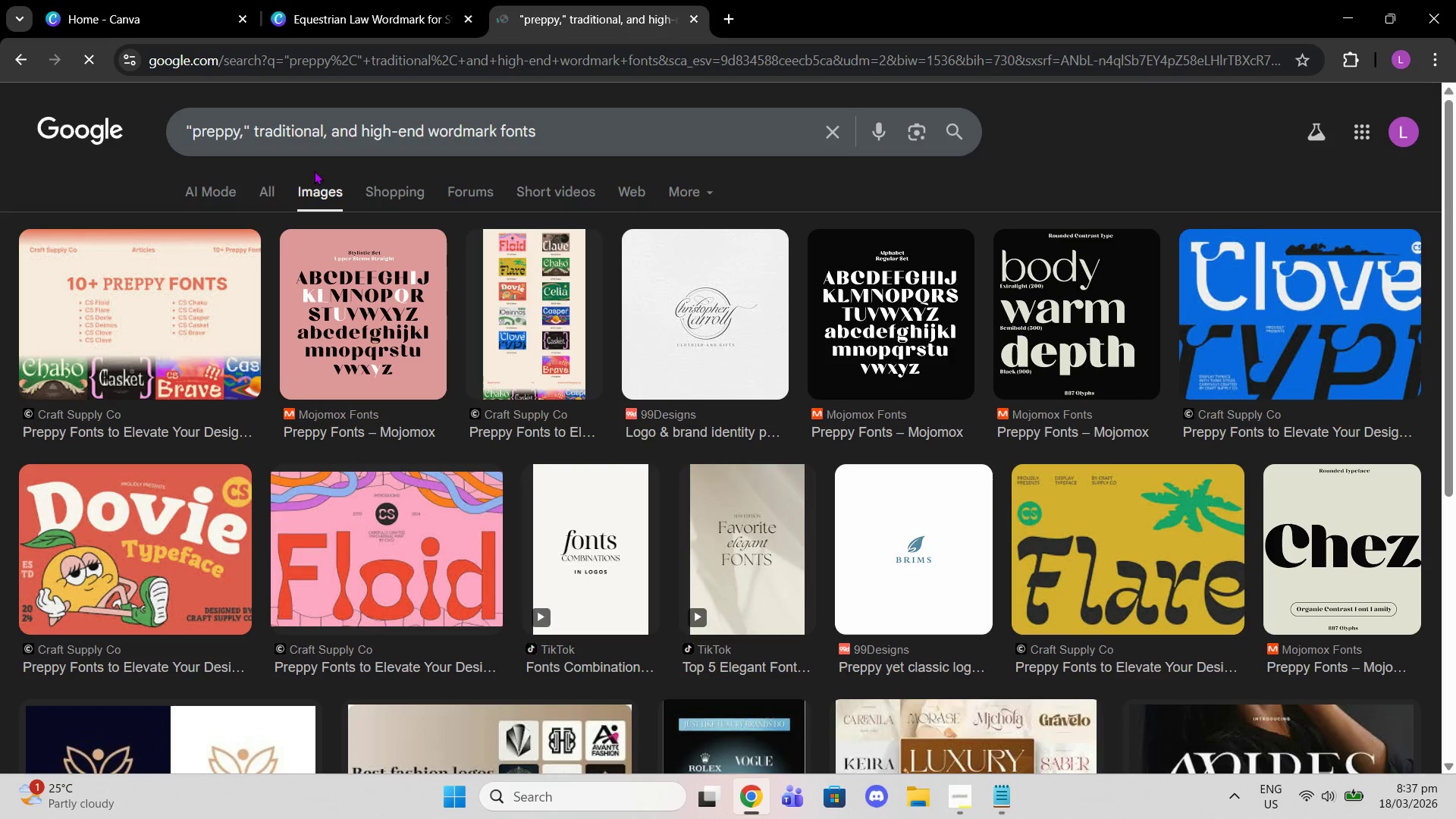 
left_click([272, 177])
 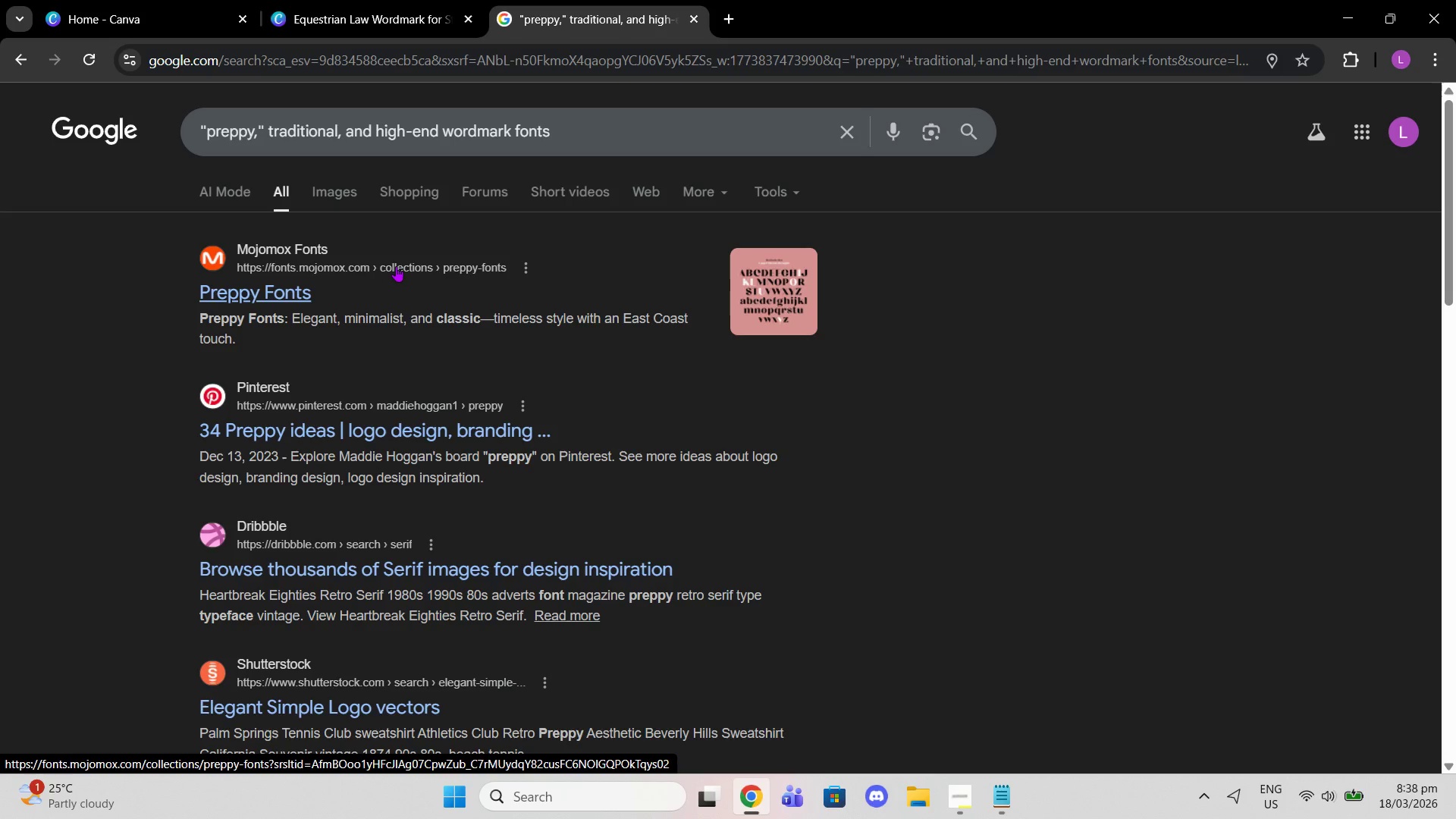 
wait(6.72)
 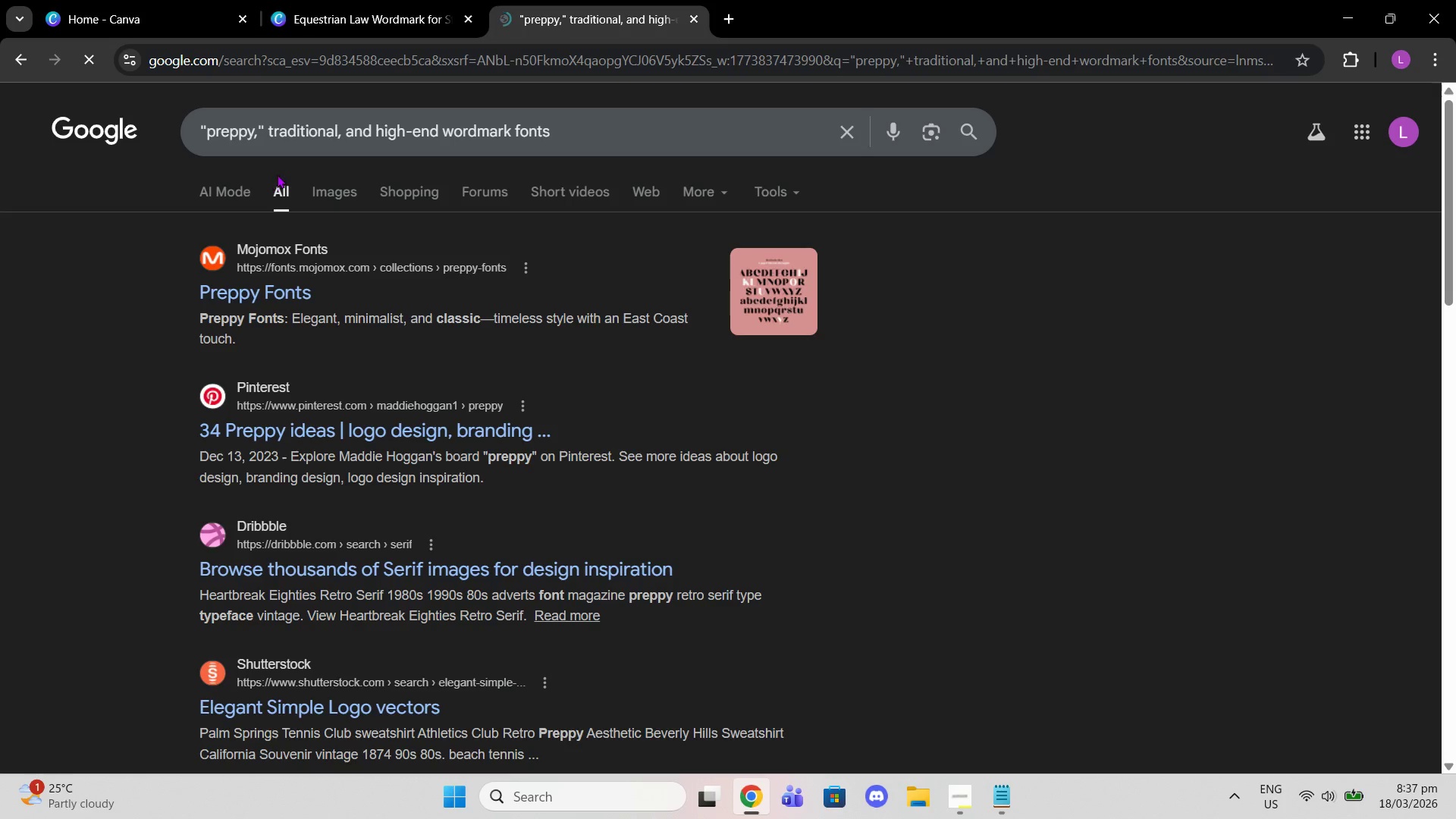 
left_click([293, 290])
 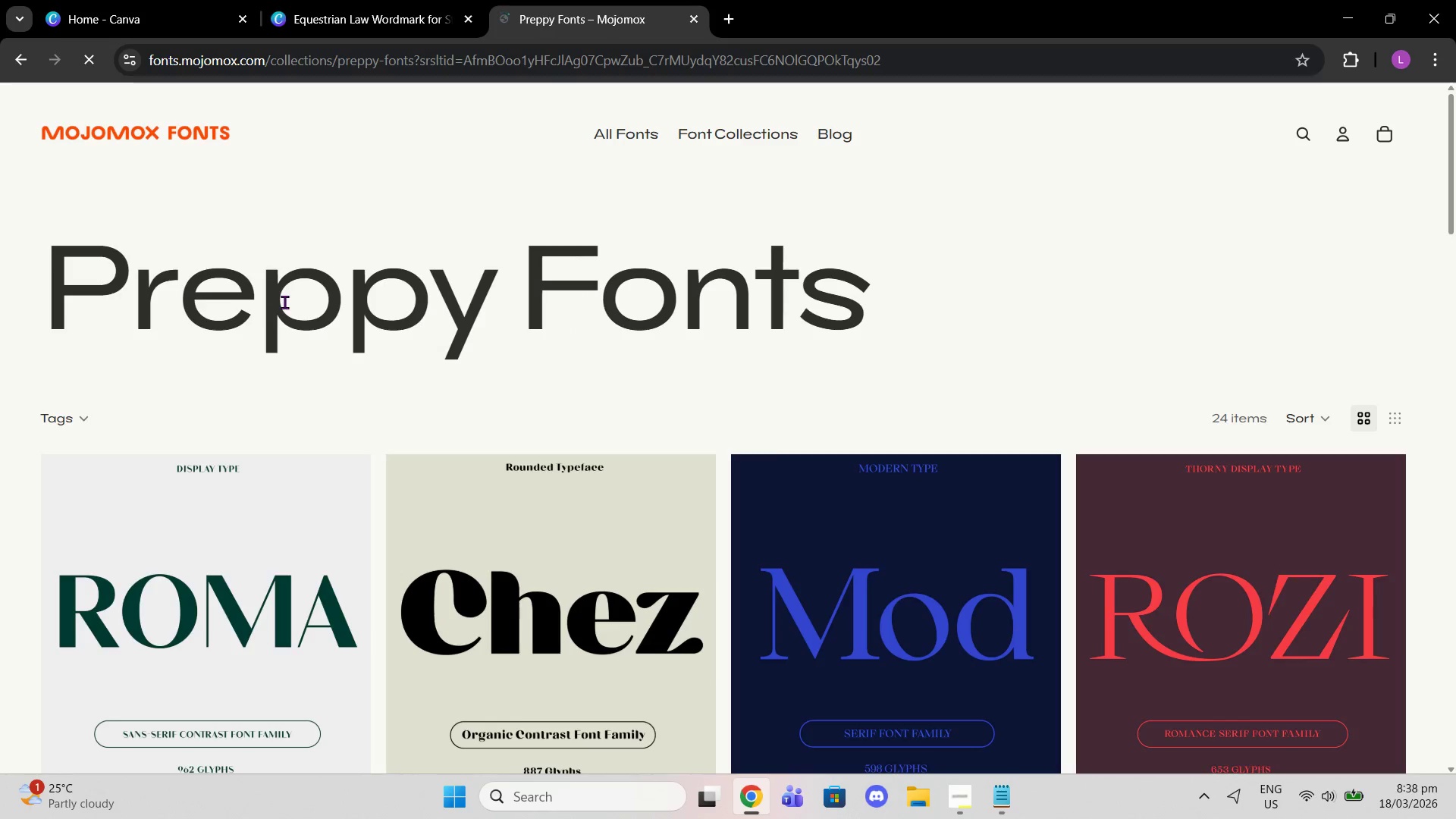 
scroll: coordinate [312, 328], scroll_direction: down, amount: 1.0
 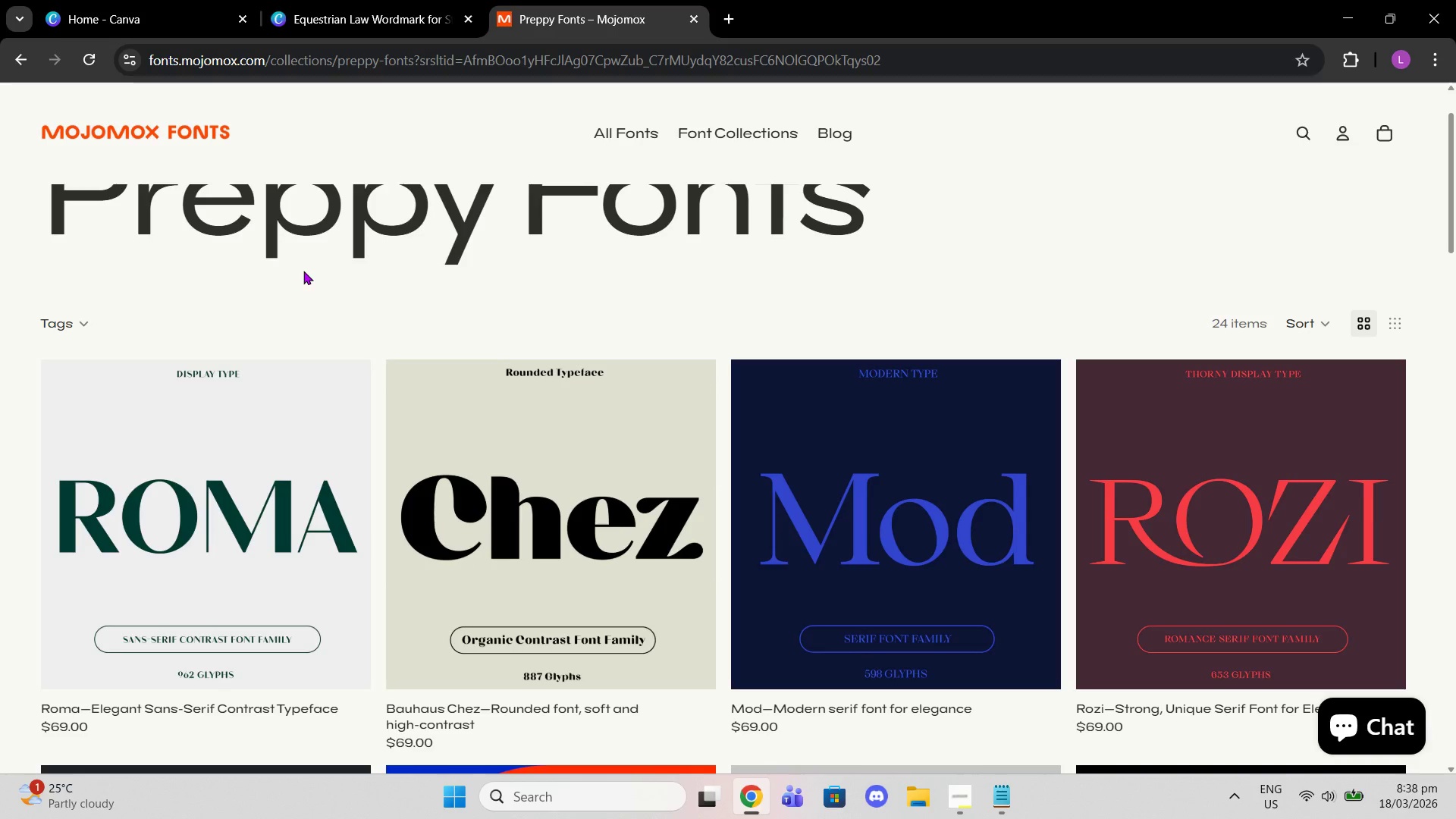 
wait(10.2)
 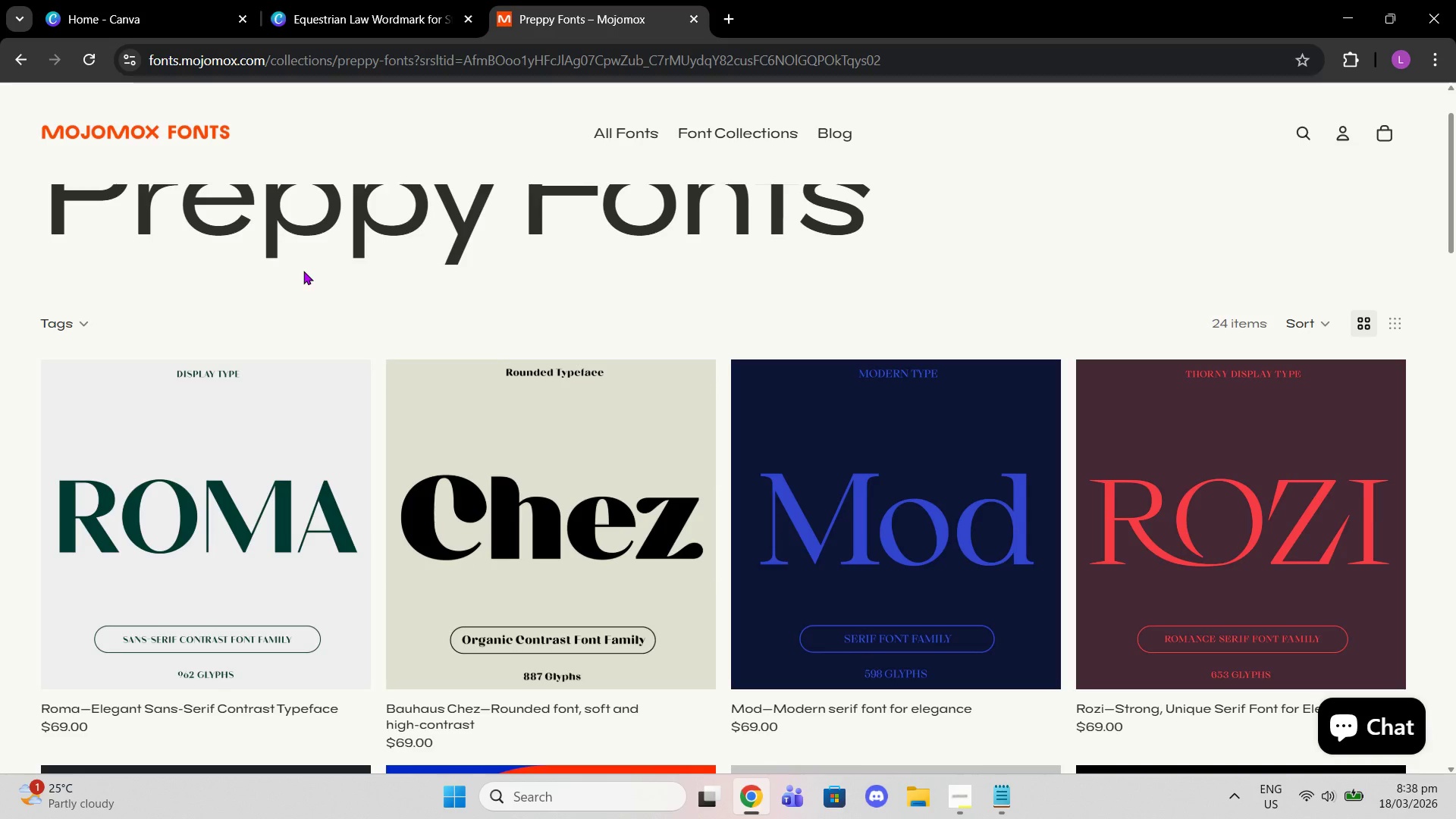 
scroll: coordinate [625, 330], scroll_direction: down, amount: 4.0
 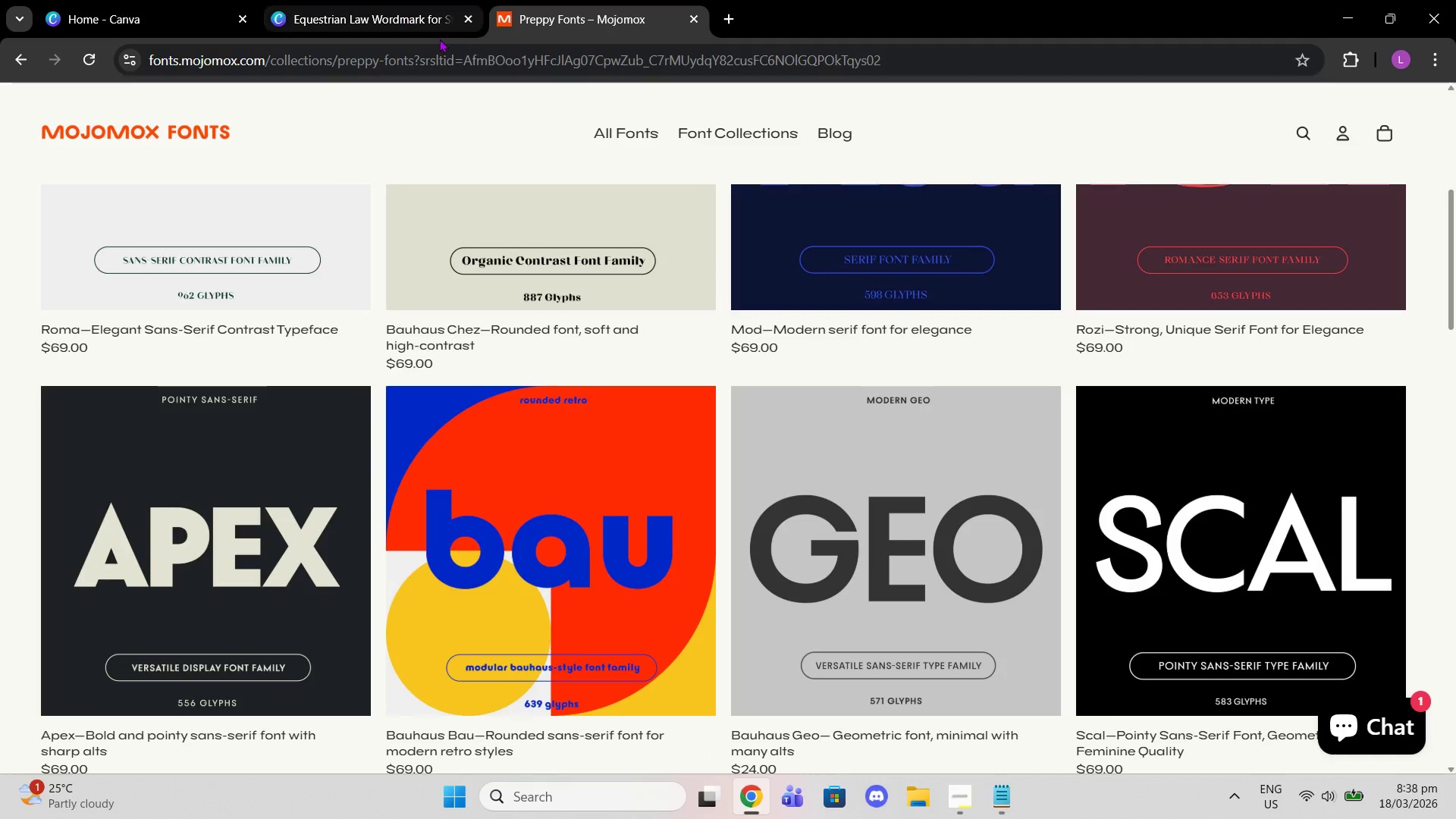 
left_click([445, 55])
 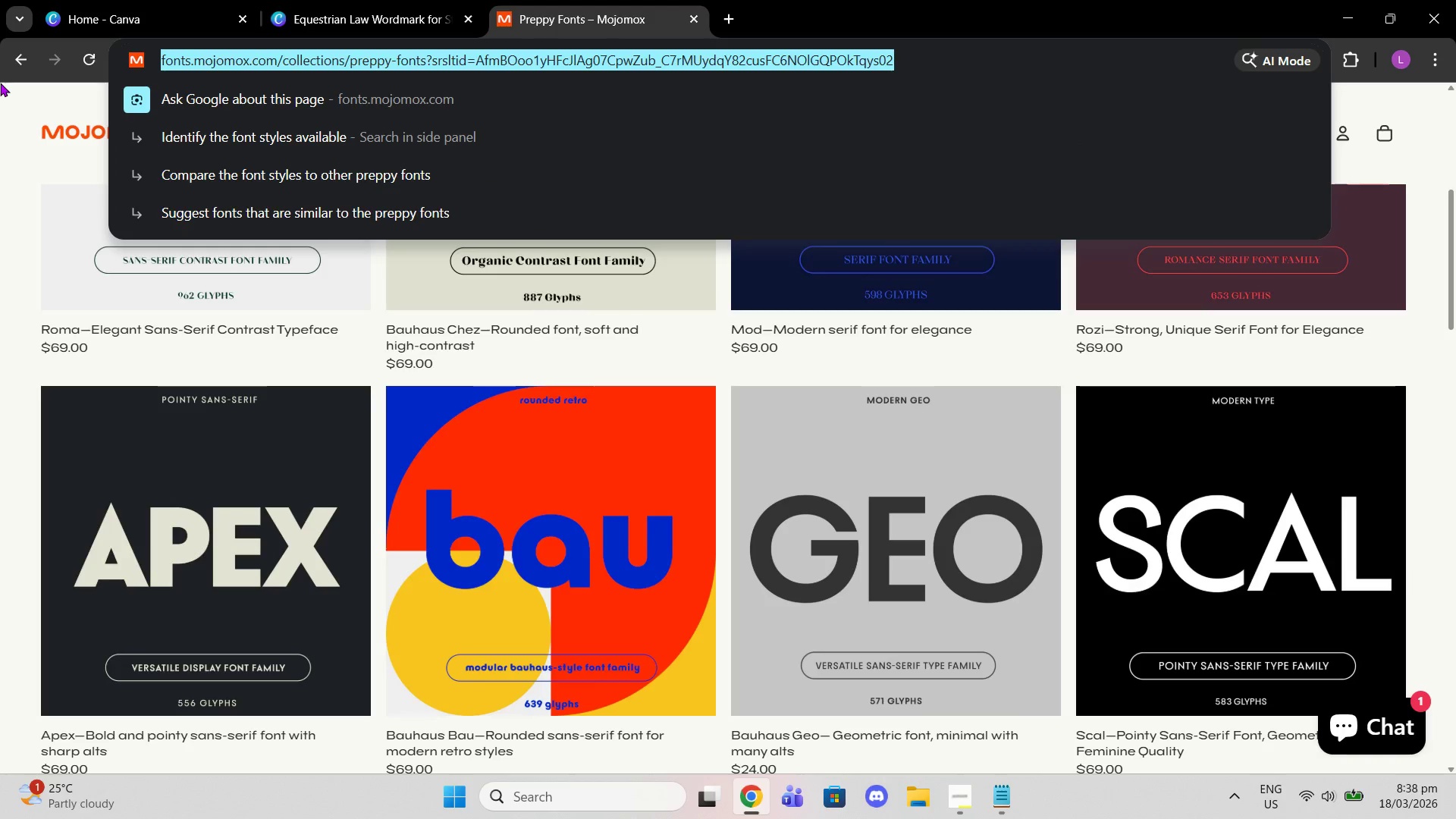 
left_click([8, 57])
 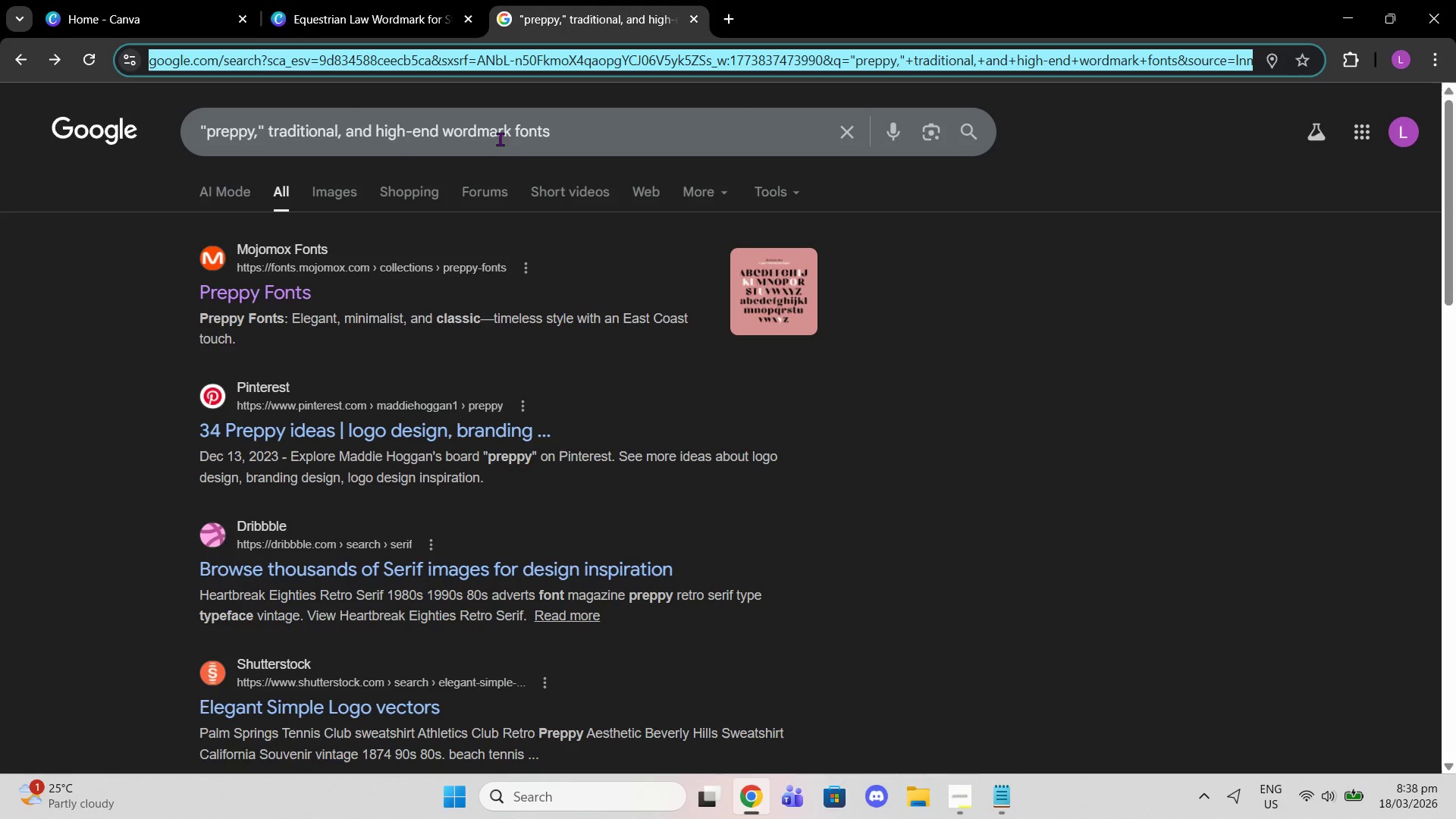 
left_click_drag(start_coordinate=[516, 131], to_coordinate=[607, 127])
 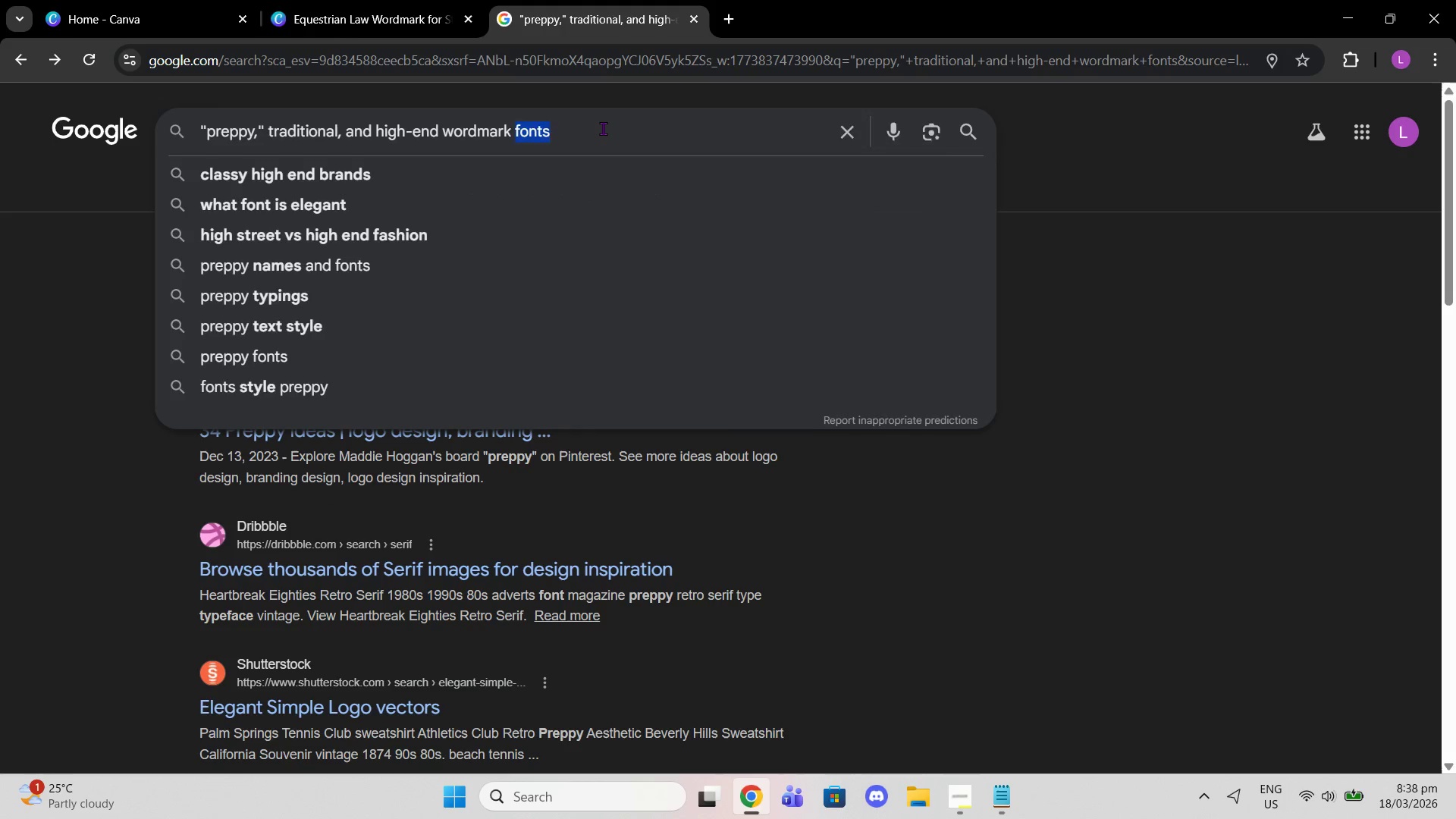 
key(Backspace)
type(canva)
 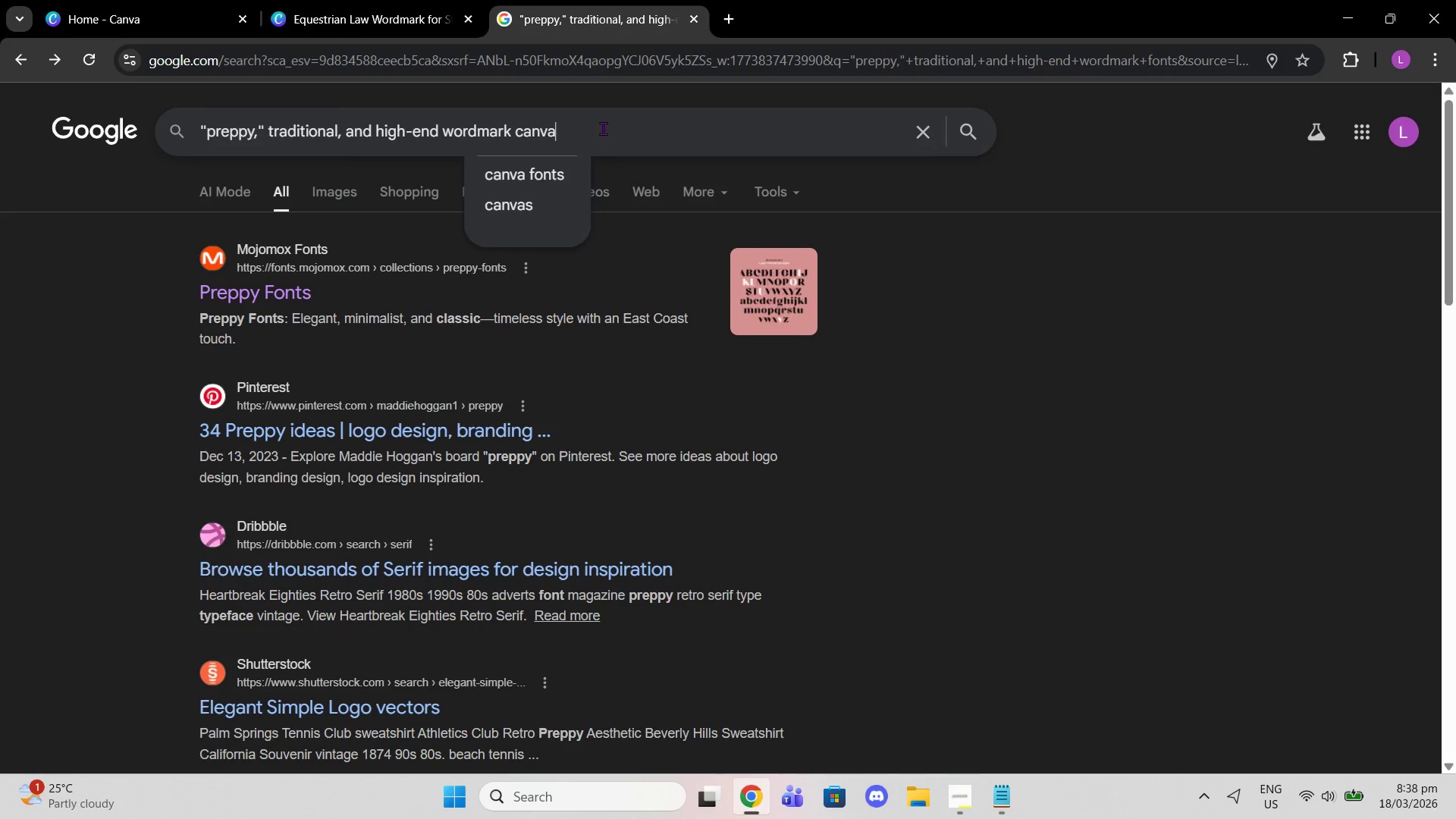 
key(Enter)
 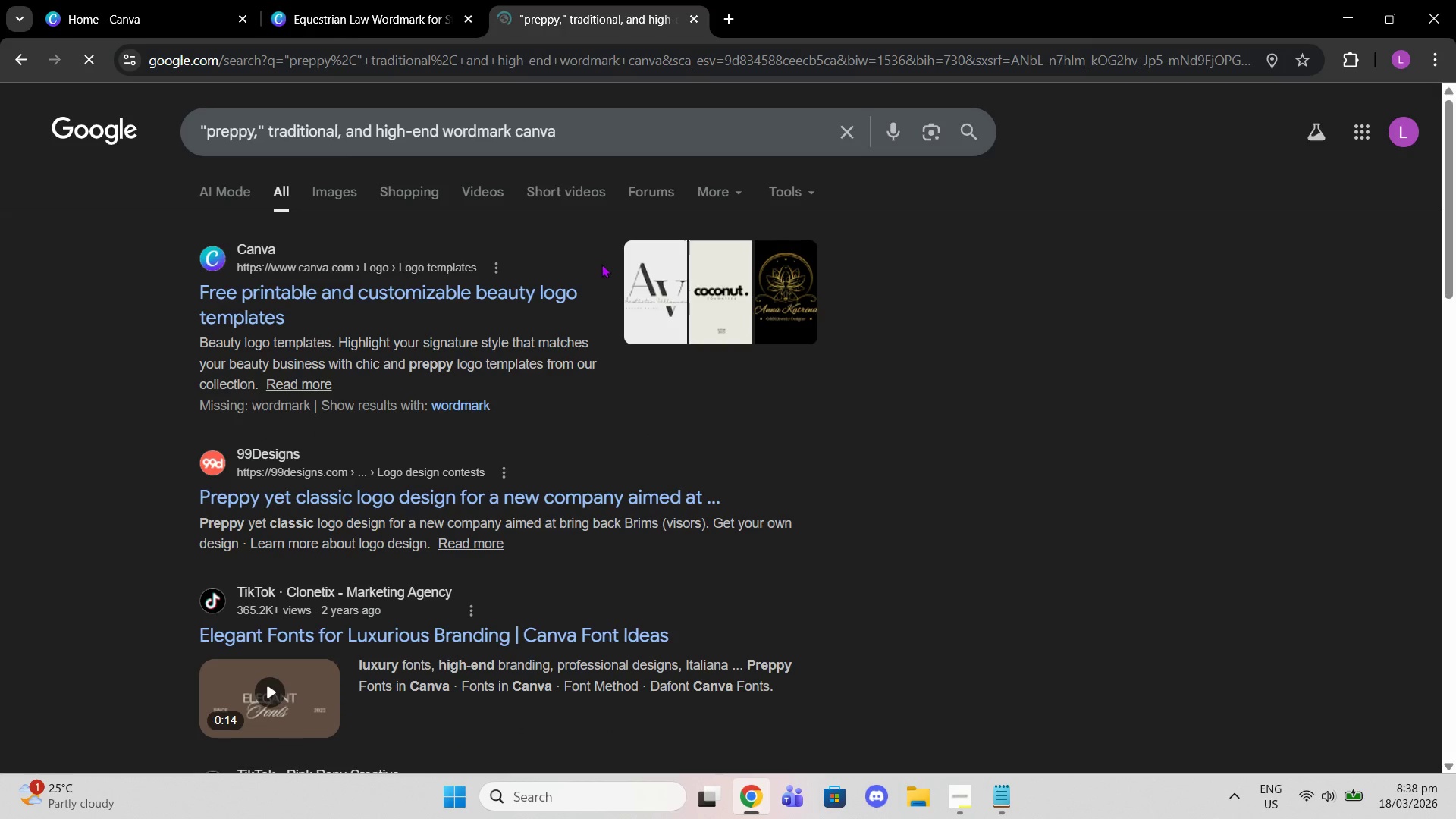 
scroll: coordinate [418, 350], scroll_direction: up, amount: 3.0
 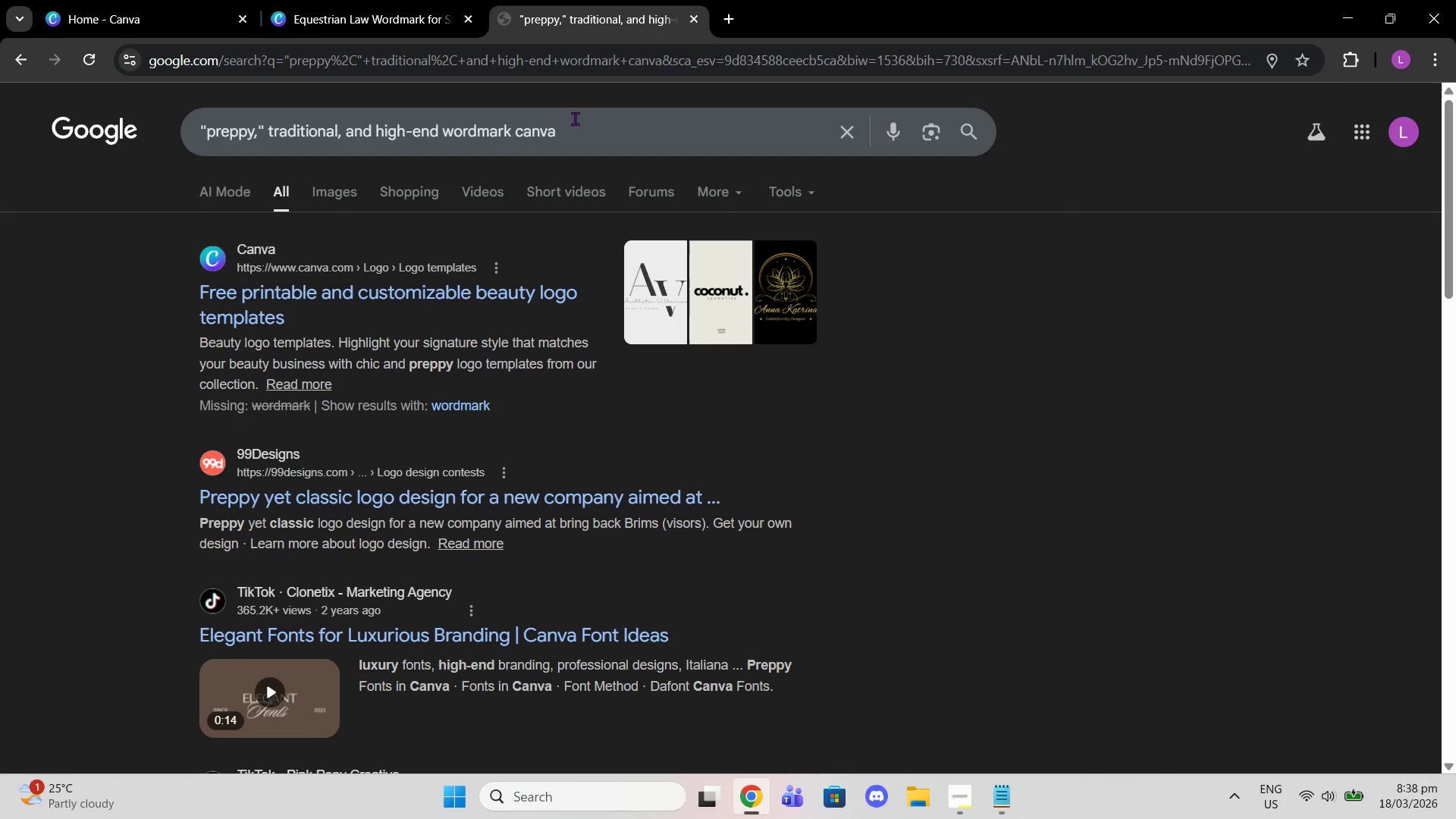 
left_click([572, 138])
 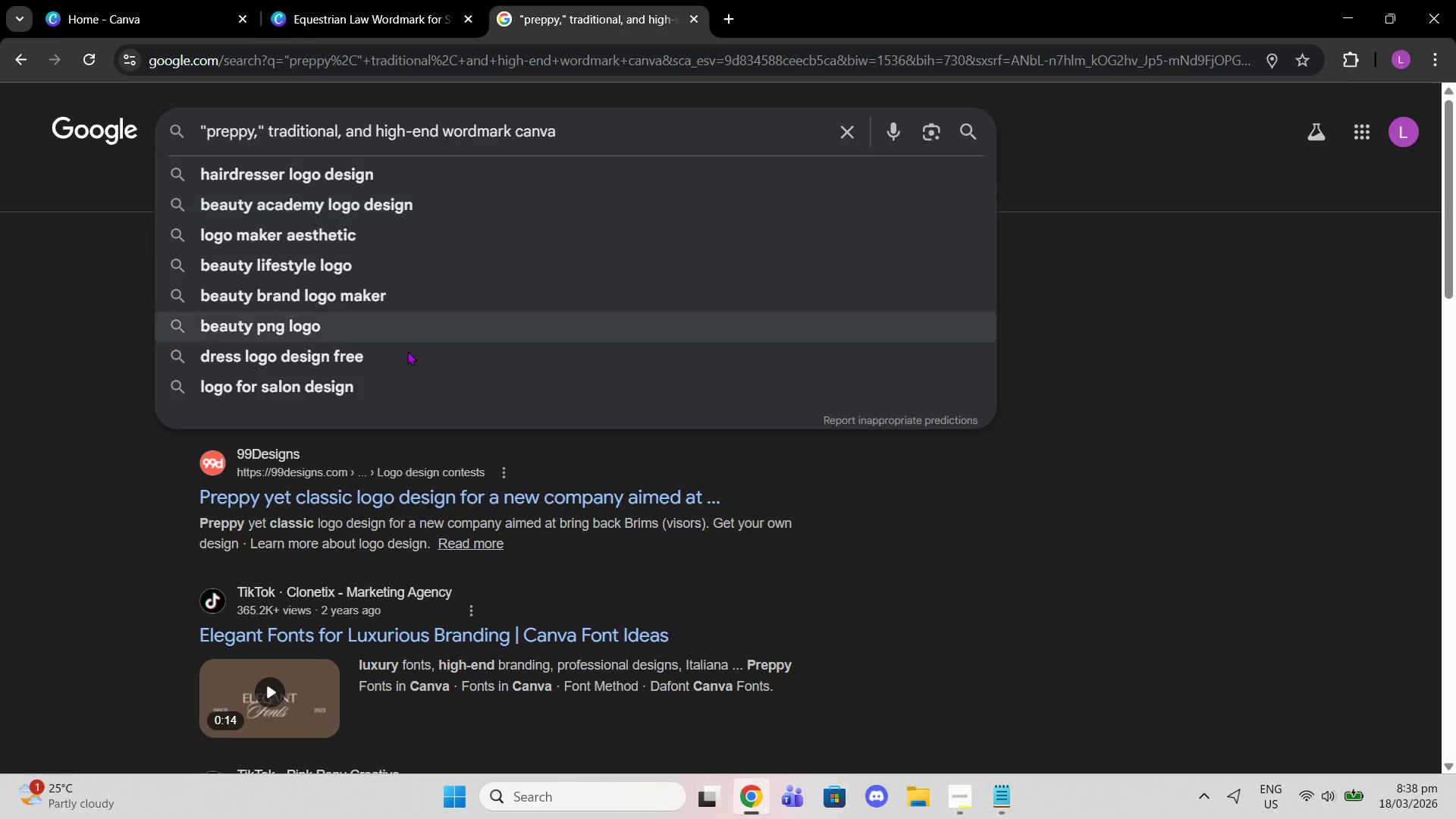 
left_click([6, 268])
 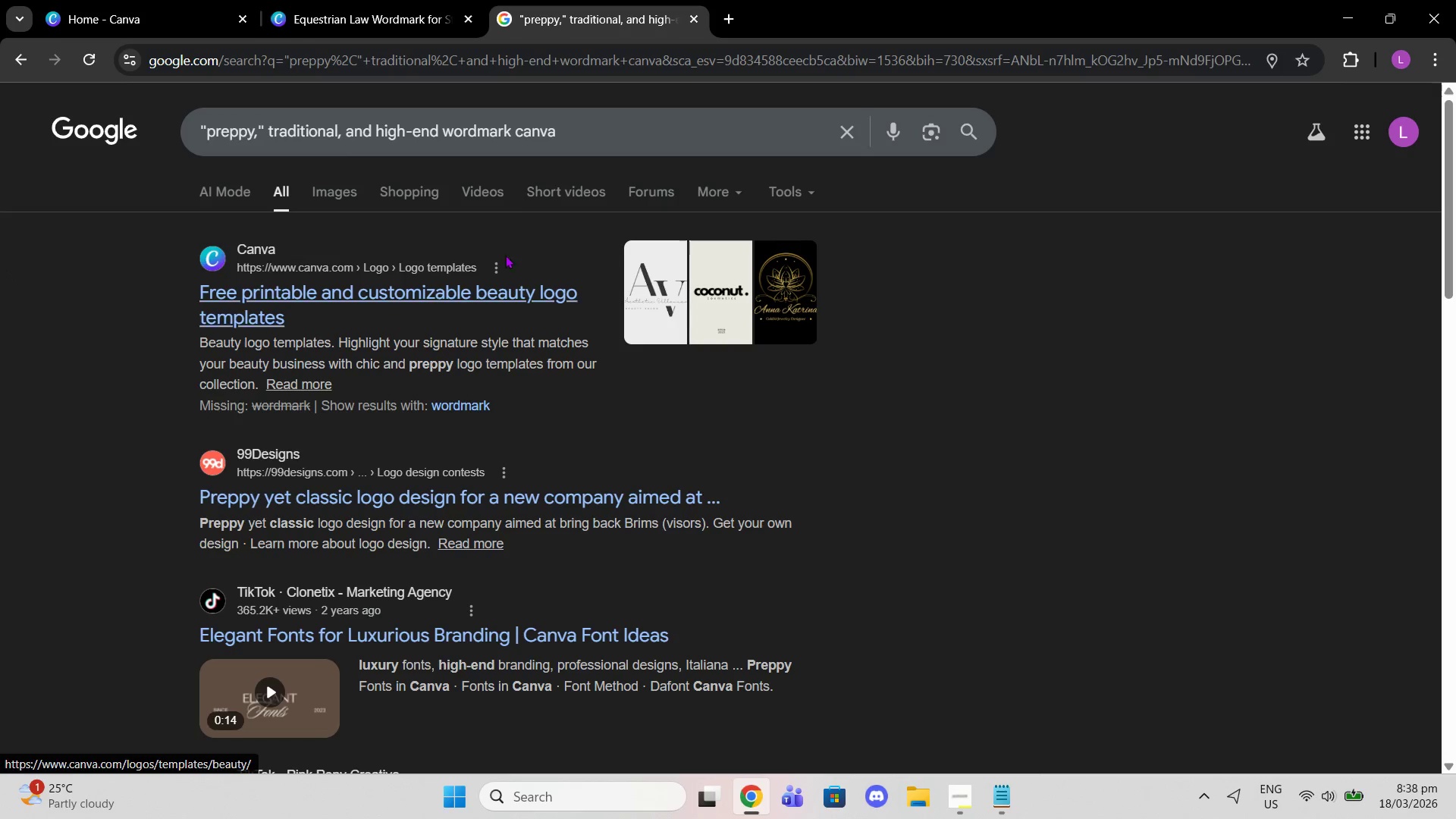 
left_click_drag(start_coordinate=[516, 129], to_coordinate=[610, 141])
 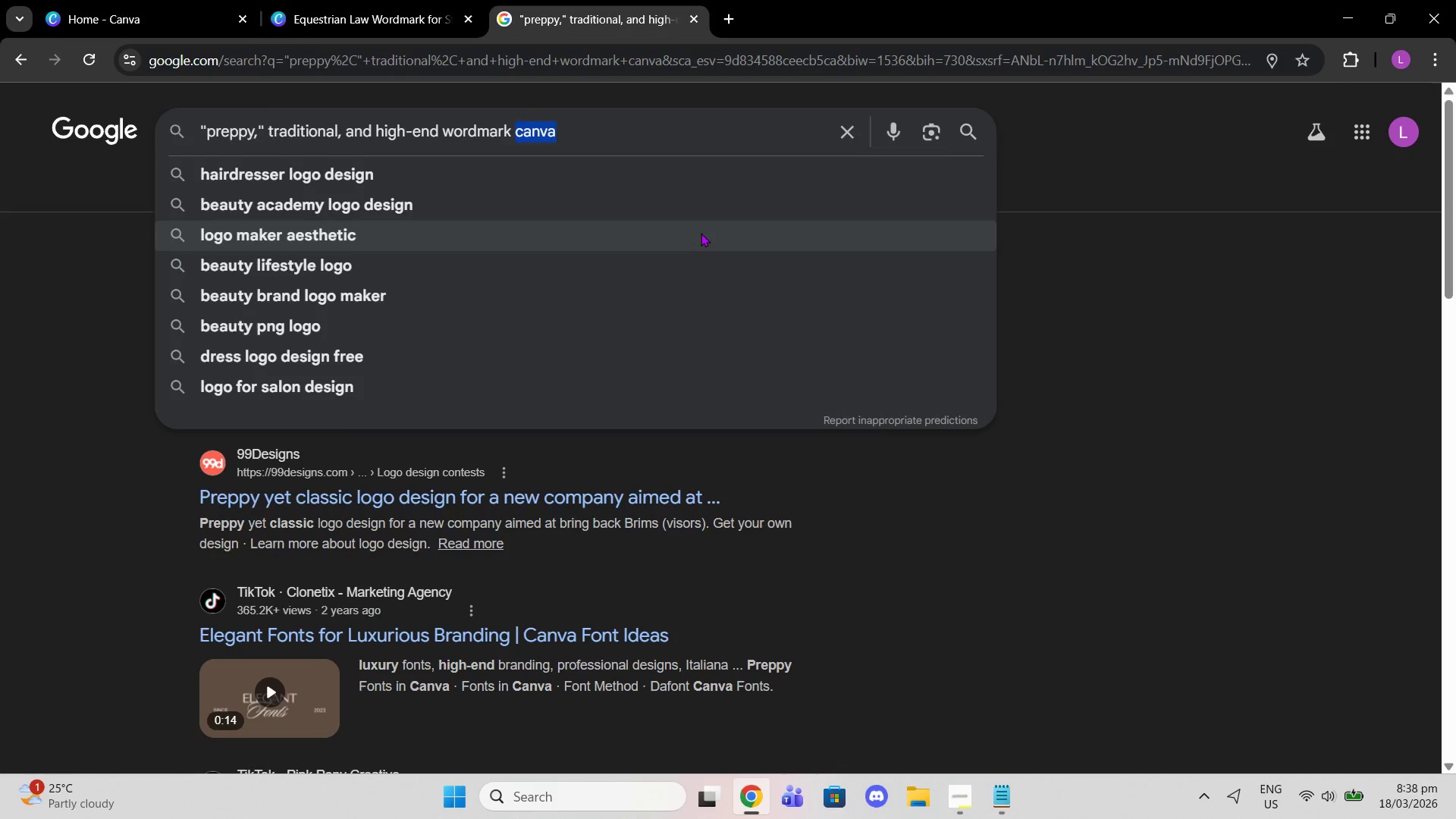 
key(Backspace)
type(fonts in canva)
 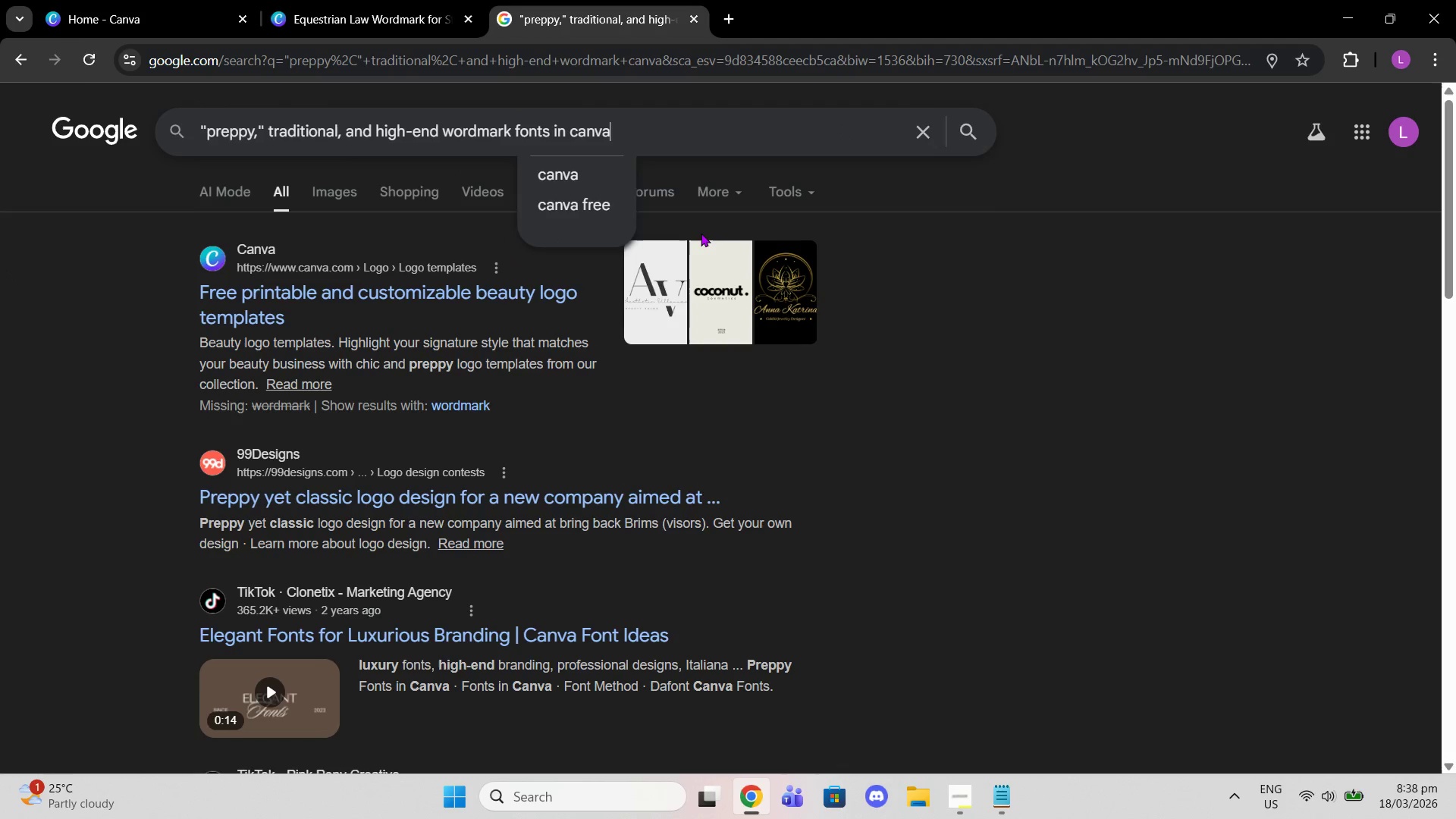 
key(Enter)
 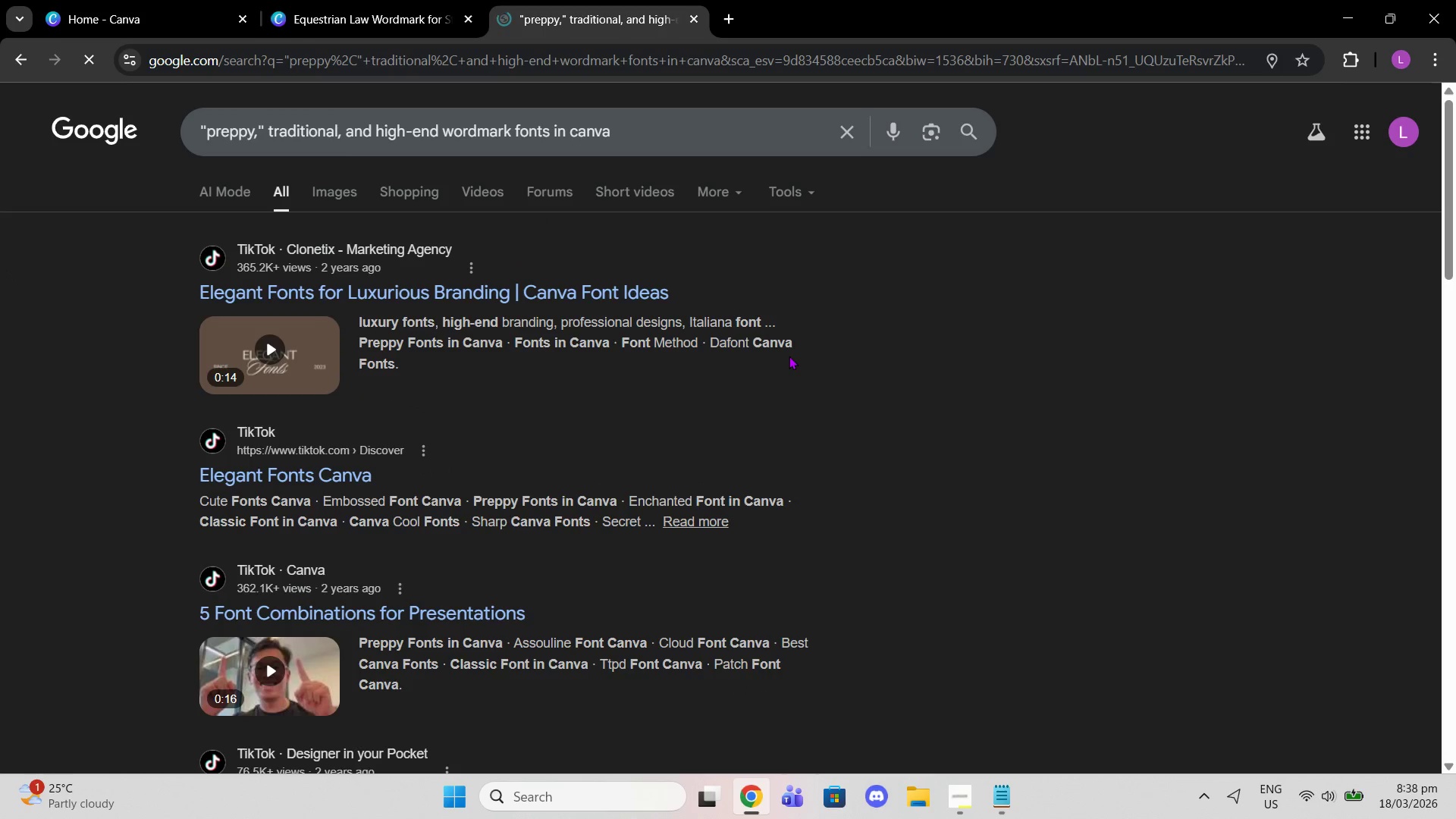 
scroll: coordinate [385, 409], scroll_direction: down, amount: 8.0
 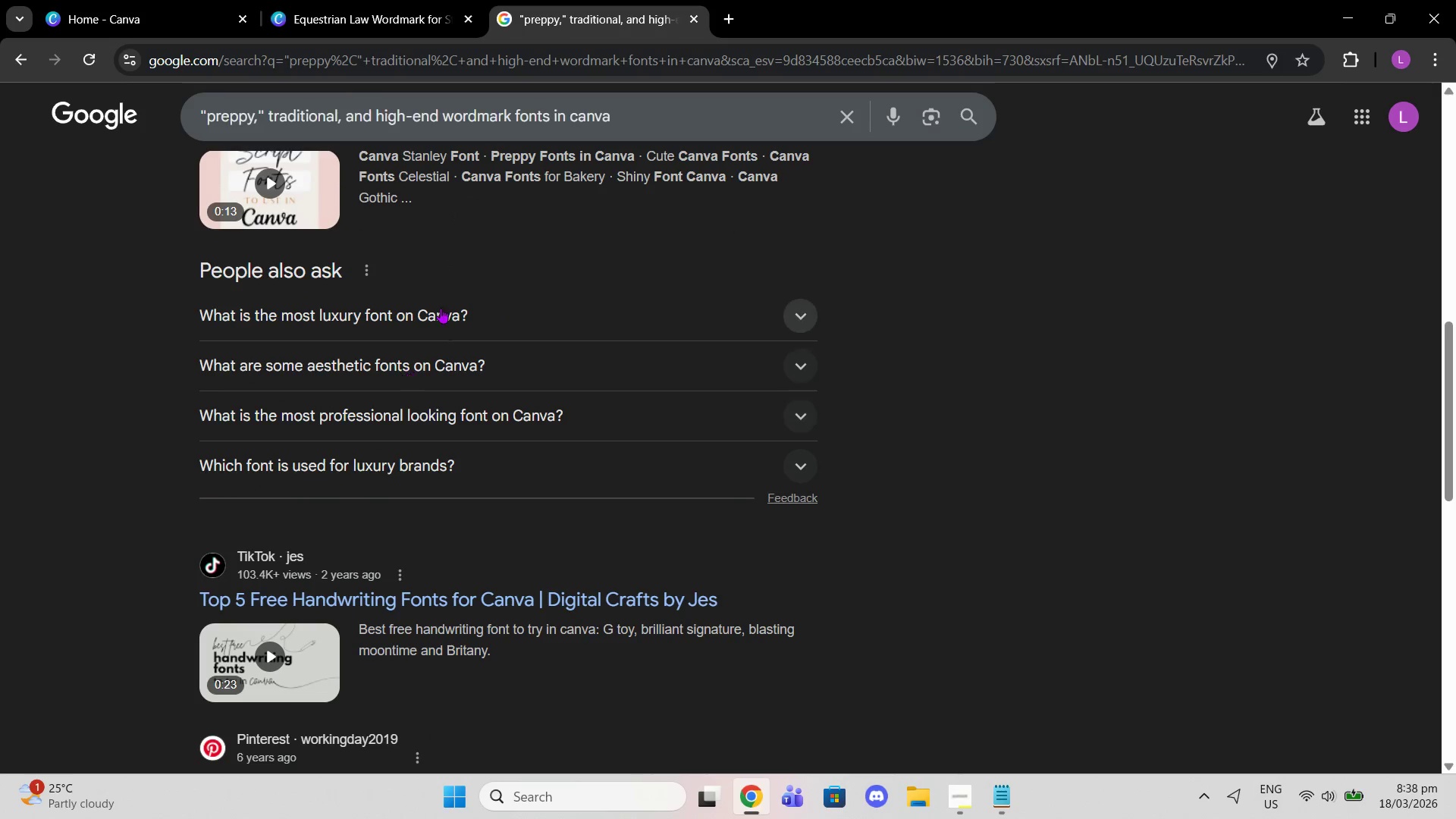 
left_click([432, 296])
 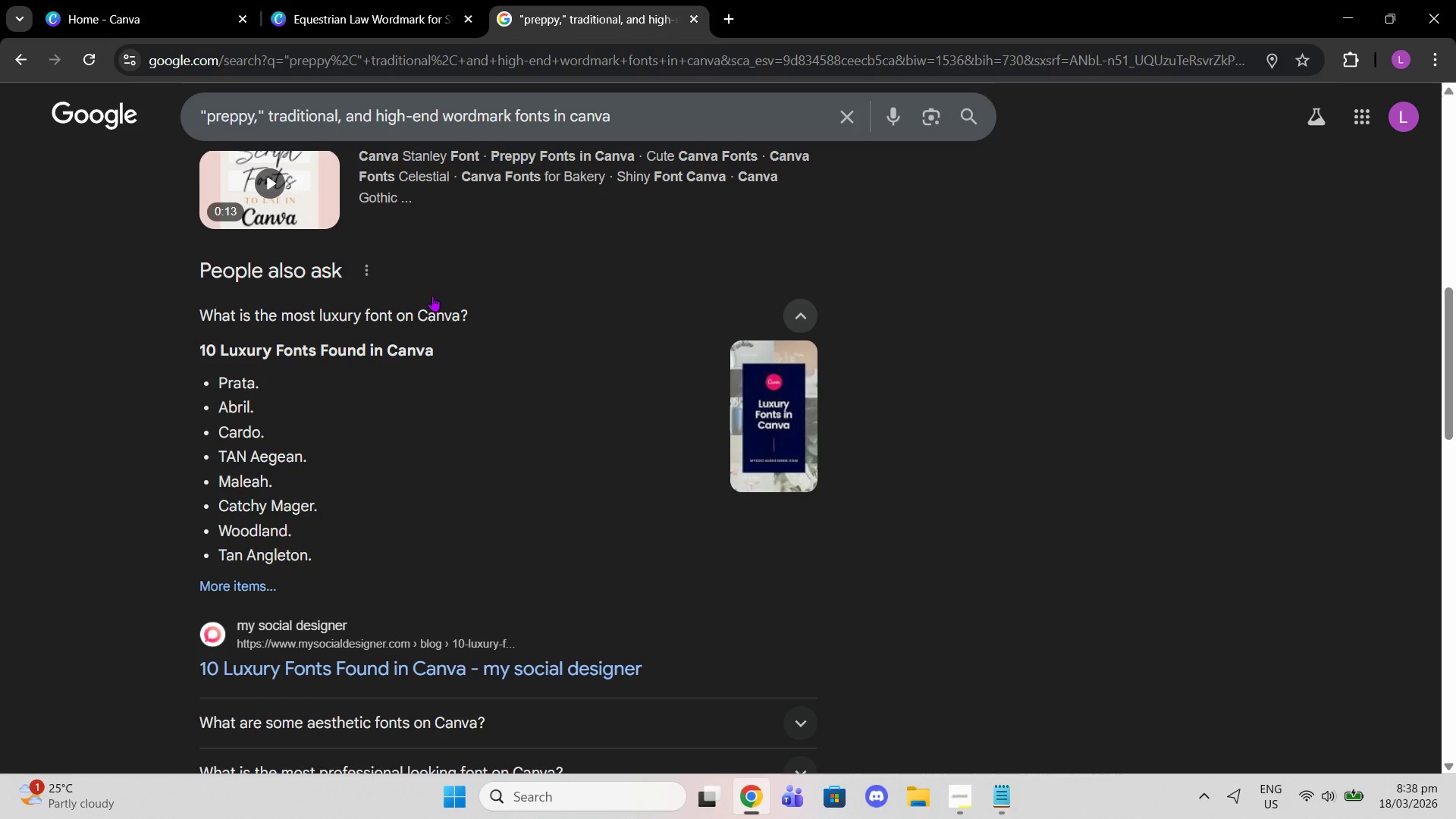 
left_click([340, 656])
 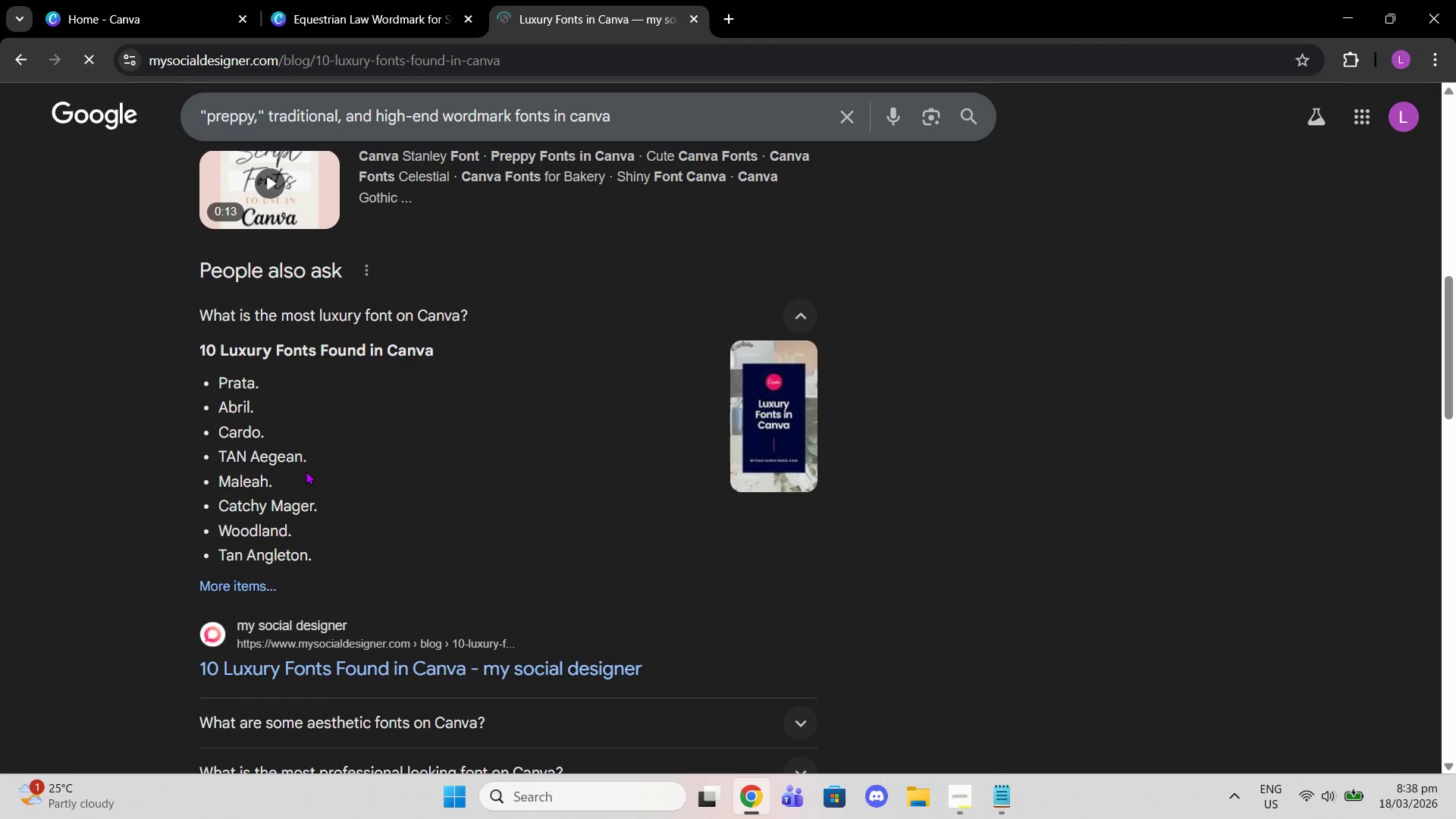 
left_click([350, 0])
 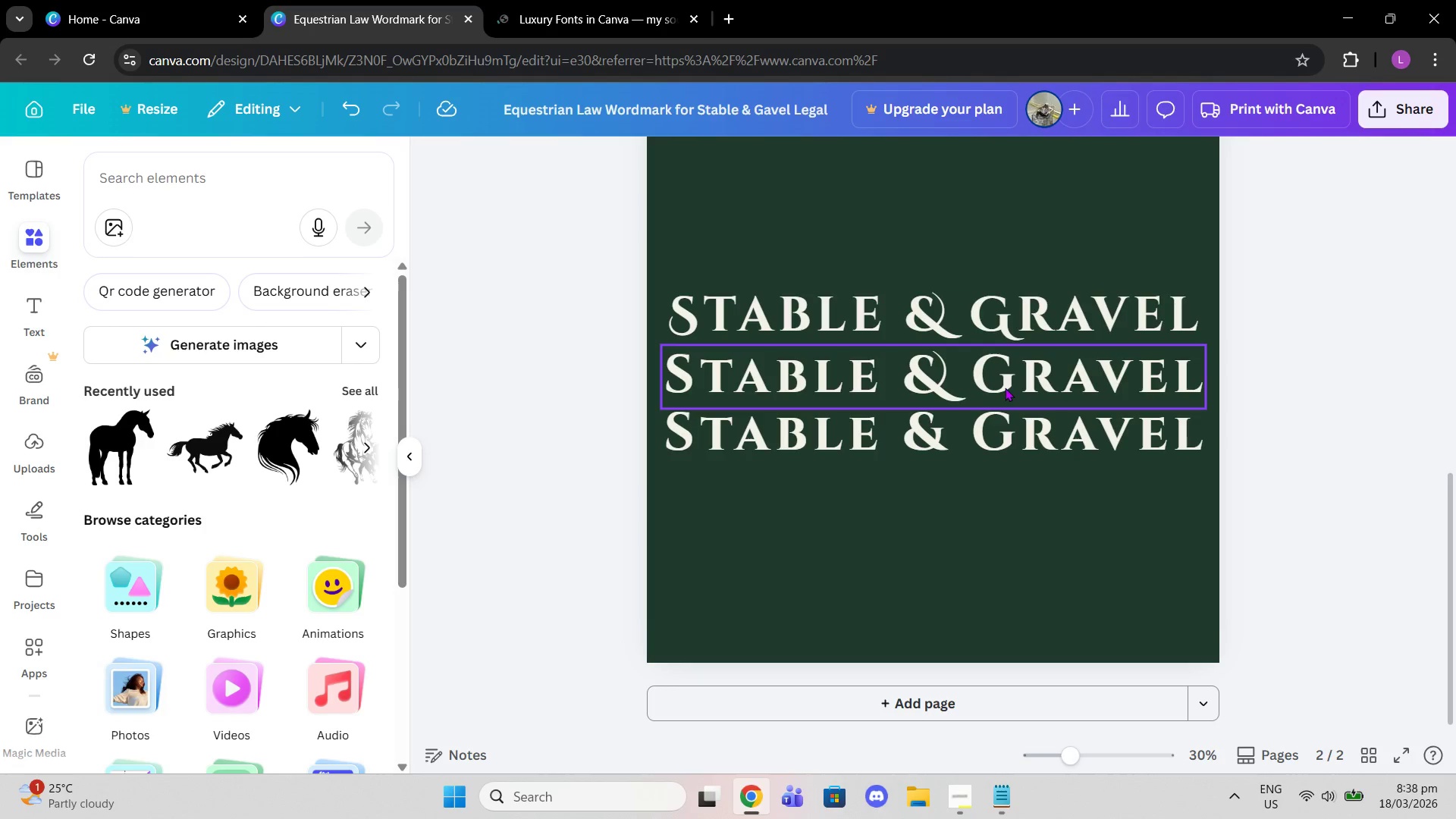 
left_click([1005, 388])
 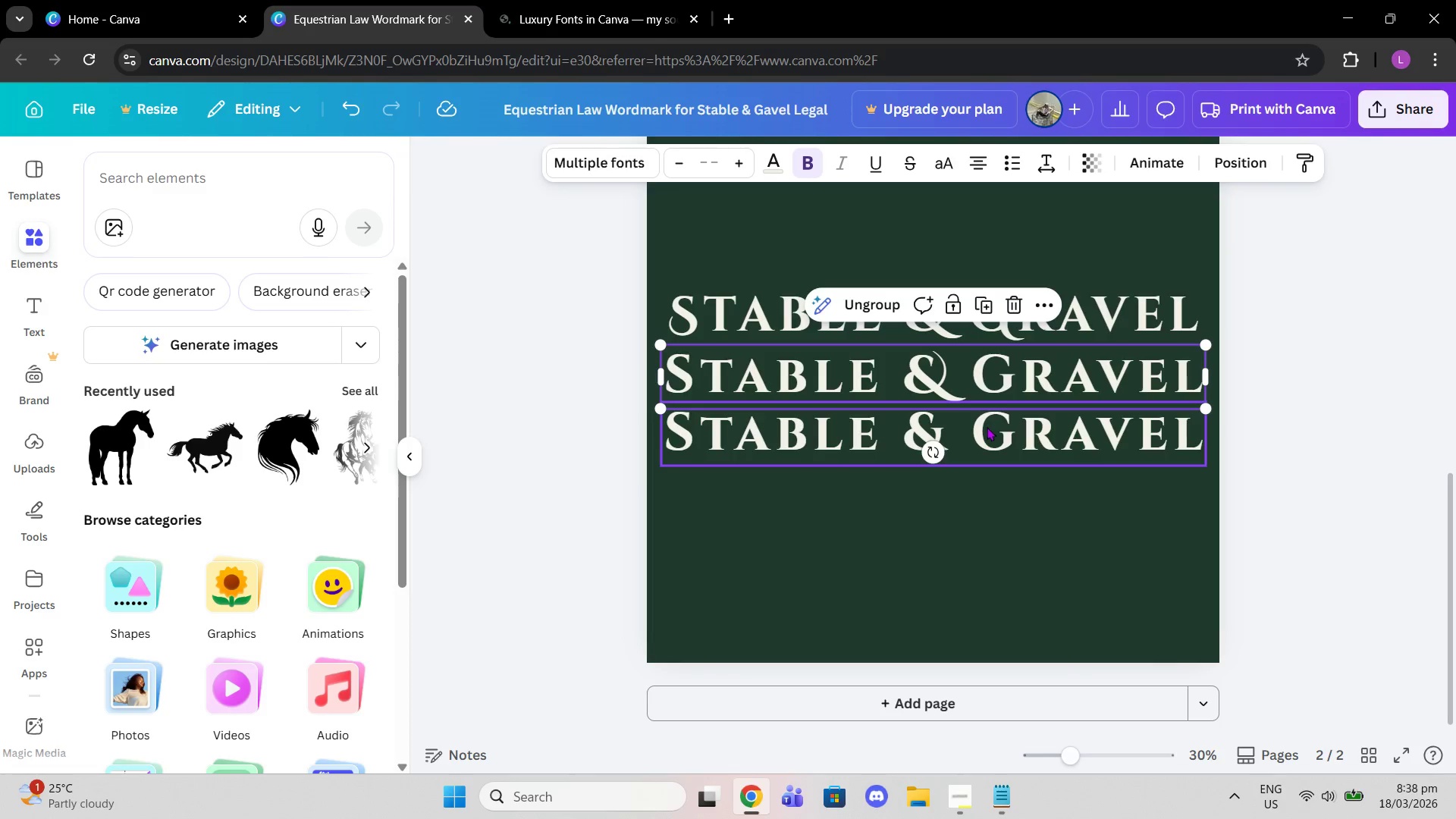 
left_click([987, 429])
 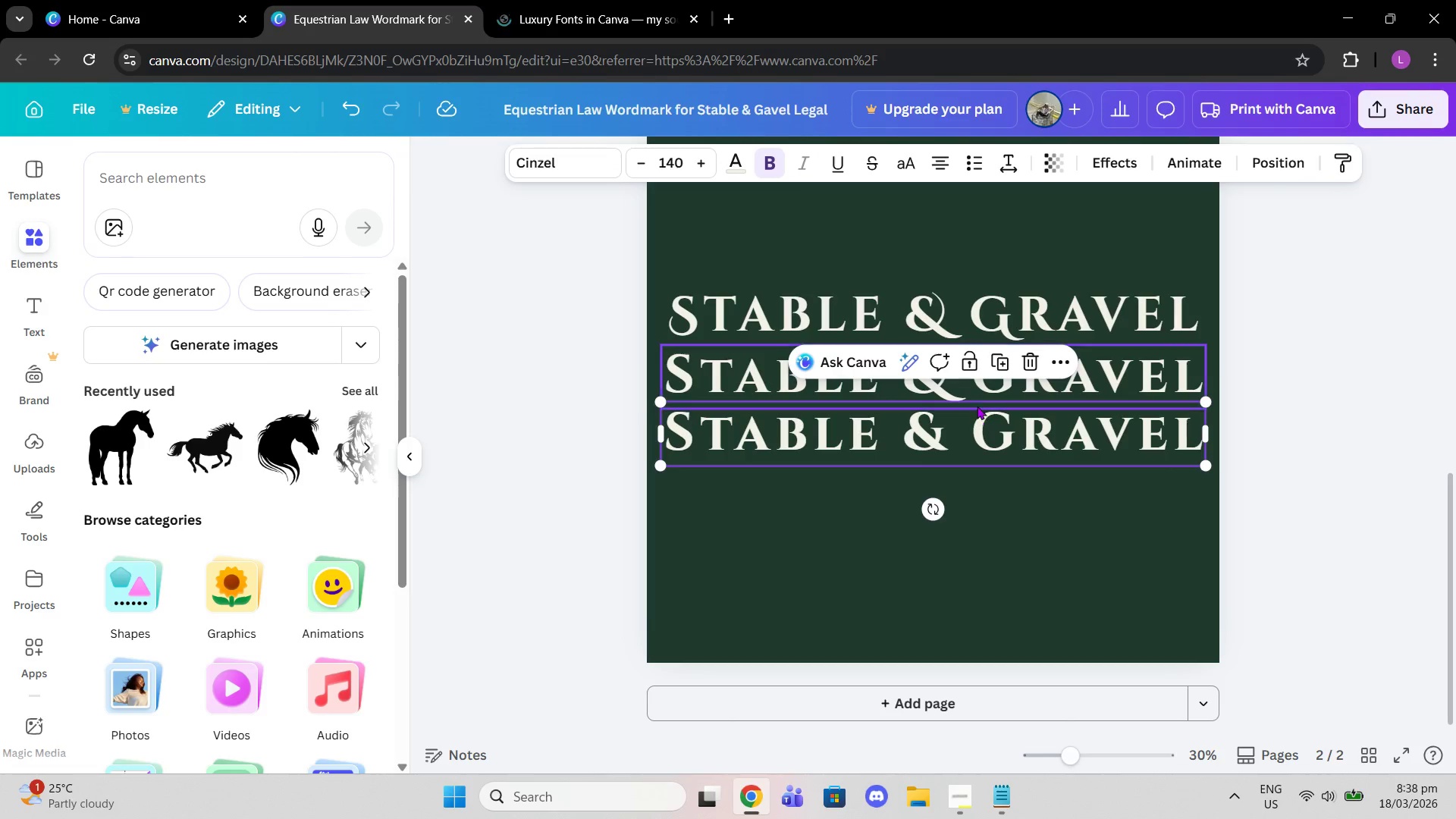 
left_click([973, 395])
 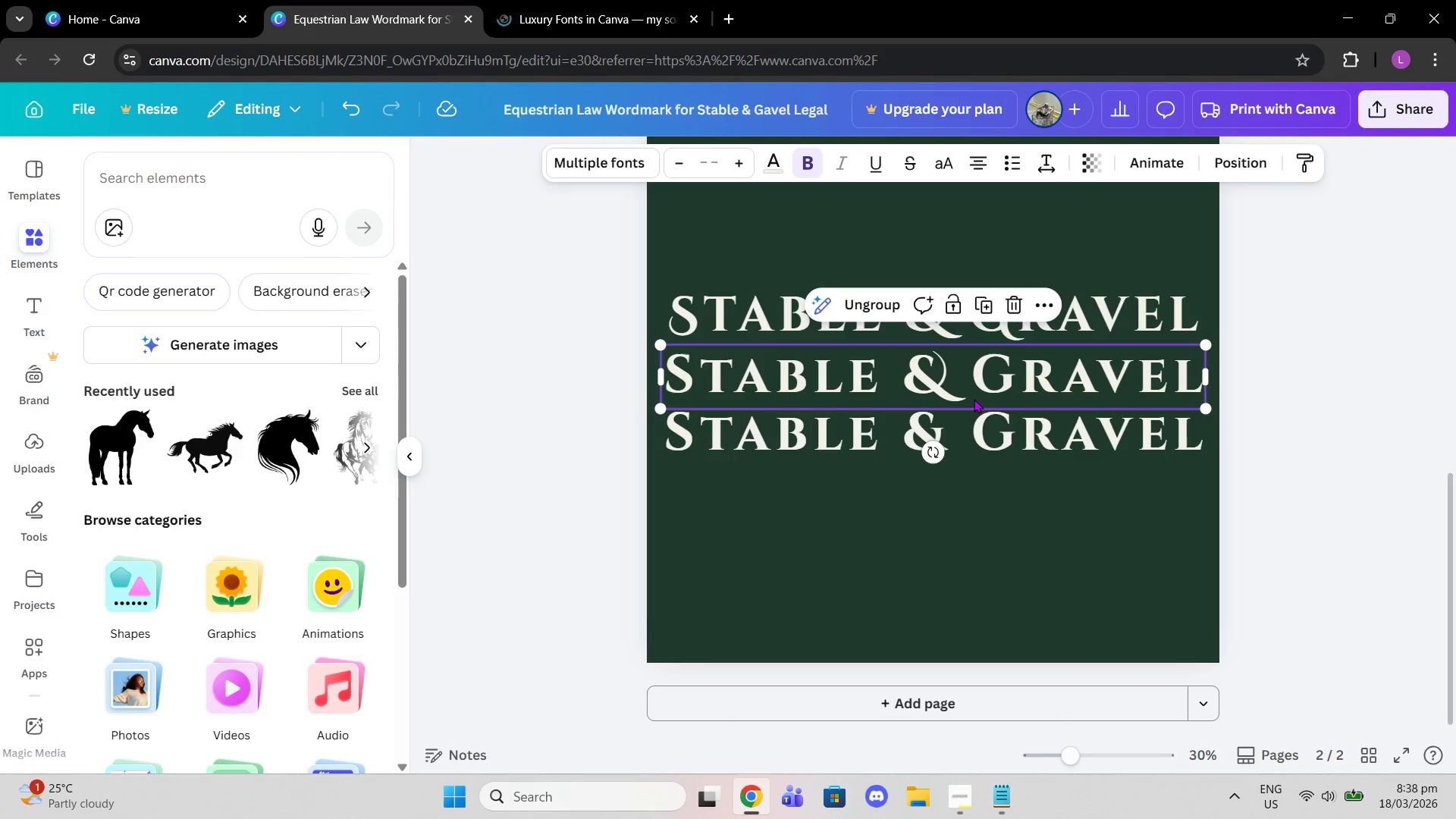 
left_click([990, 434])
 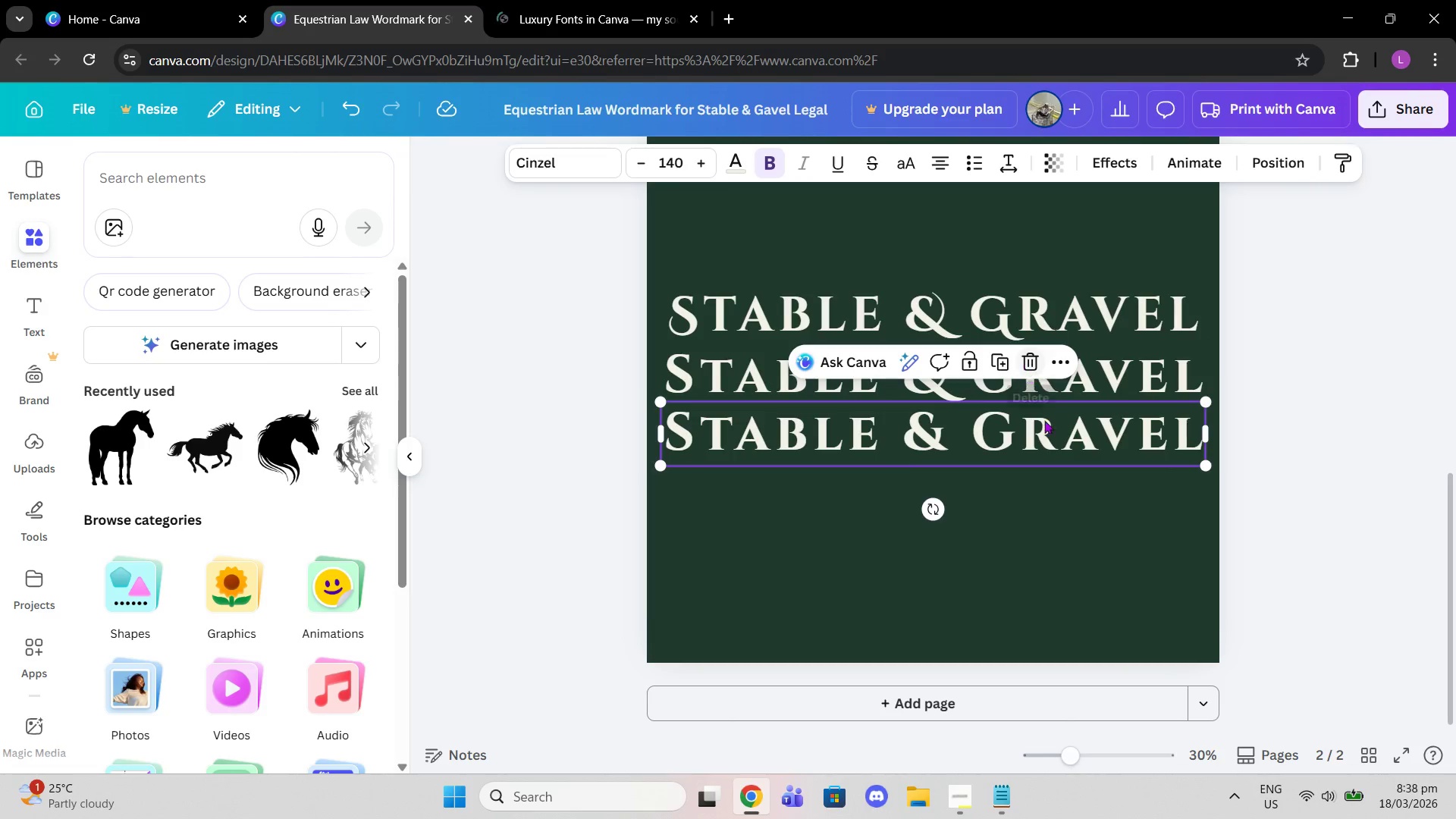 
left_click_drag(start_coordinate=[1041, 444], to_coordinate=[1048, 445])
 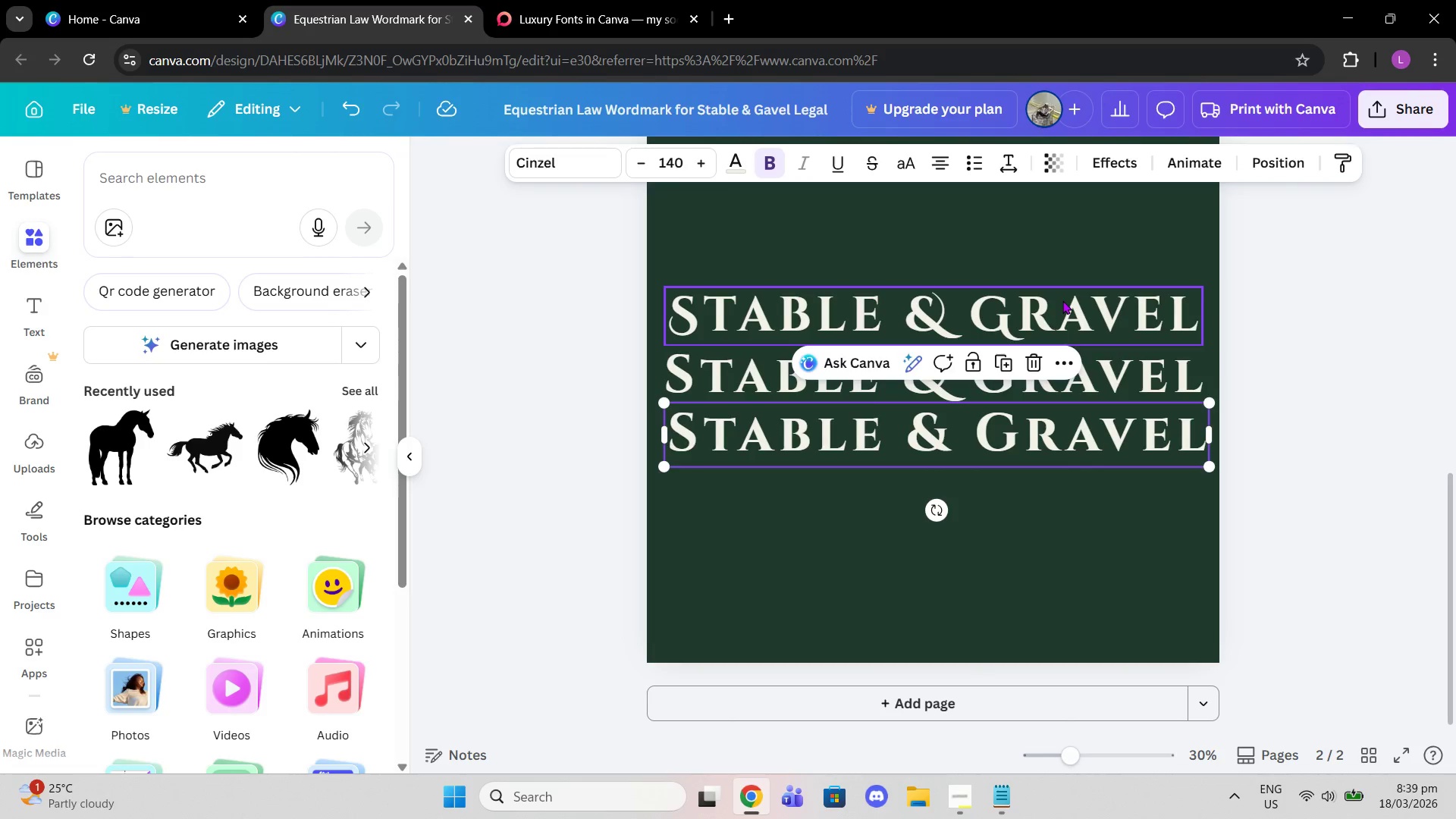 
left_click([1062, 300])
 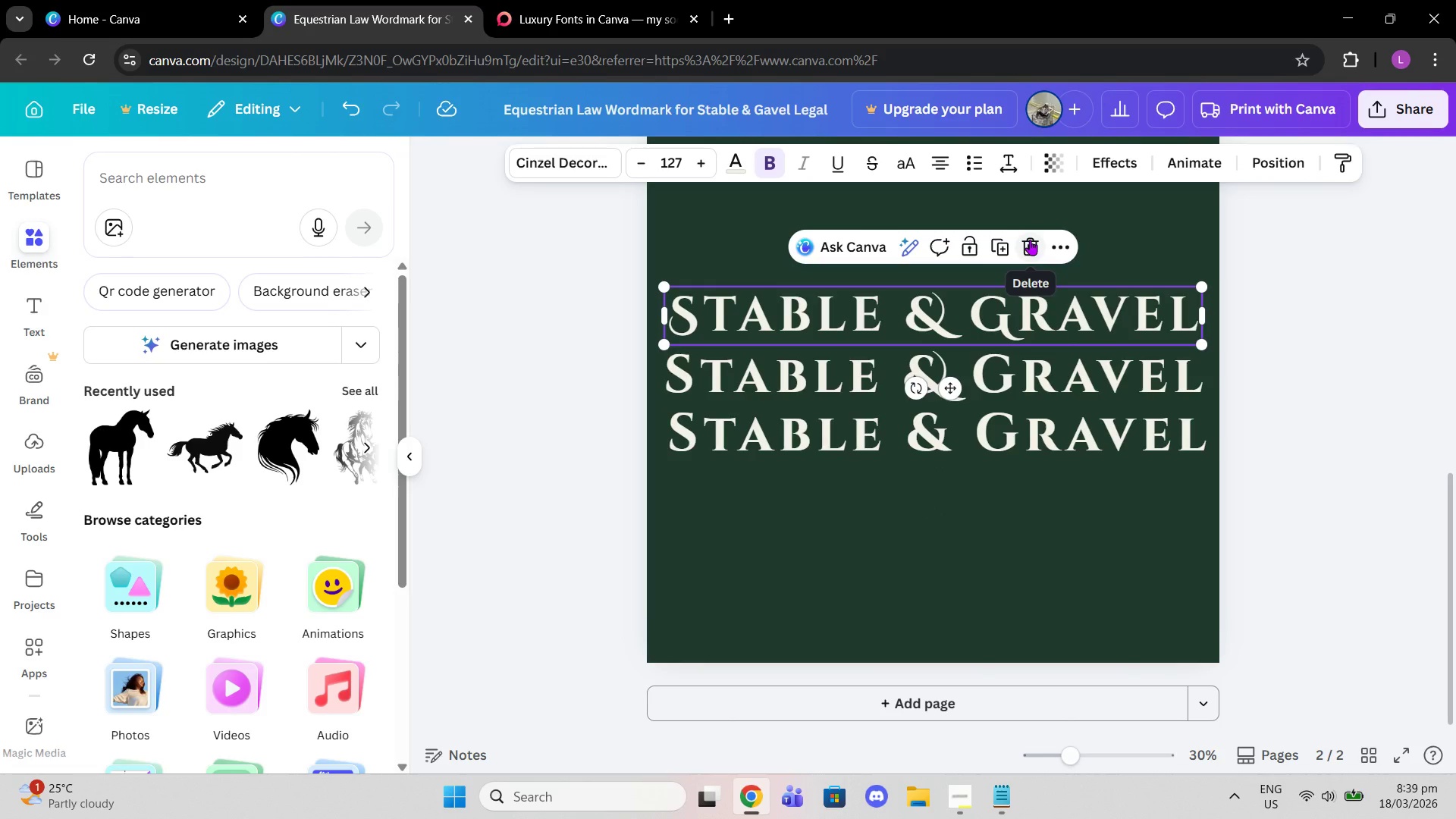 
left_click([1030, 240])
 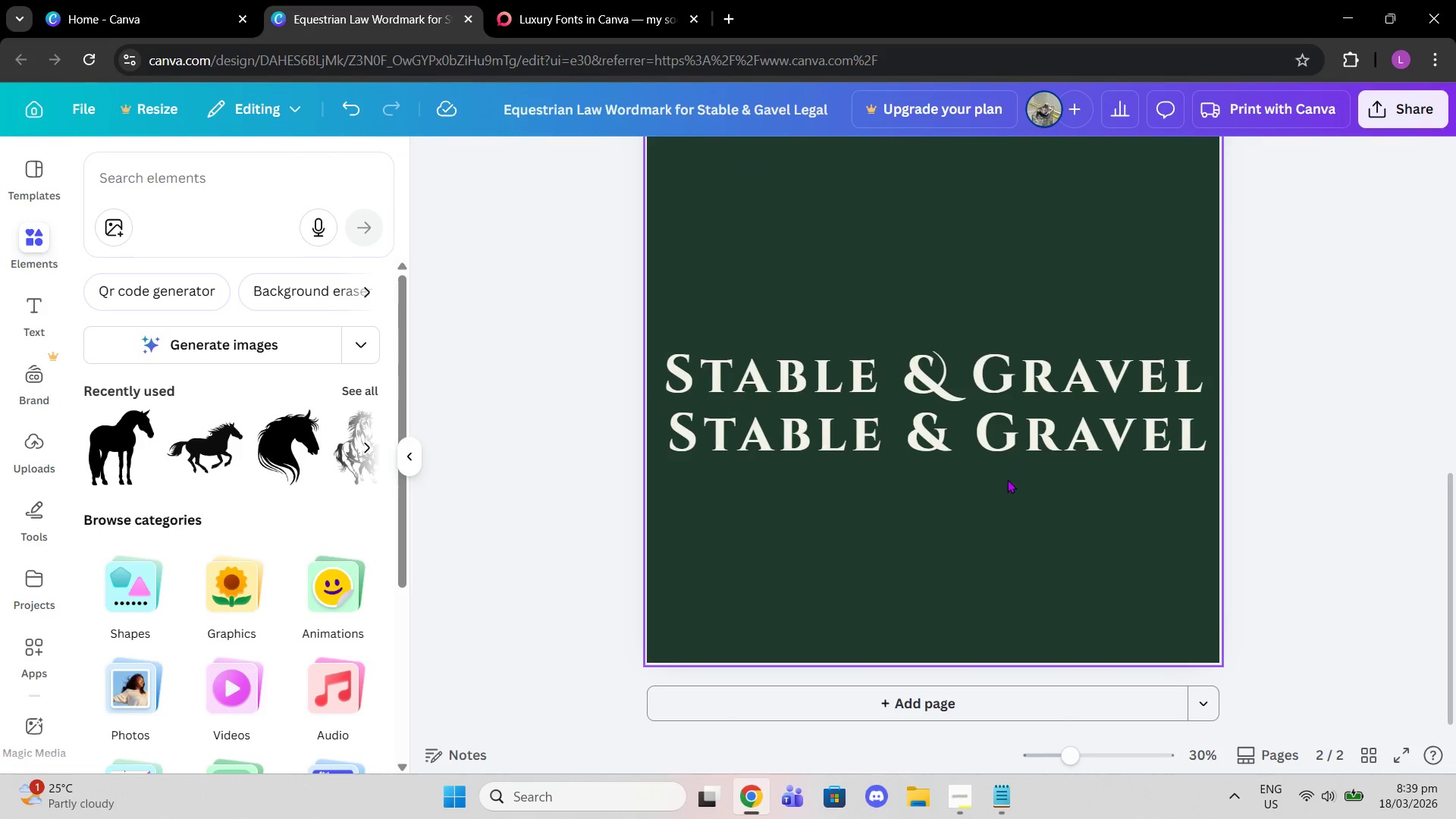 
left_click([987, 461])
 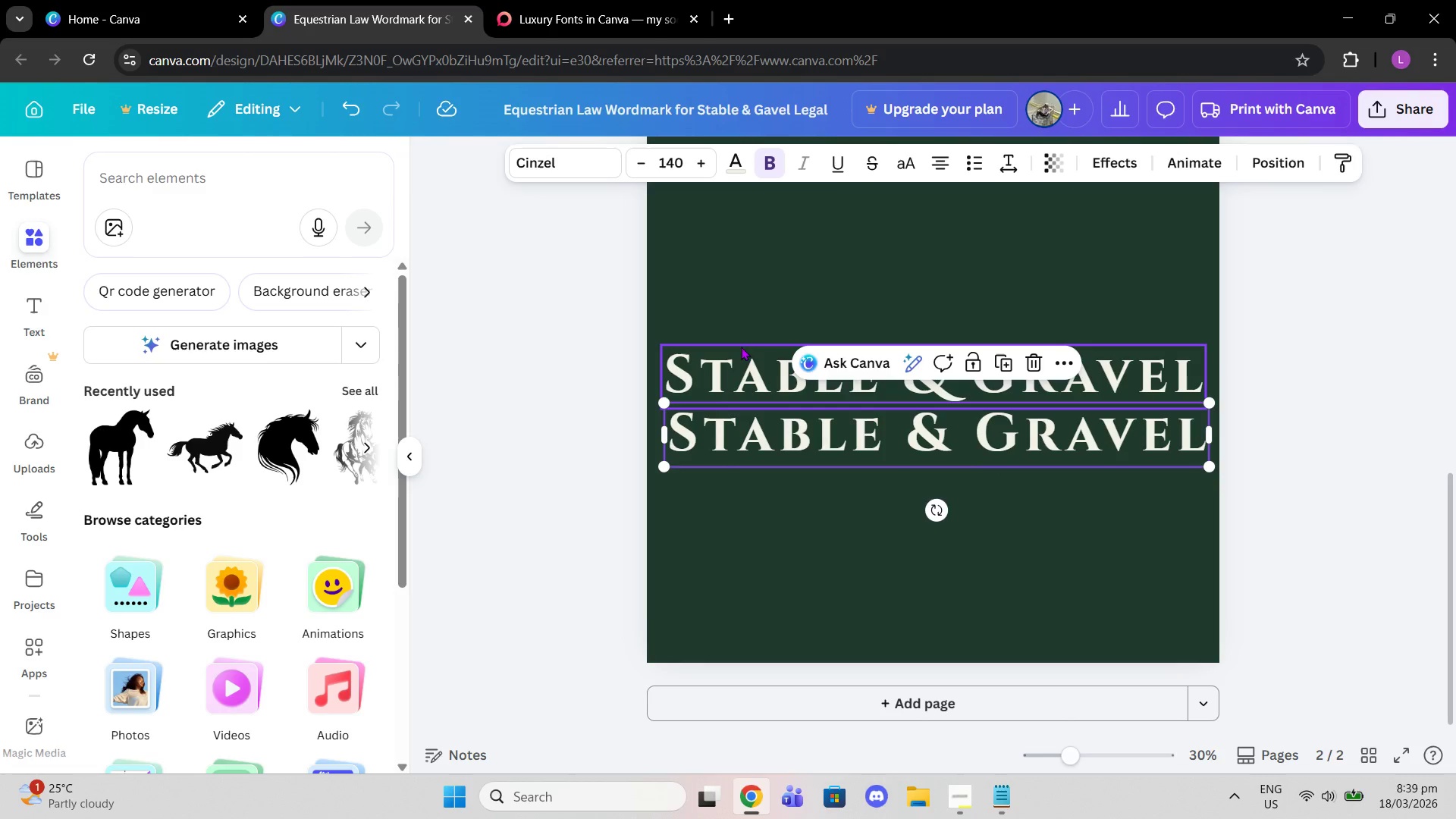 
left_click([726, 358])
 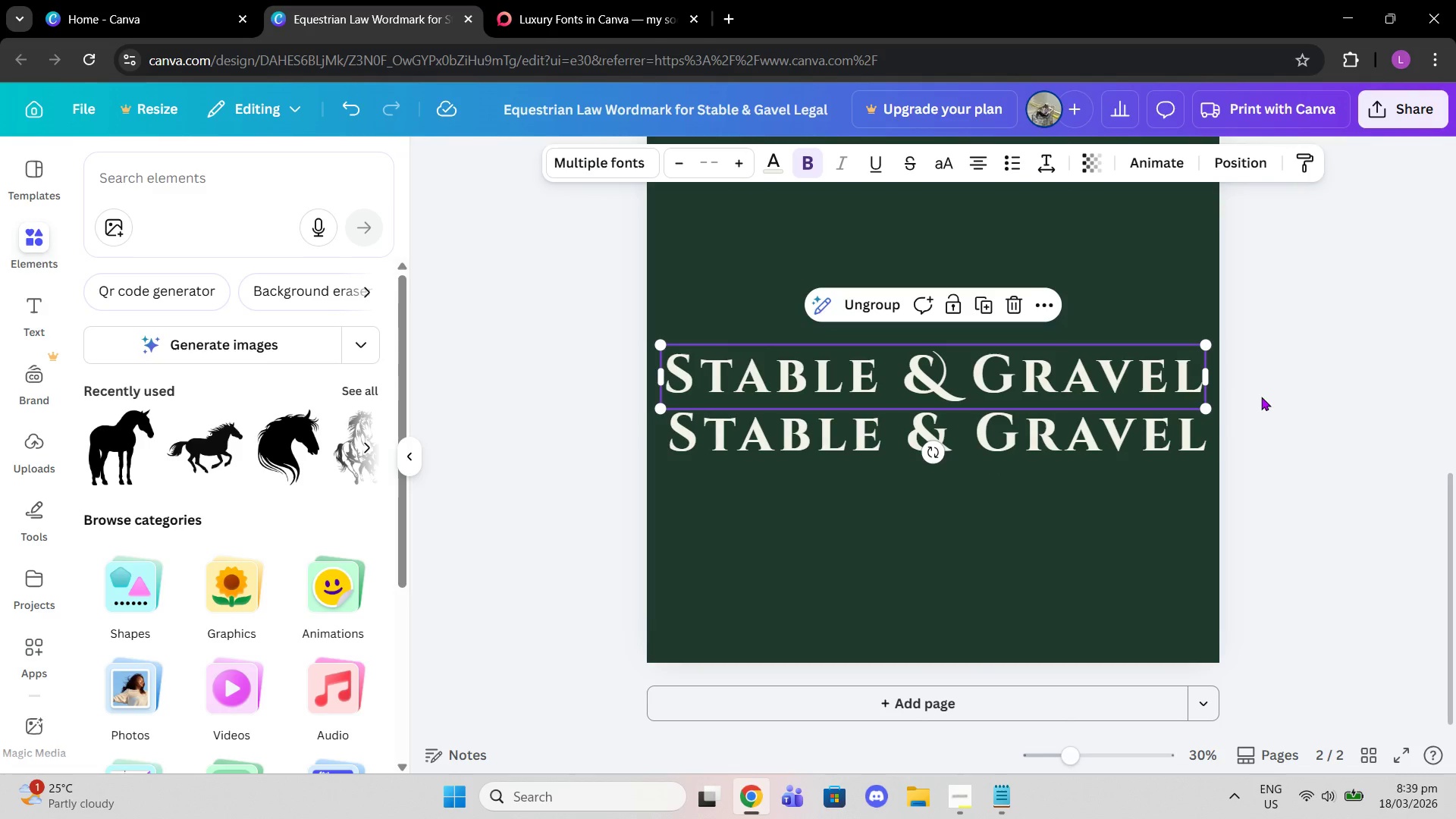 
left_click([1261, 397])
 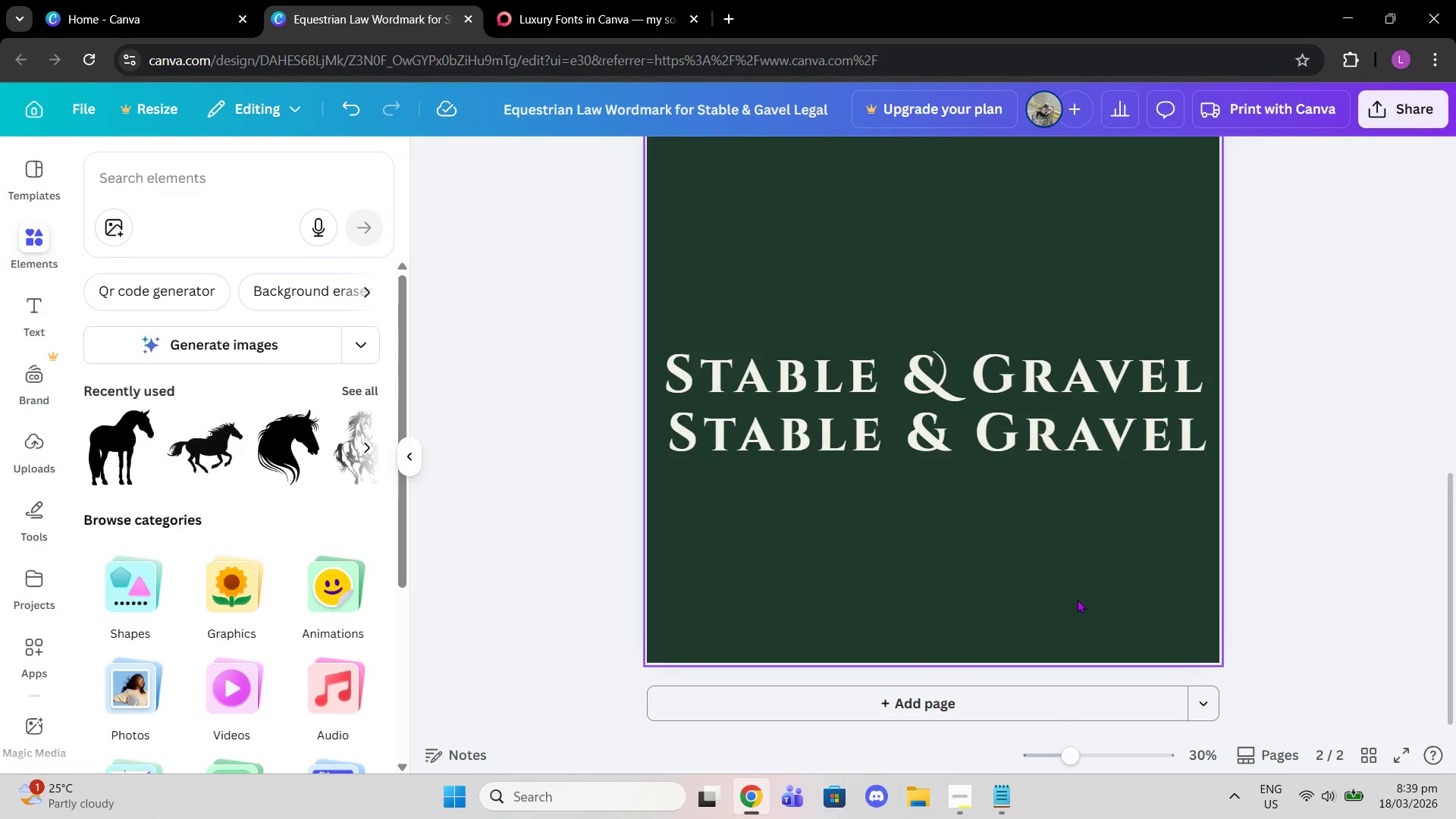 
left_click([960, 695])
 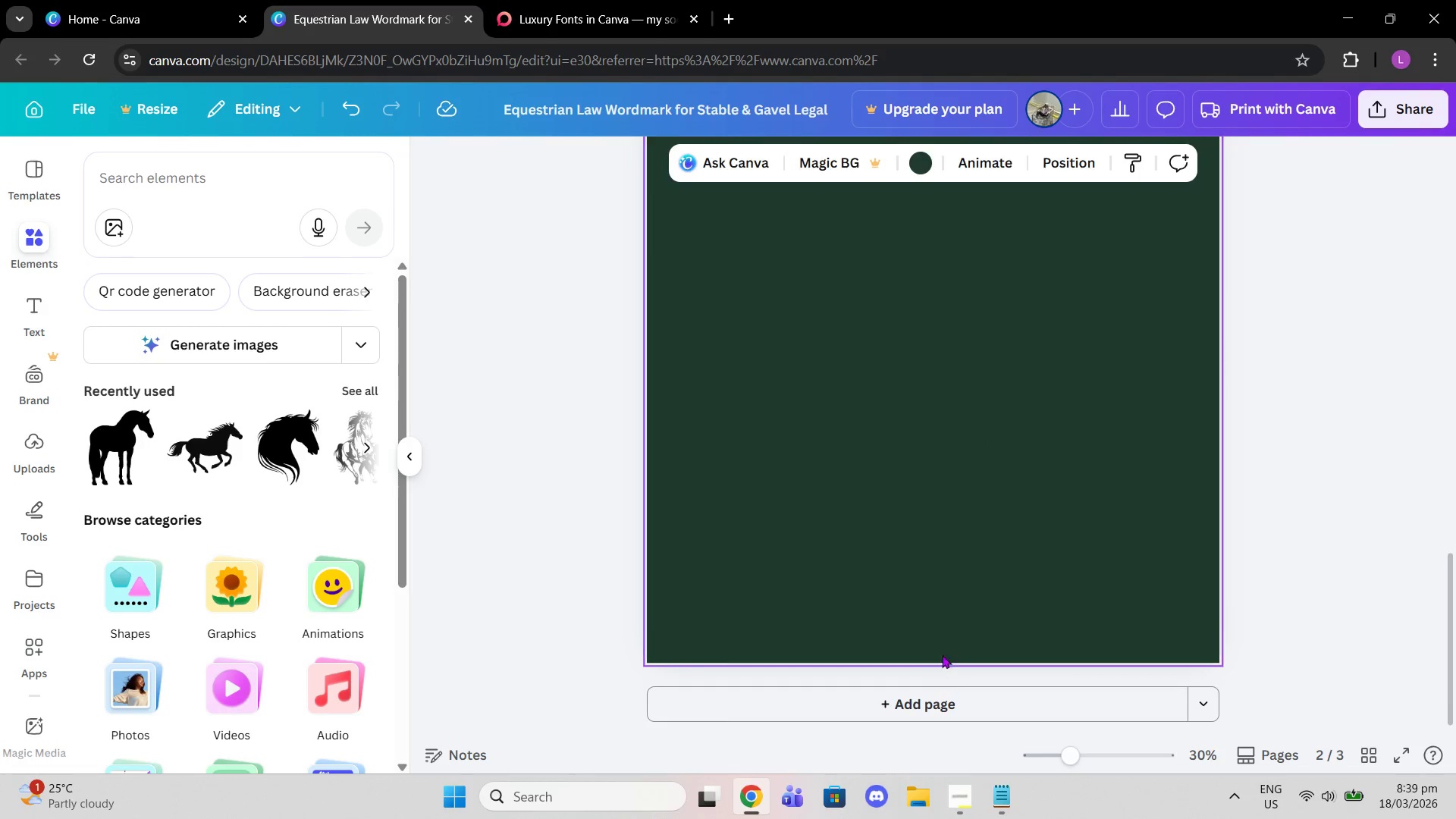 
left_click([935, 544])
 